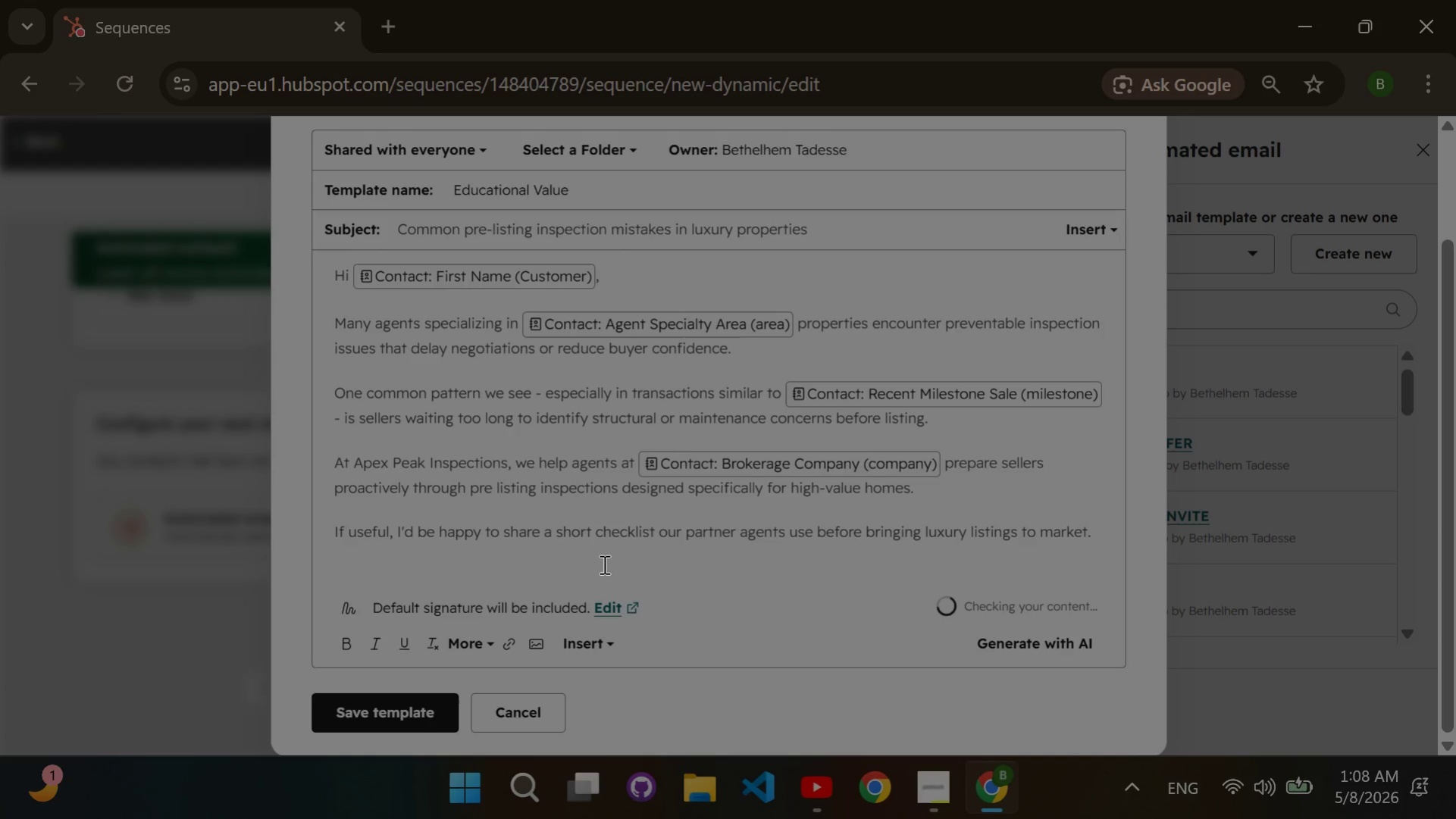 
key(Enter)
 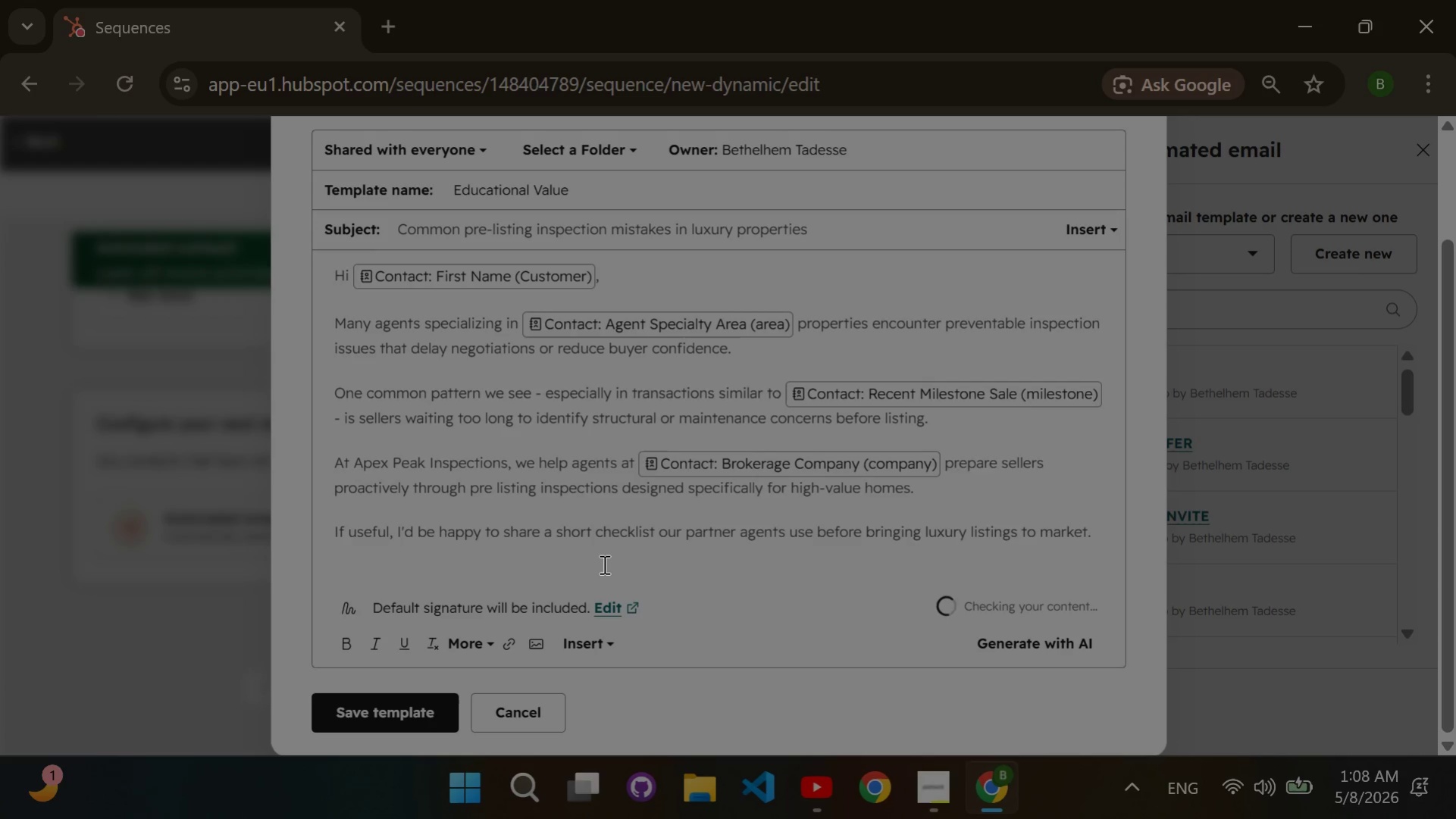 
key(Enter)
 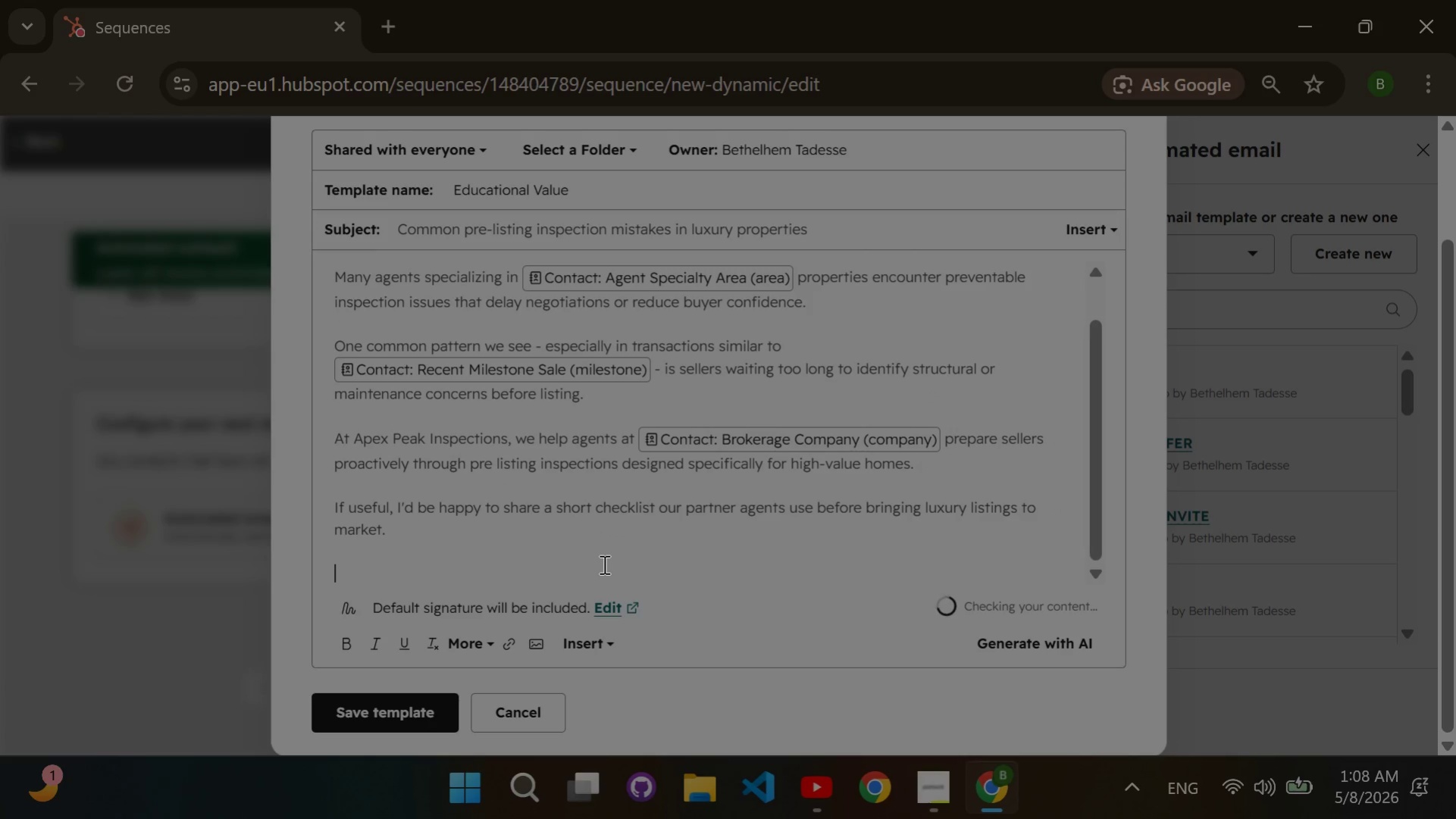 
type(Best,)
 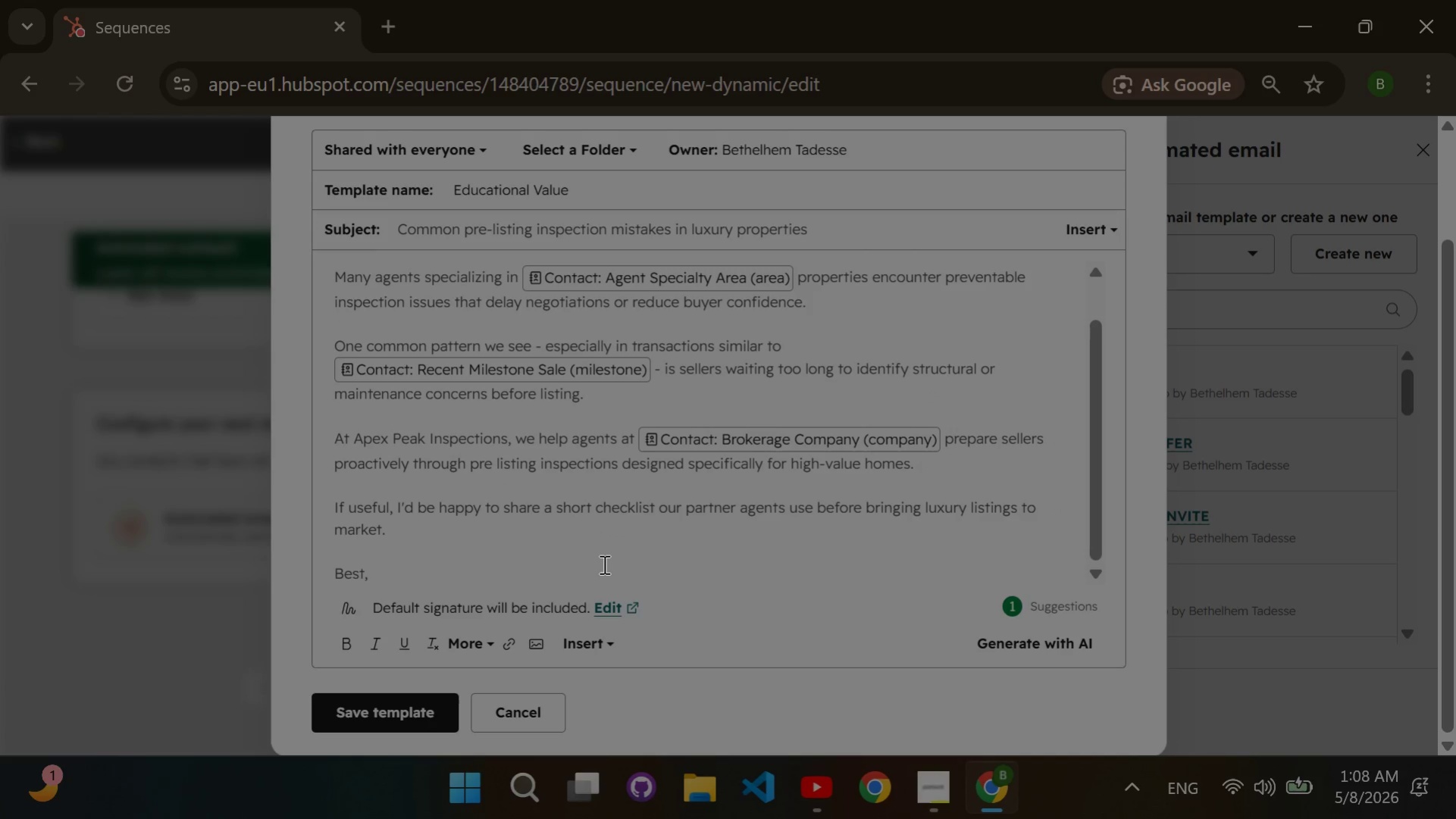 
type( The)
 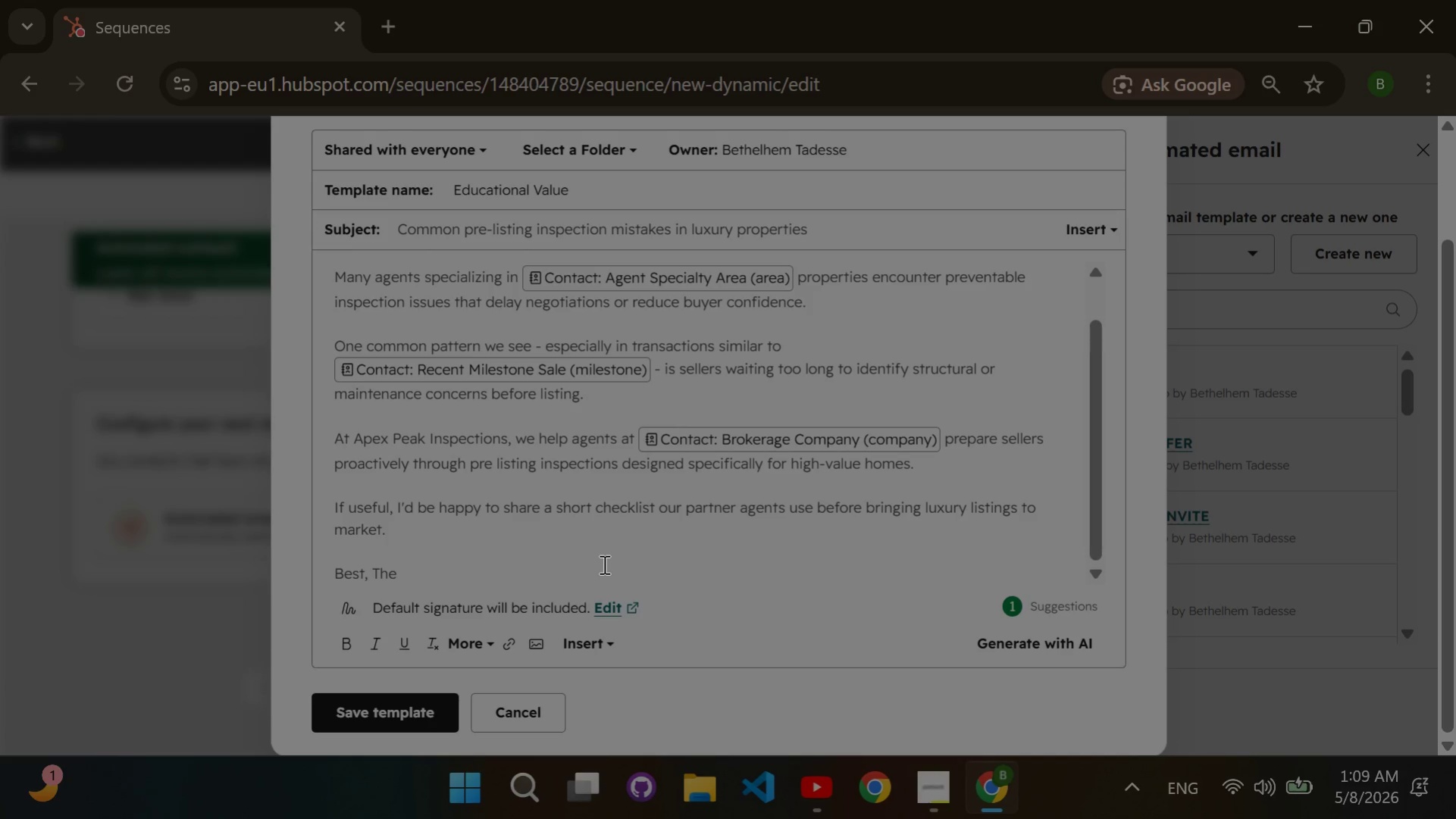 
type(a)
key(Backspace)
type( Apex Peak Inspection Team)
 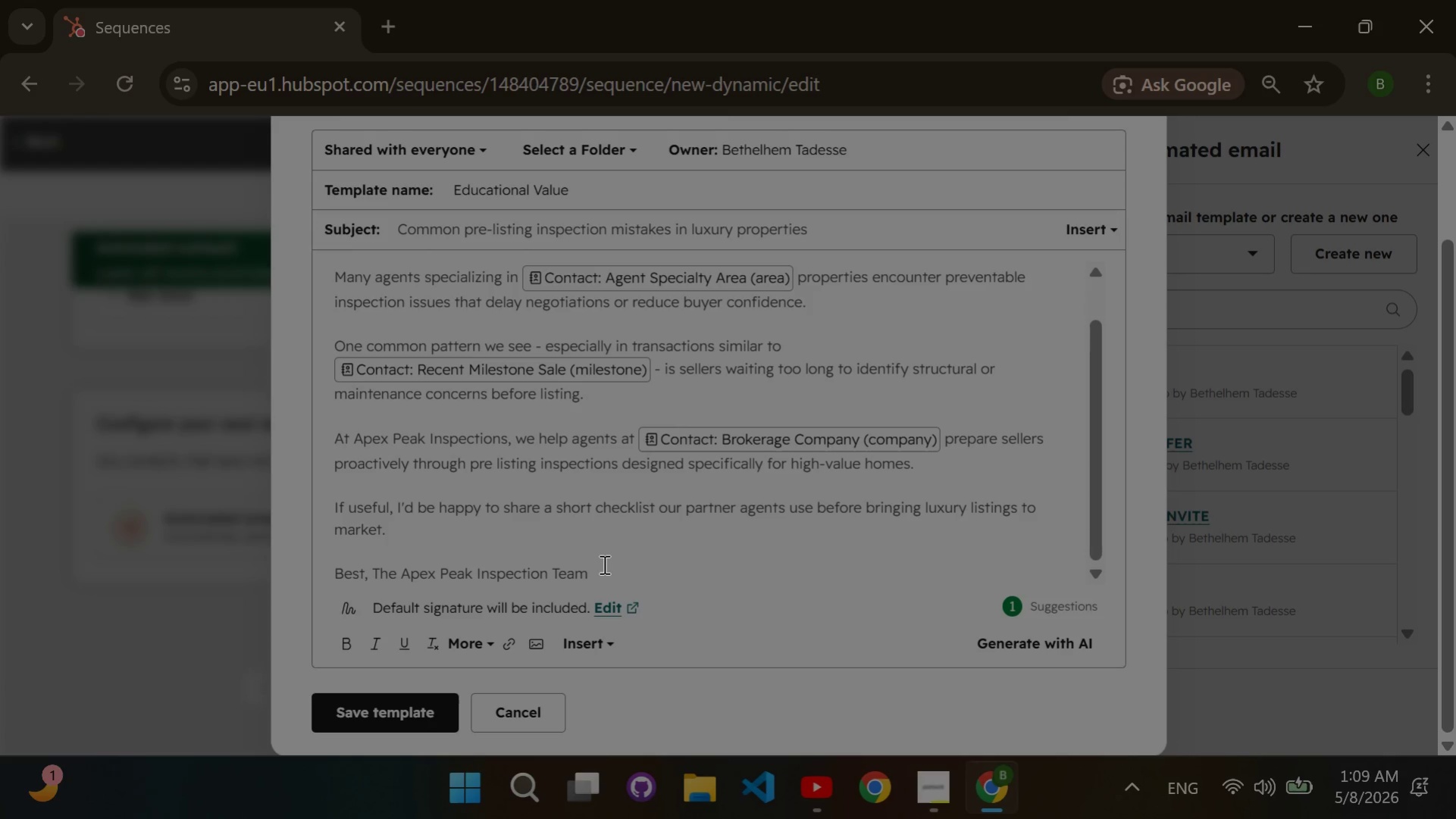 
wait(13.11)
 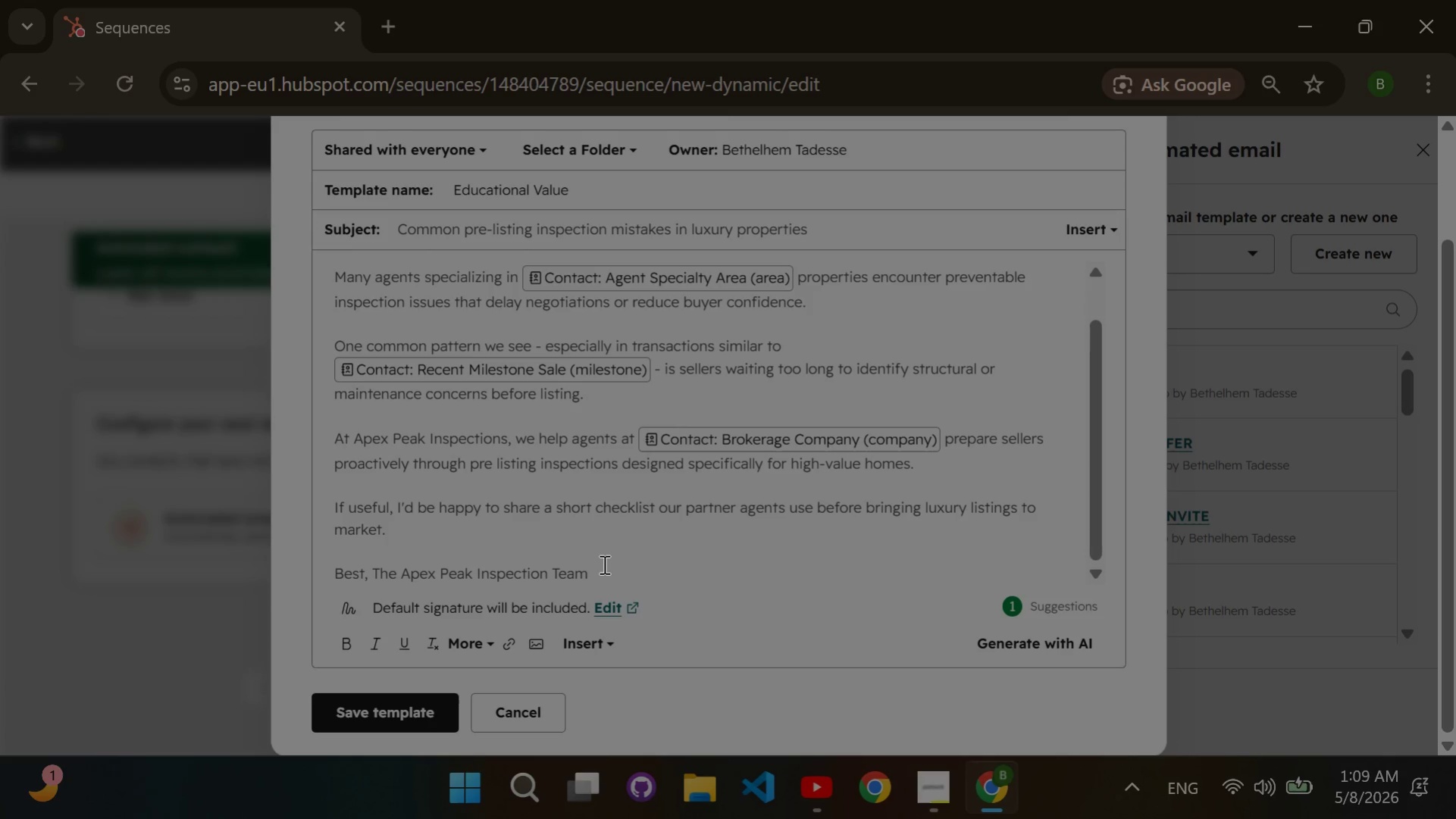 
left_click([406, 714])
 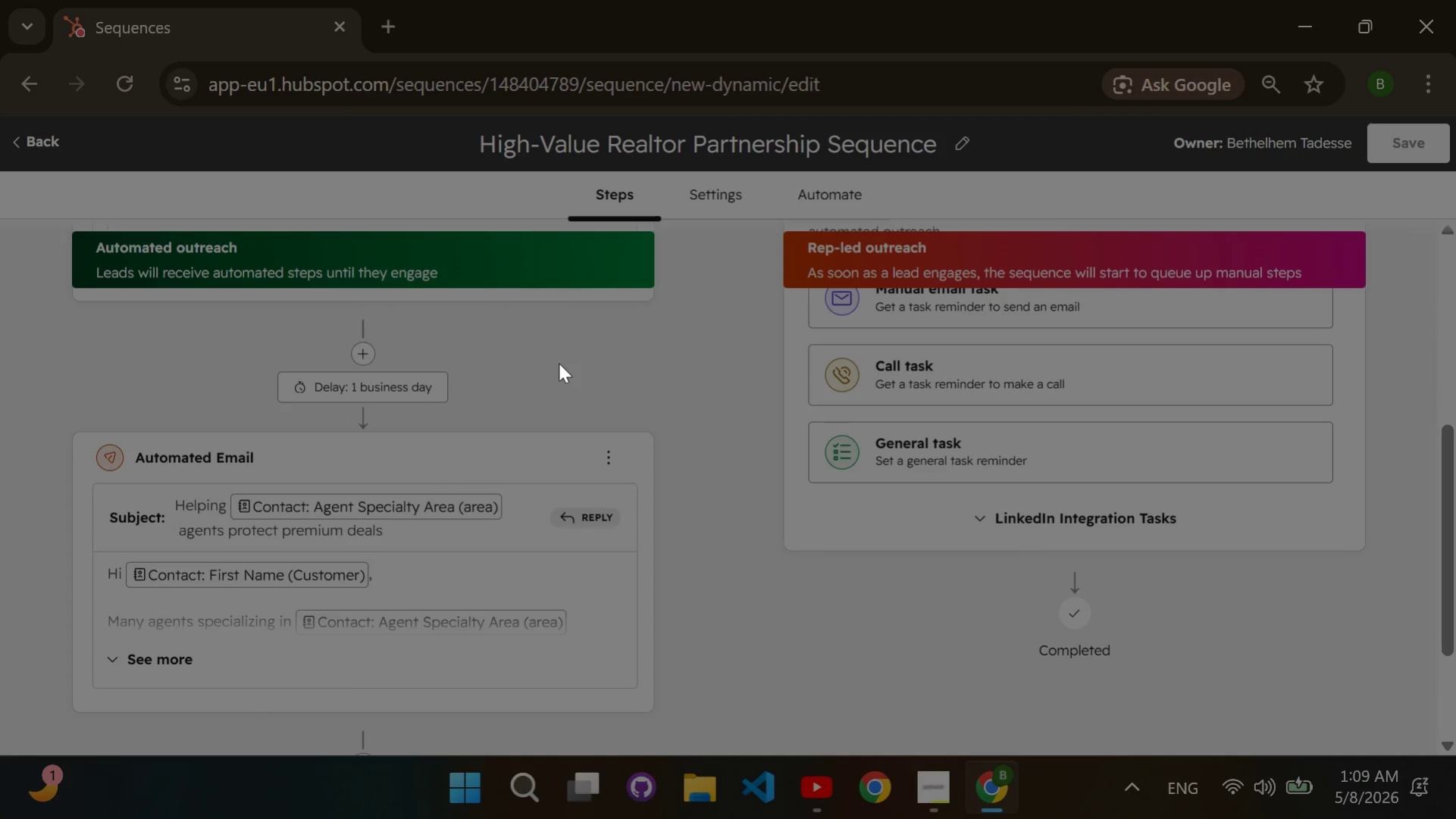 
left_click_drag(start_coordinate=[559, 363], to_coordinate=[609, 375])
 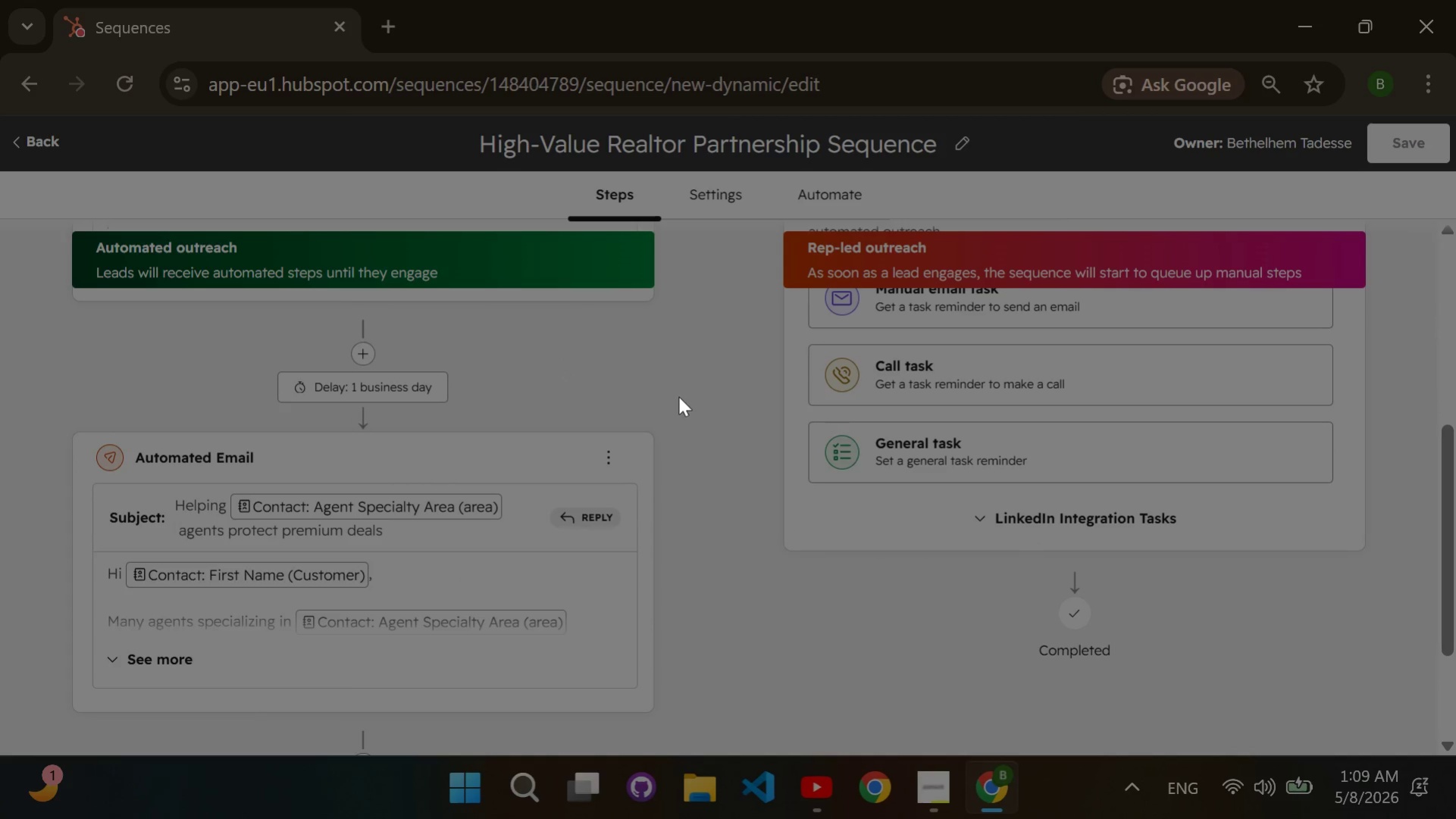 
double_click([678, 396])
 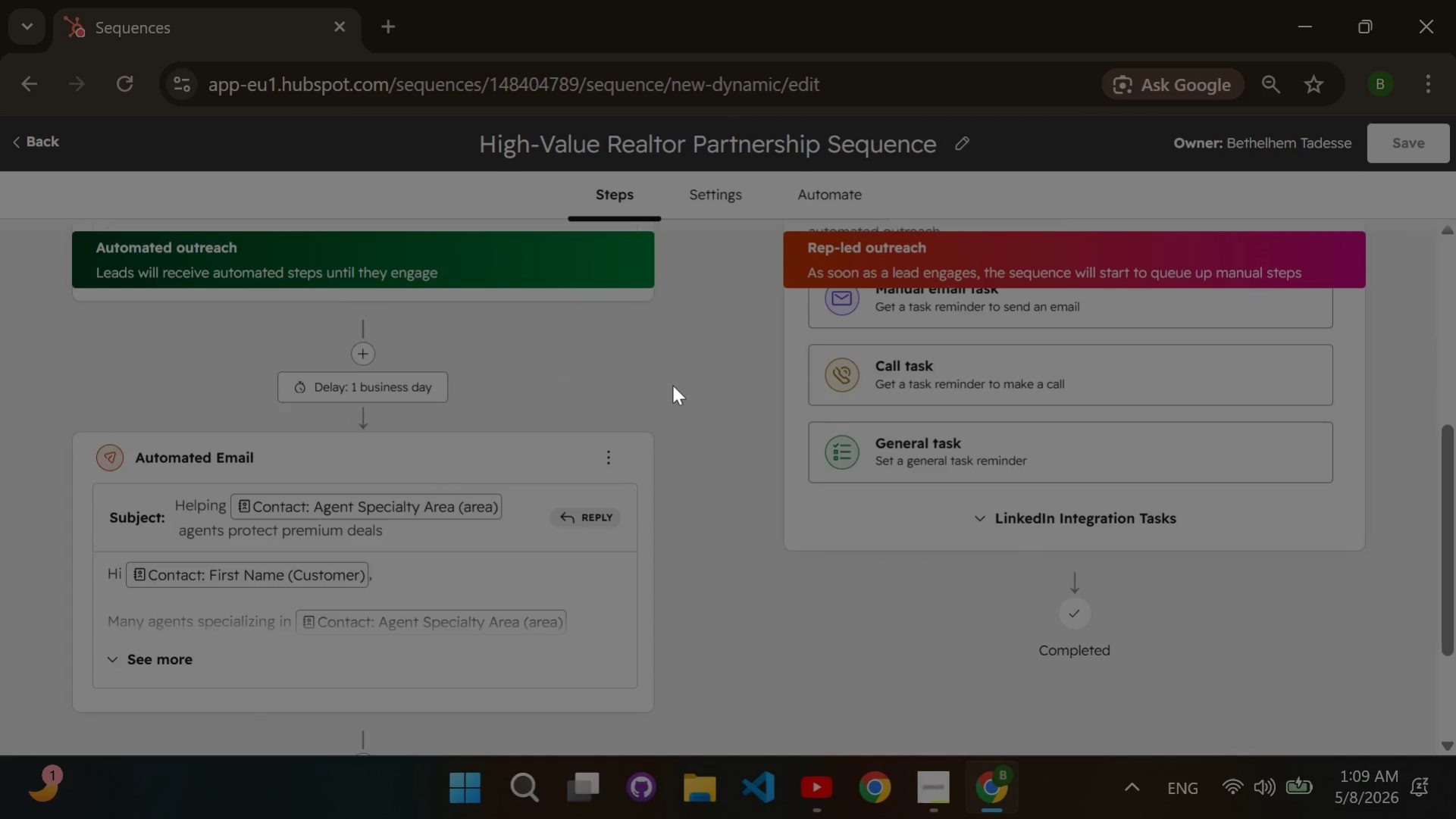 
triple_click([678, 396])
 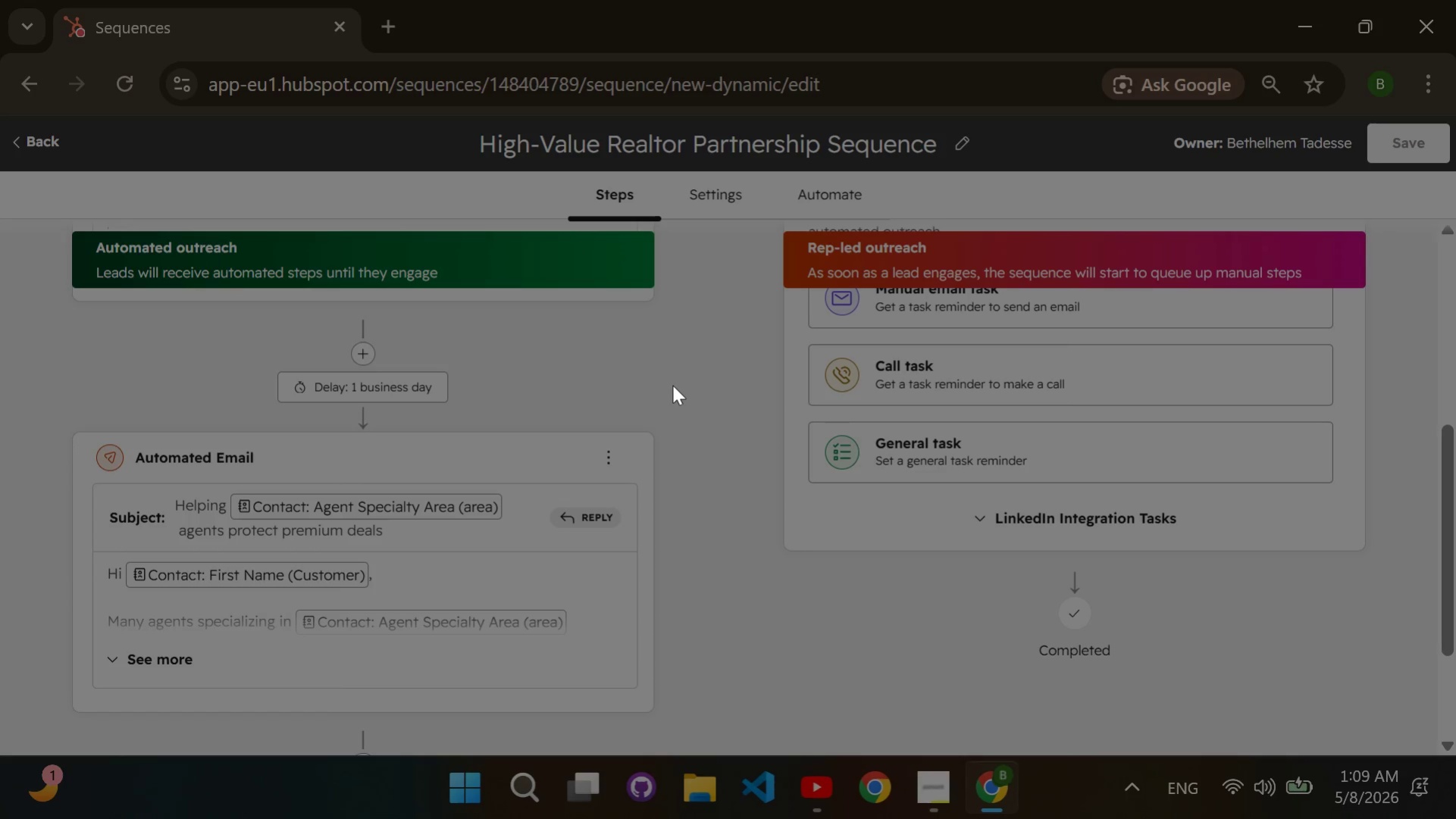 
left_click([672, 385])
 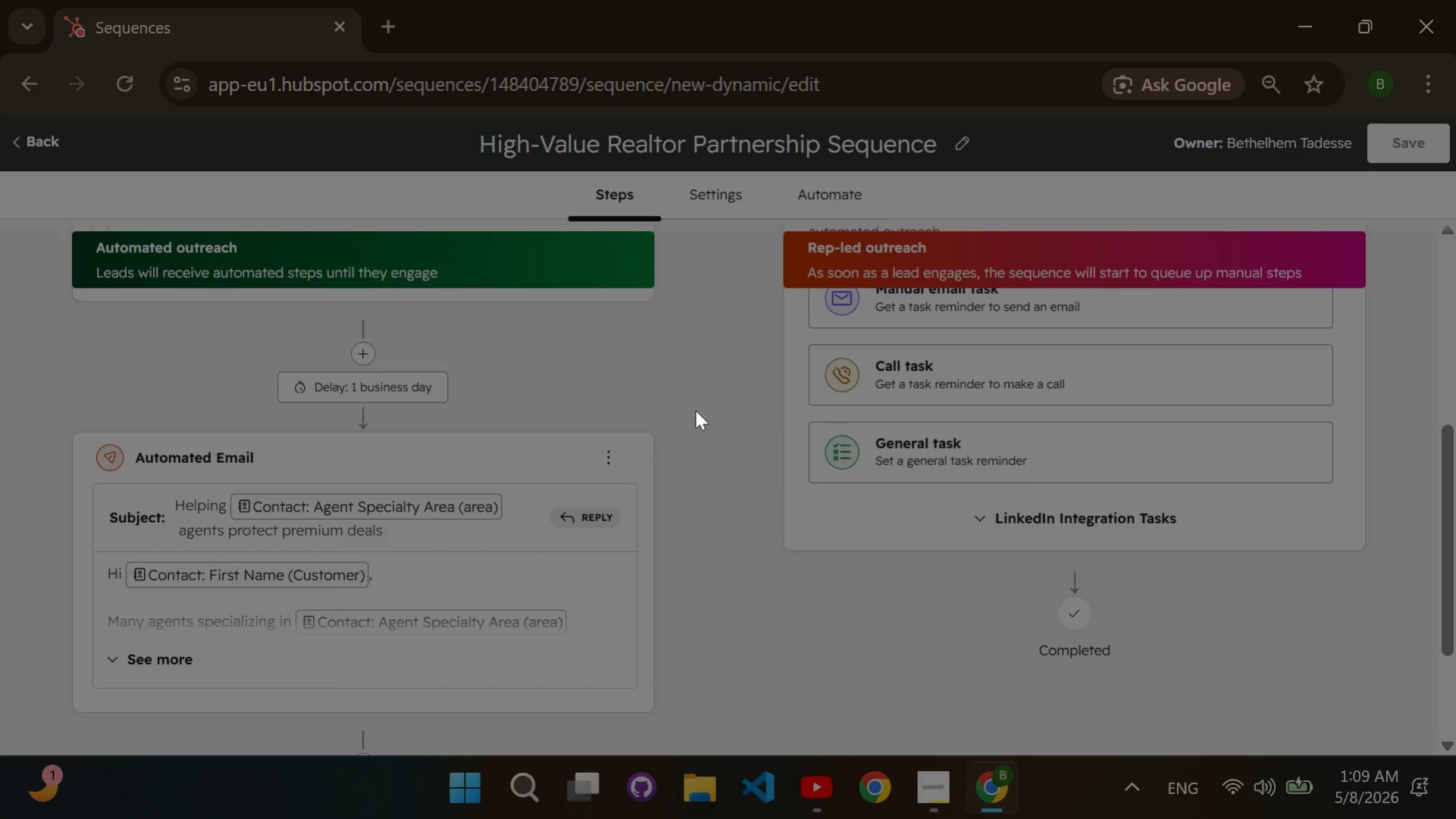 
left_click_drag(start_coordinate=[672, 385], to_coordinate=[706, 420])
 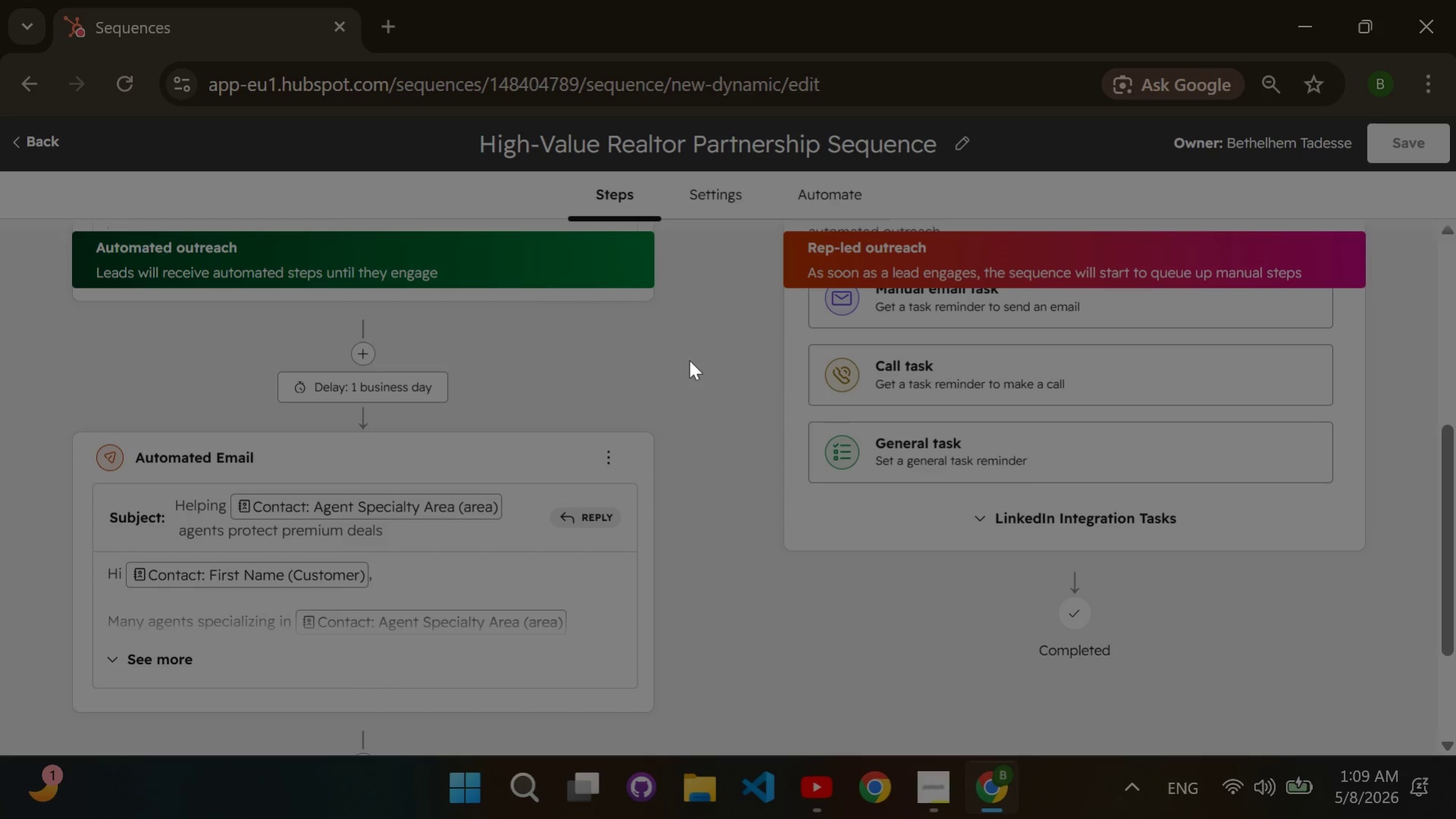 
triple_click([706, 420])
 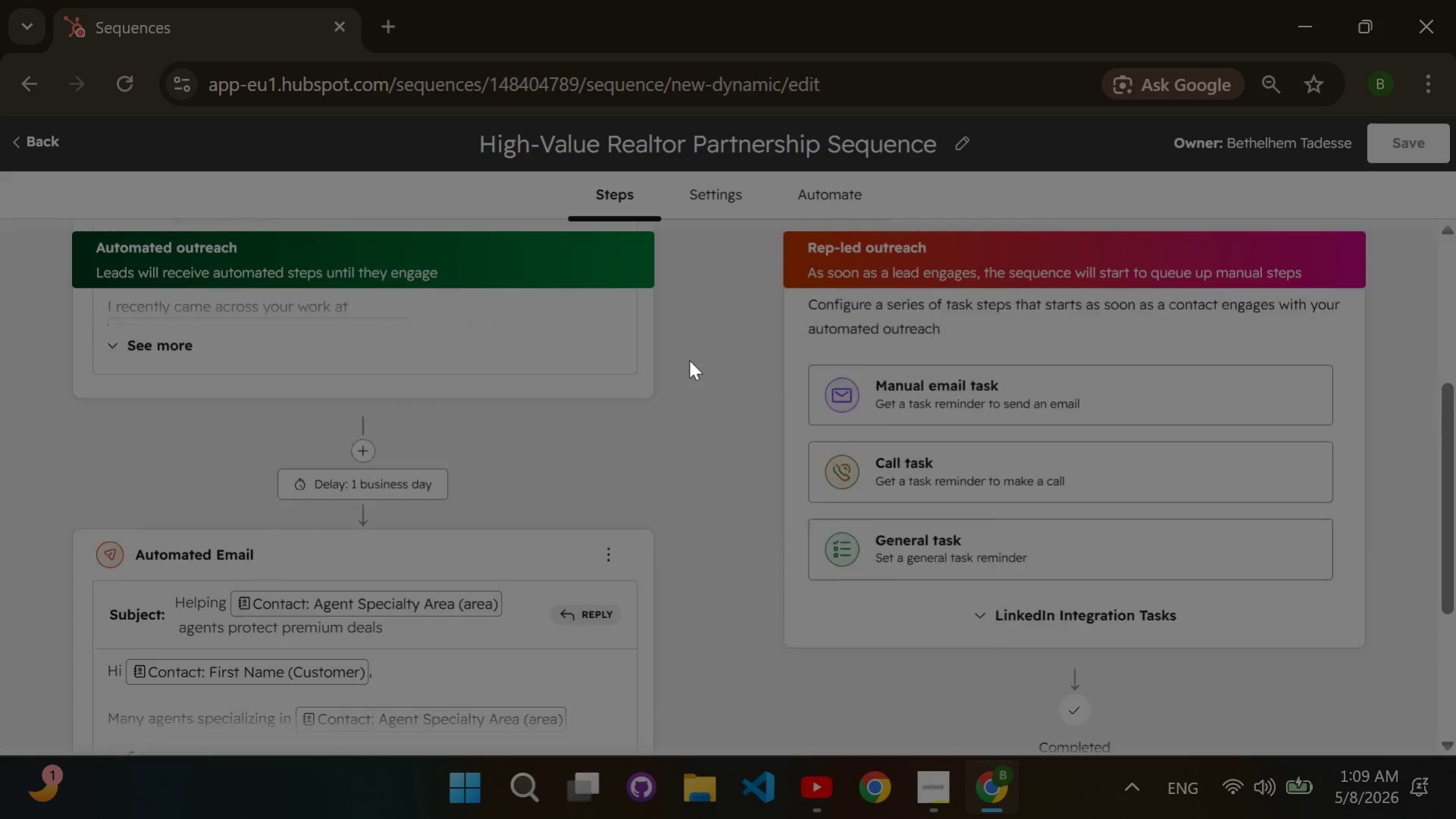 
scroll: coordinate [689, 360], scroll_direction: up, amount: 3.0
 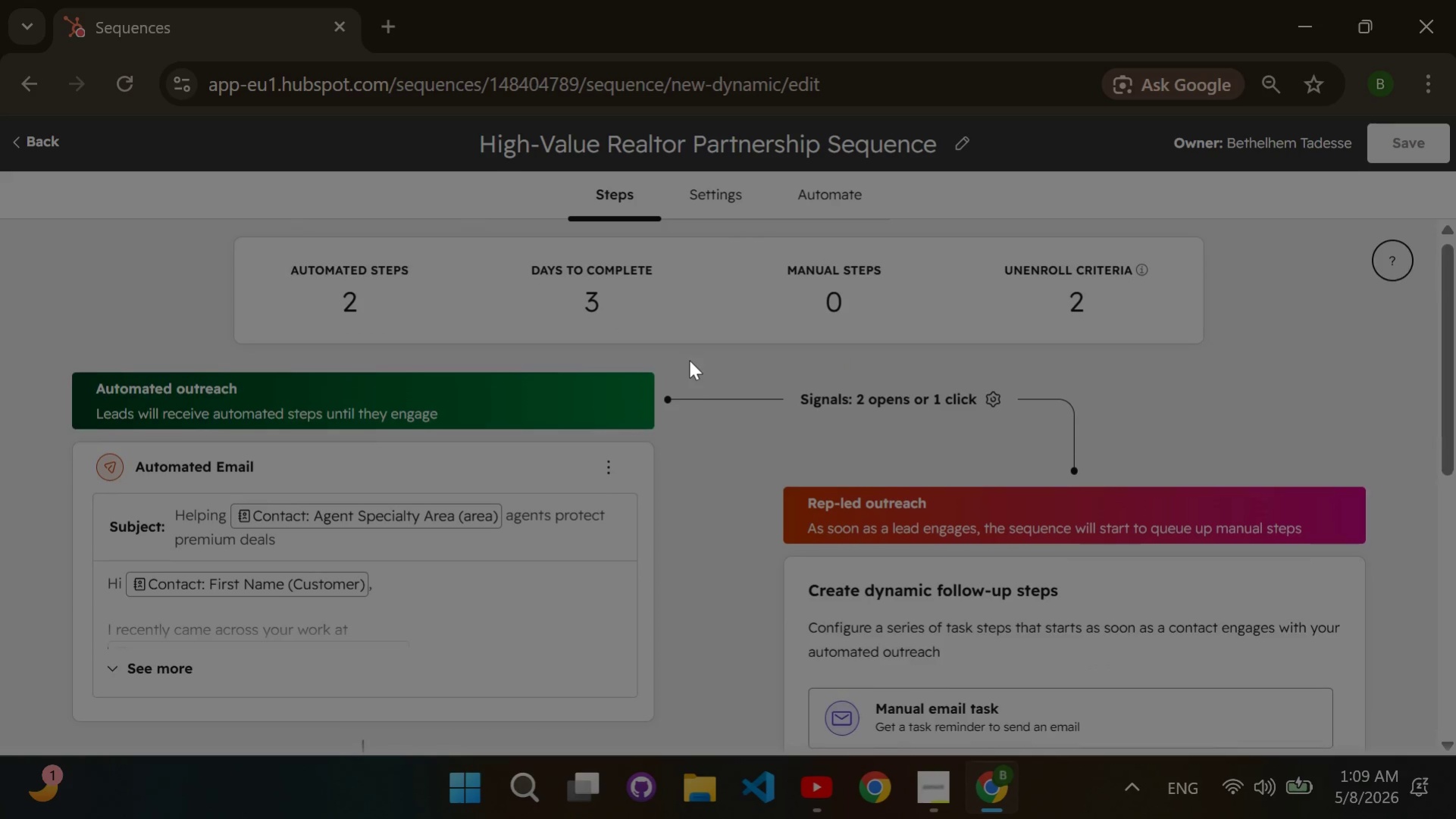 
scroll: coordinate [689, 360], scroll_direction: none, amount: 0.0
 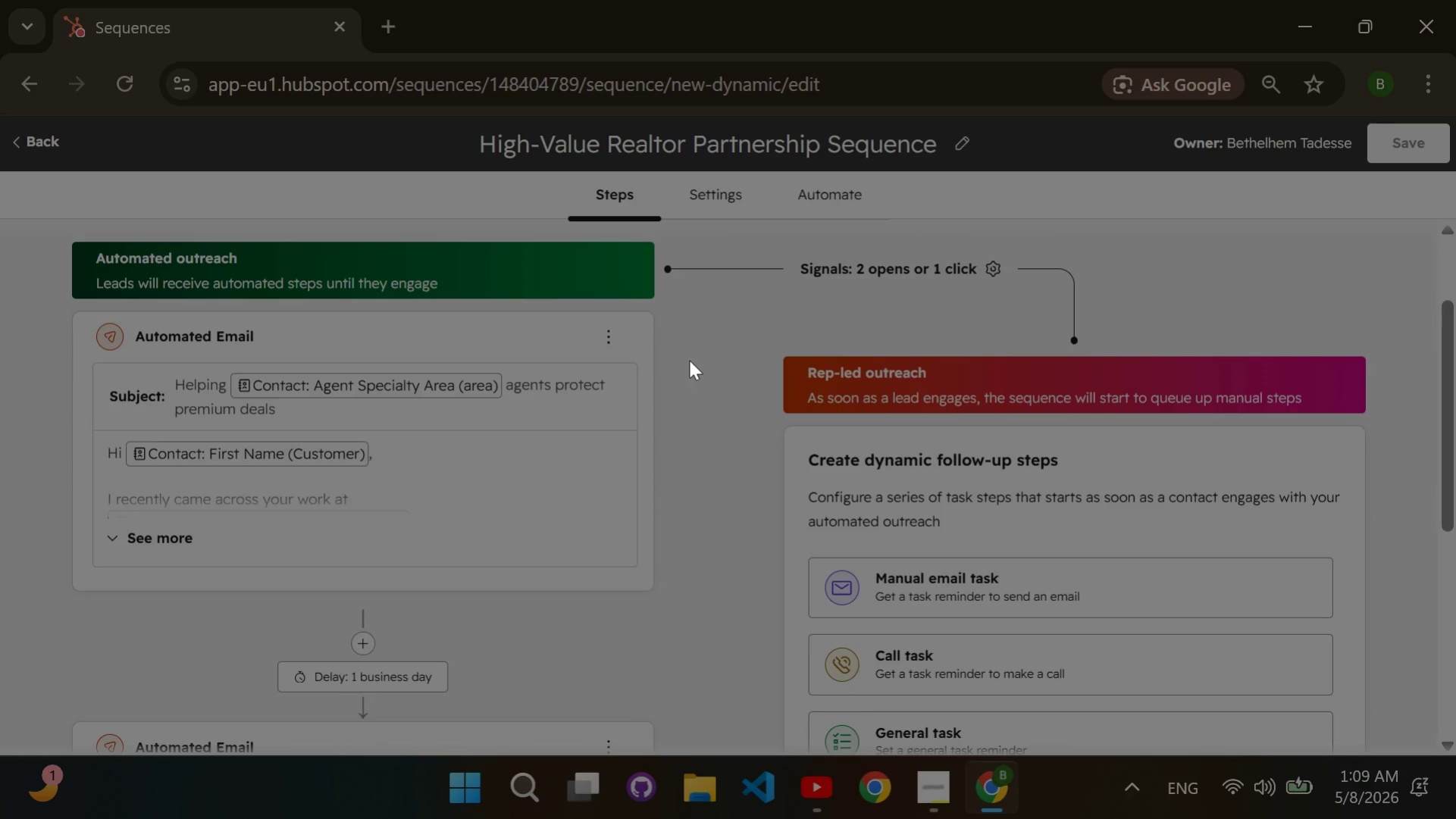 
wait(5.01)
 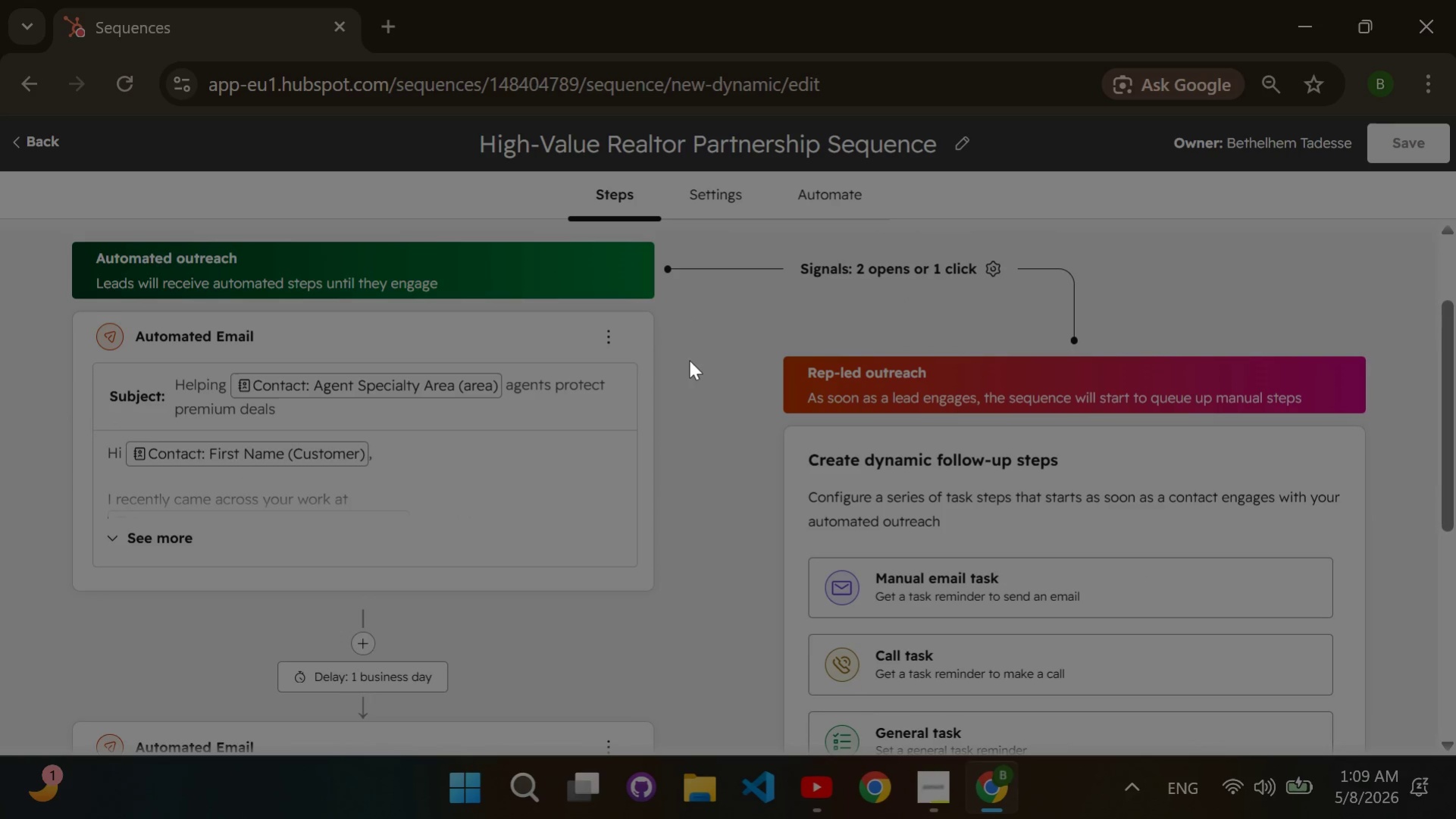 
scroll: coordinate [413, 393], scroll_direction: down, amount: 3.0
 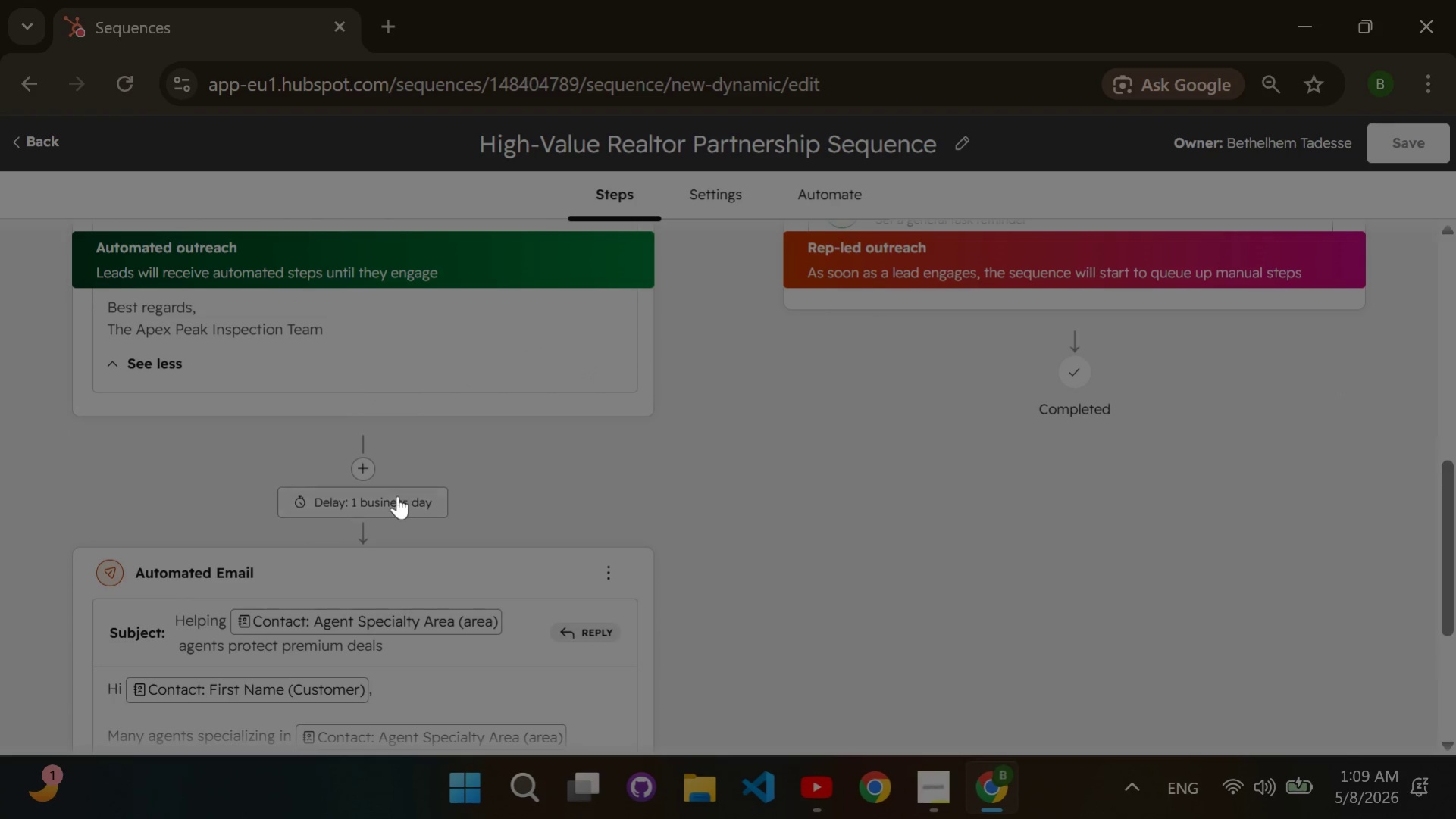 
left_click([397, 496])
 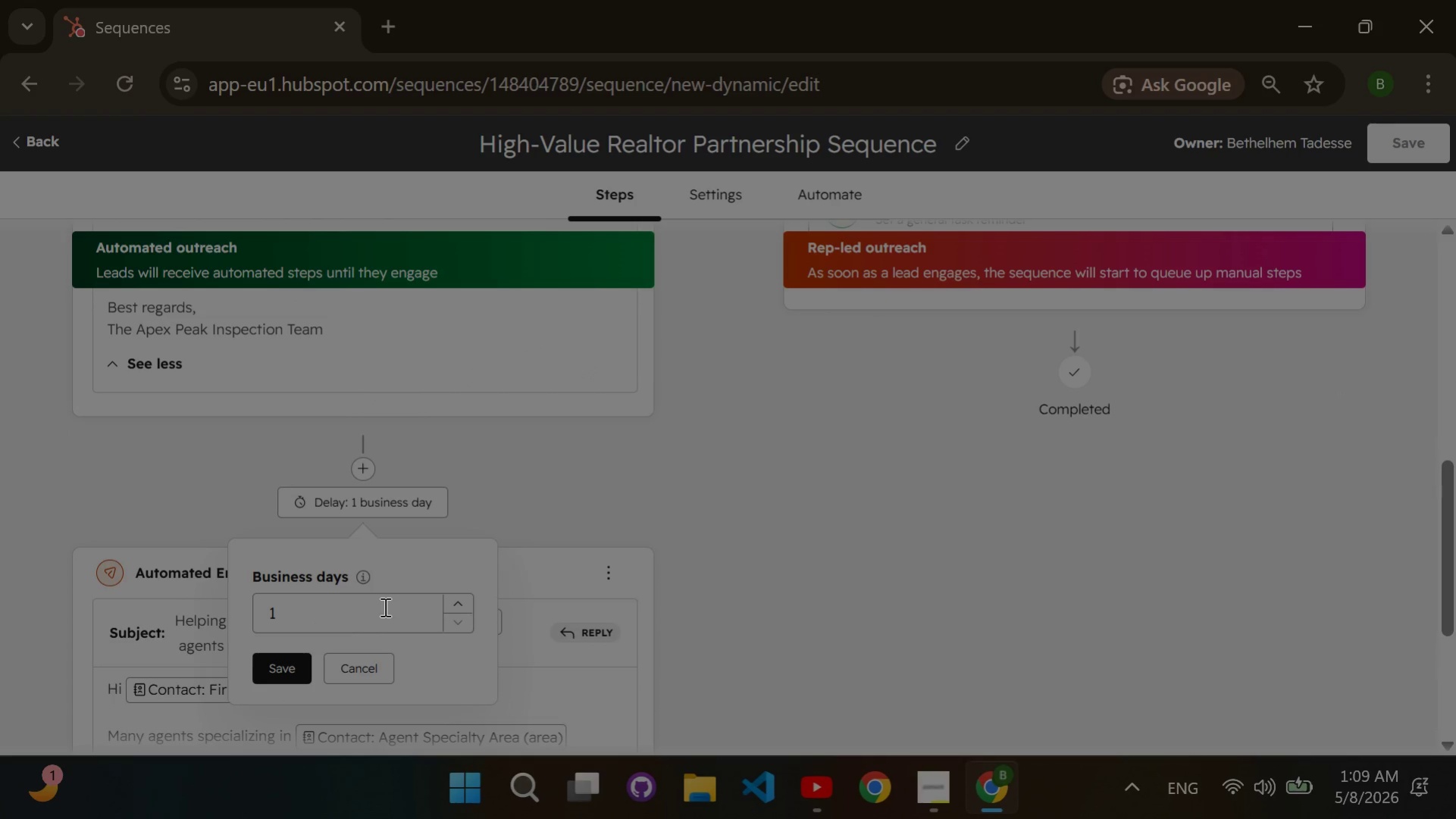 
left_click([384, 606])
 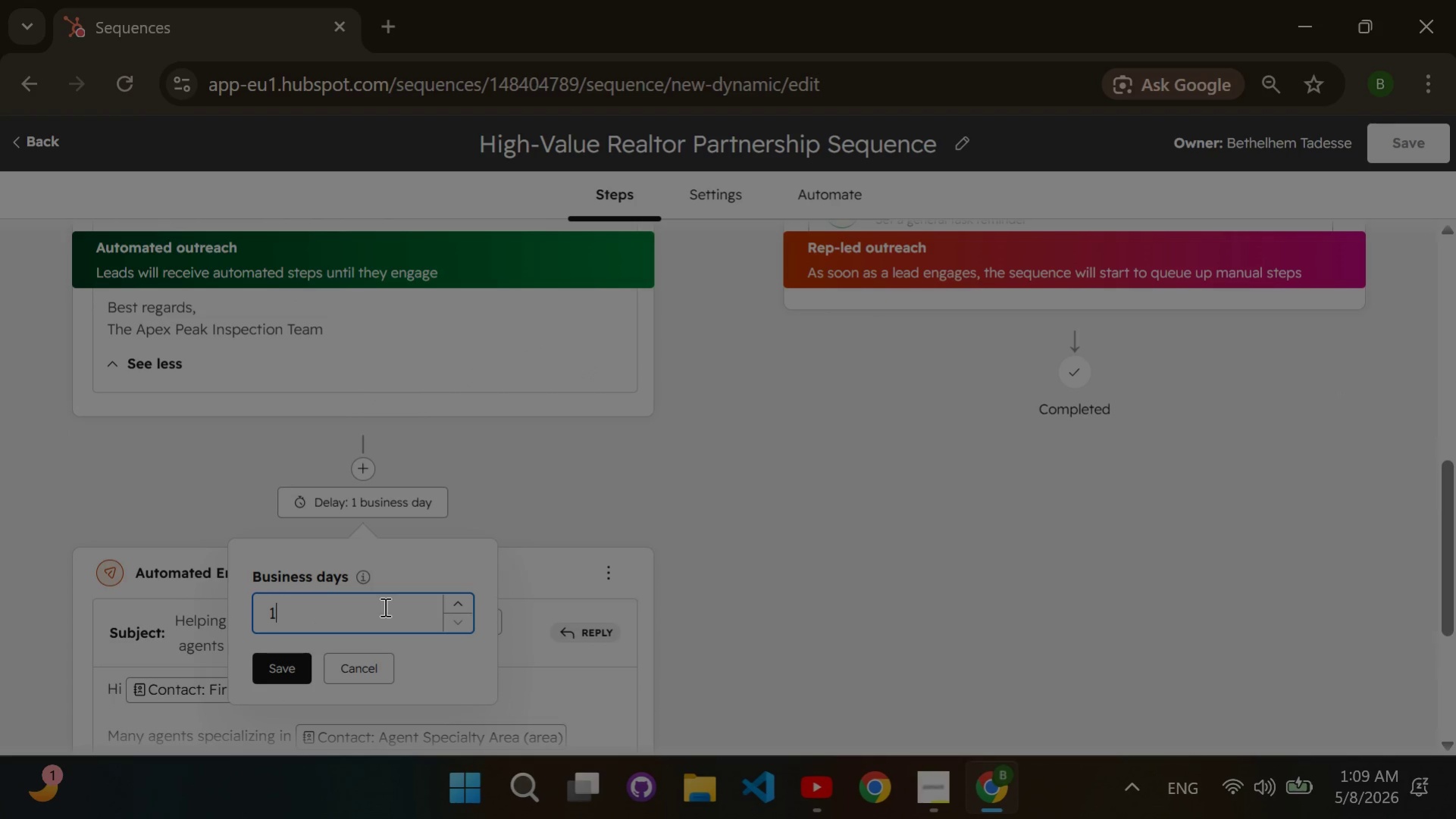 
key(Backspace)
 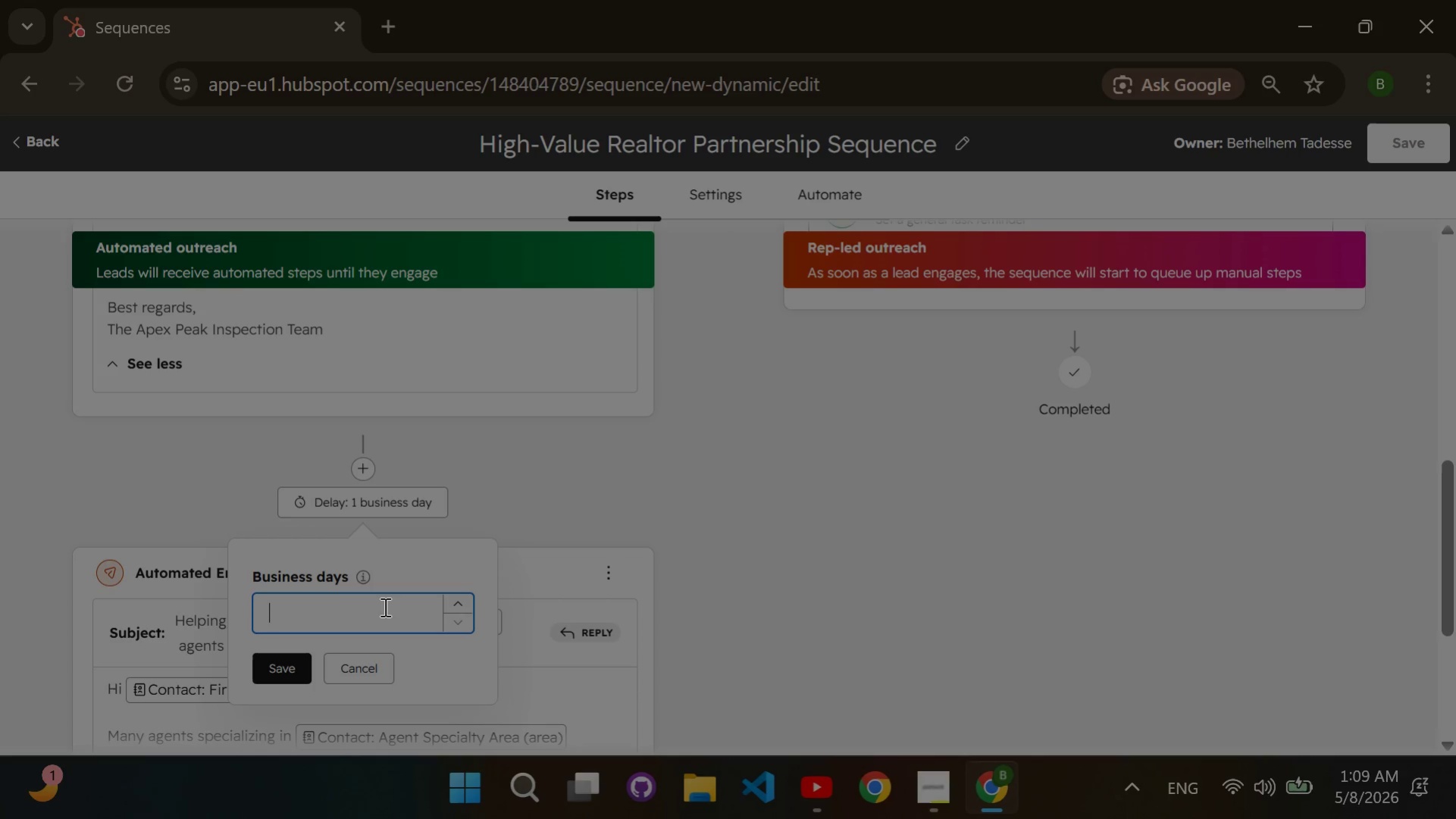 
key(3)
 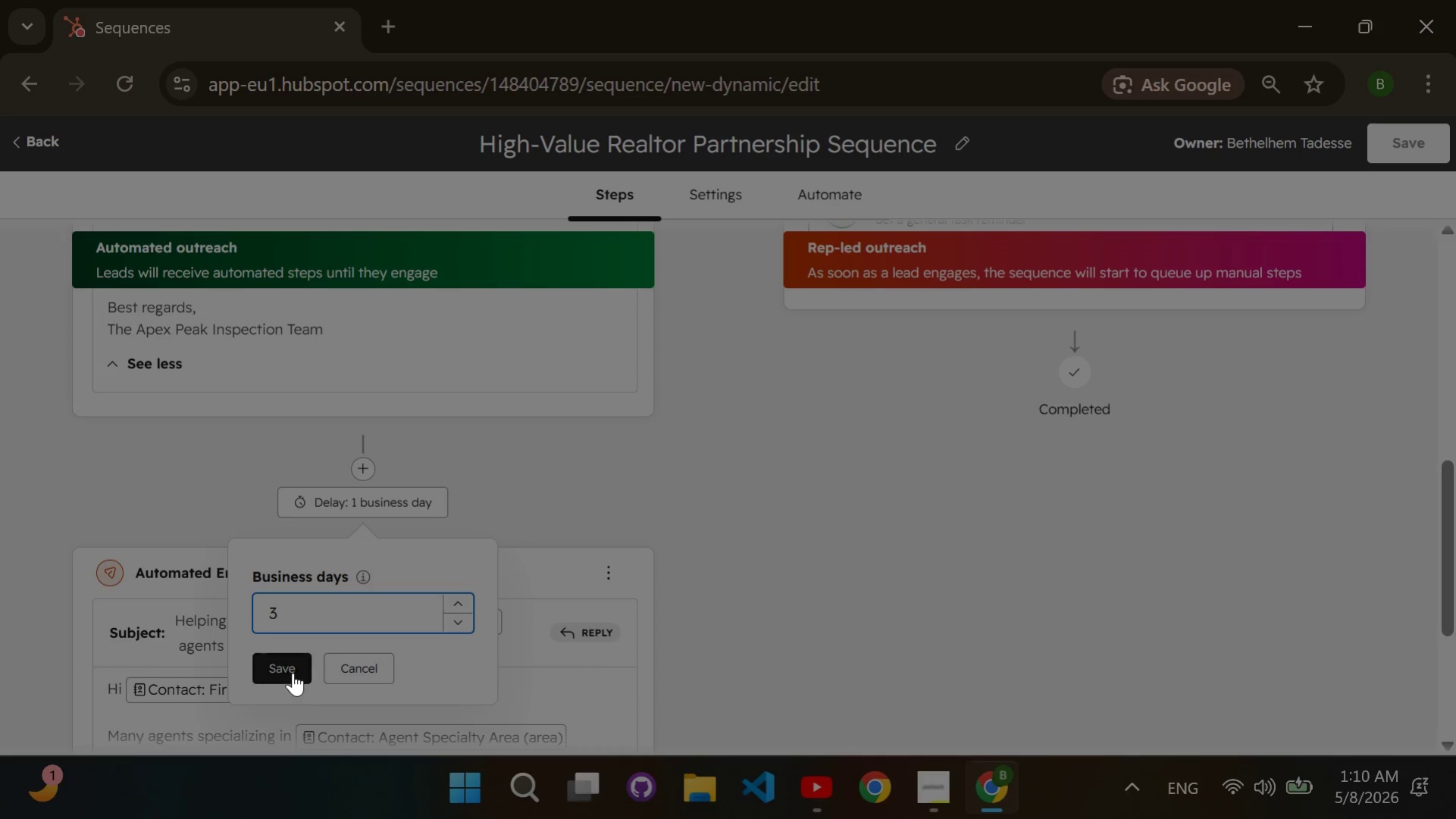 
left_click([291, 672])
 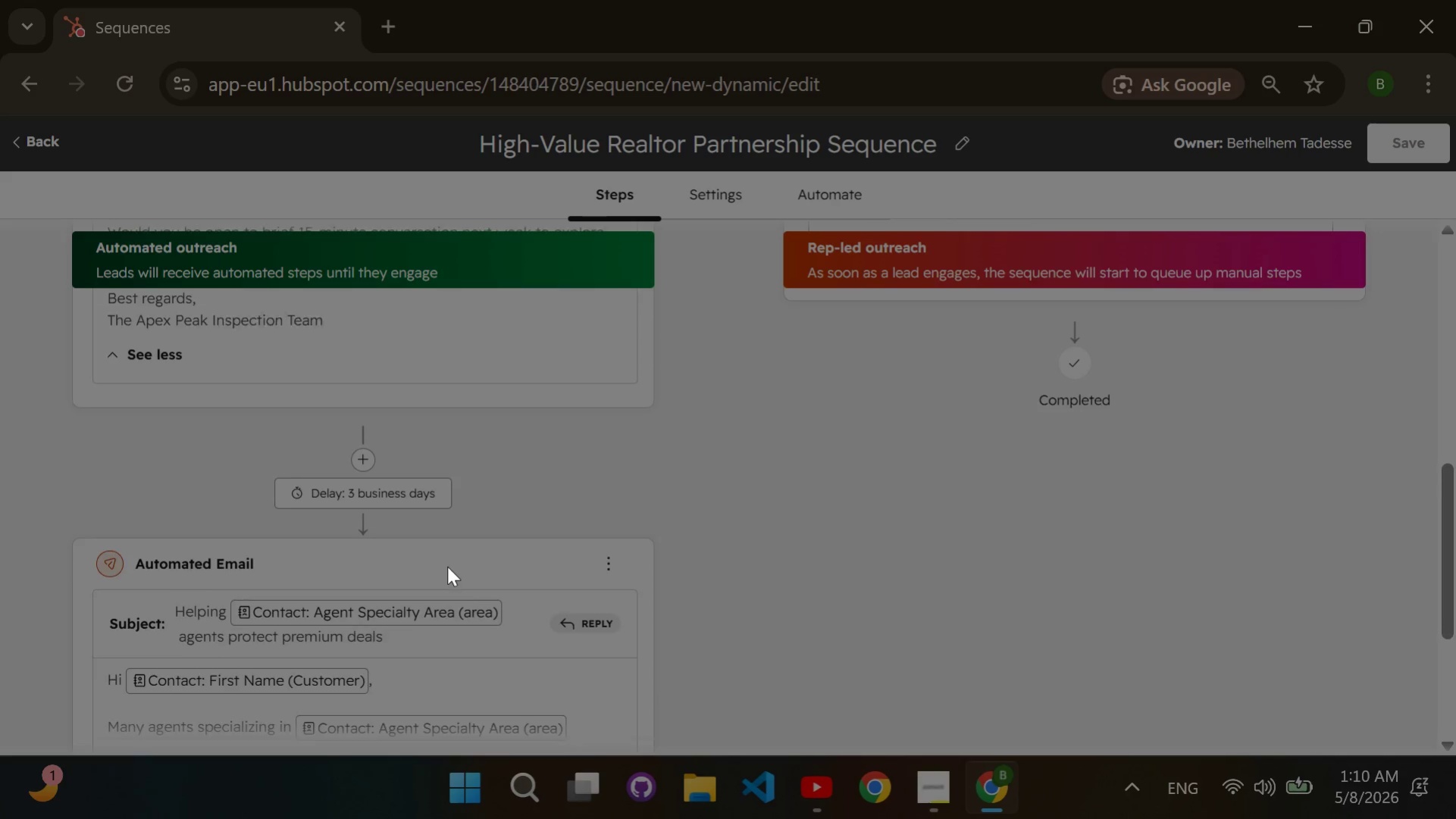 
scroll: coordinate [446, 567], scroll_direction: down, amount: 1.0
 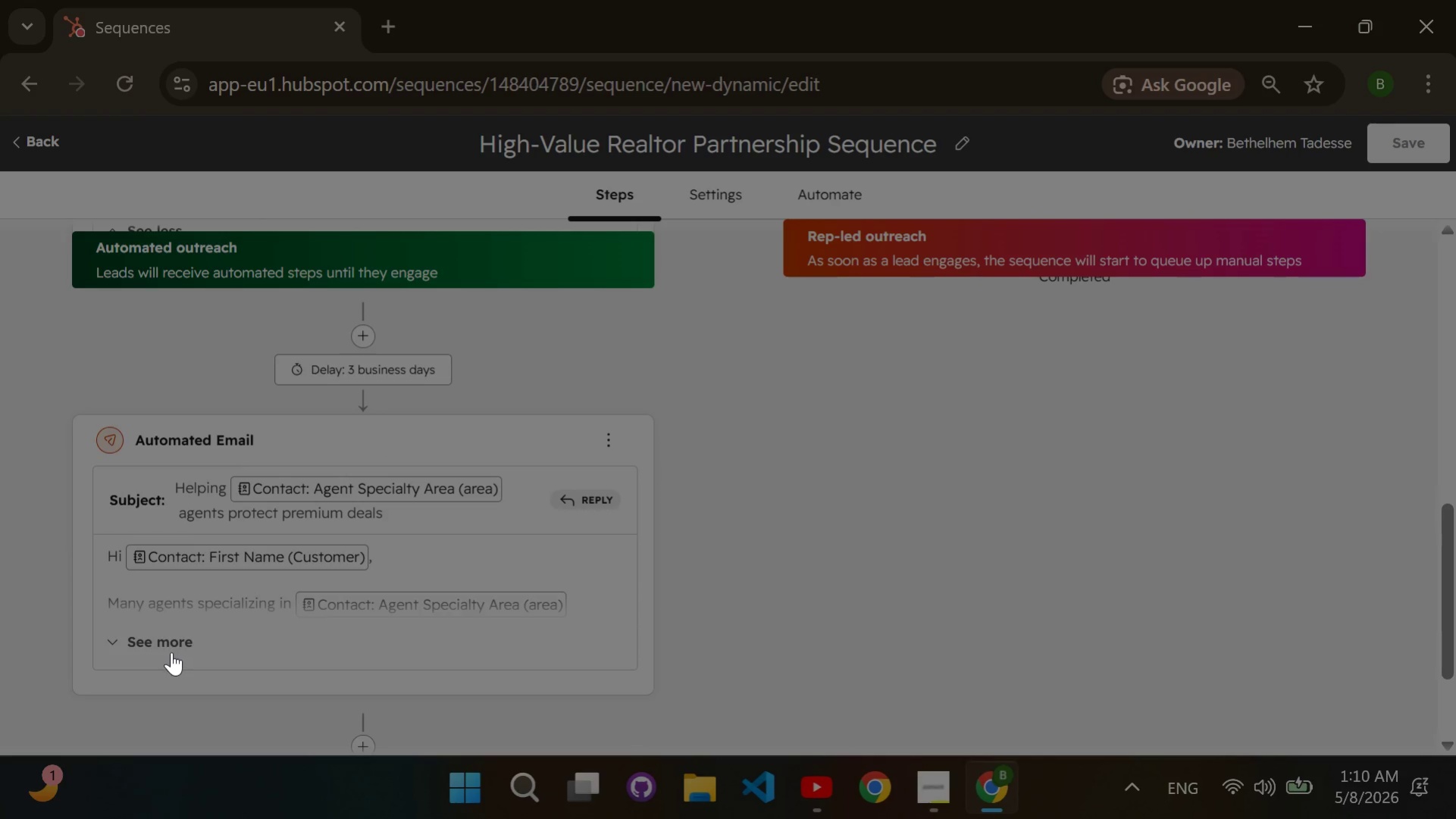 
left_click([171, 652])
 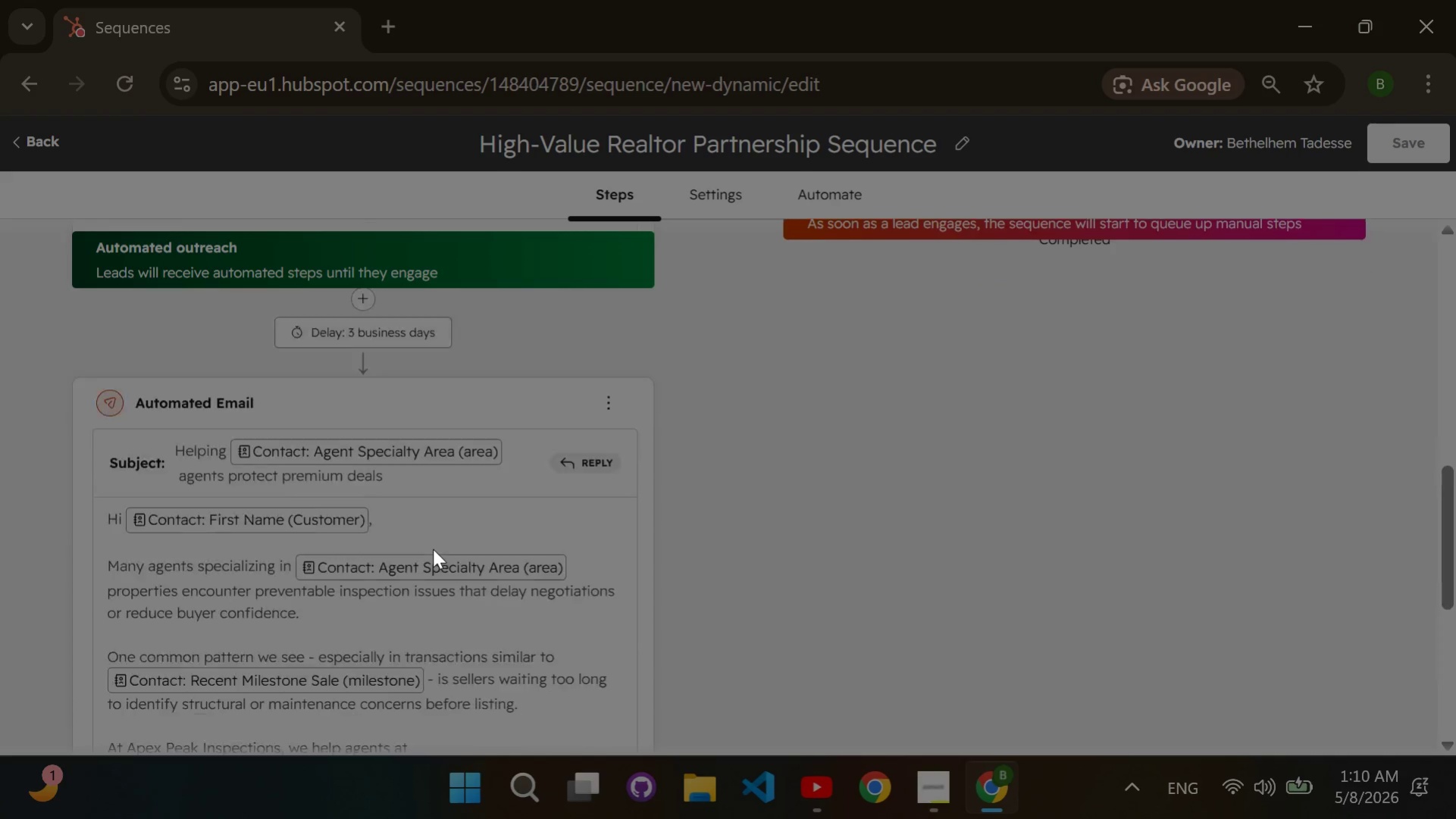 
scroll: coordinate [433, 549], scroll_direction: down, amount: 3.0
 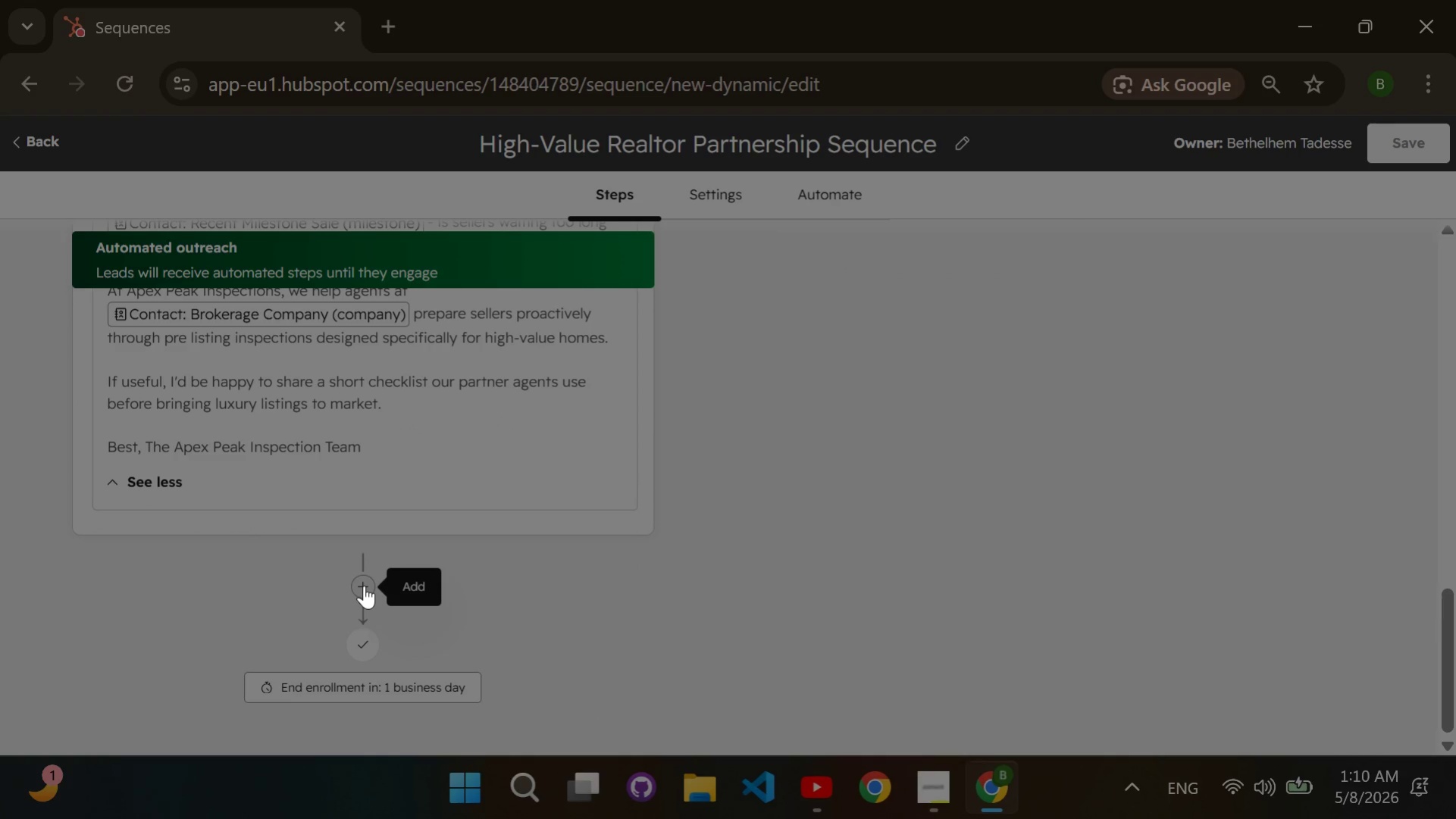 
left_click([364, 585])
 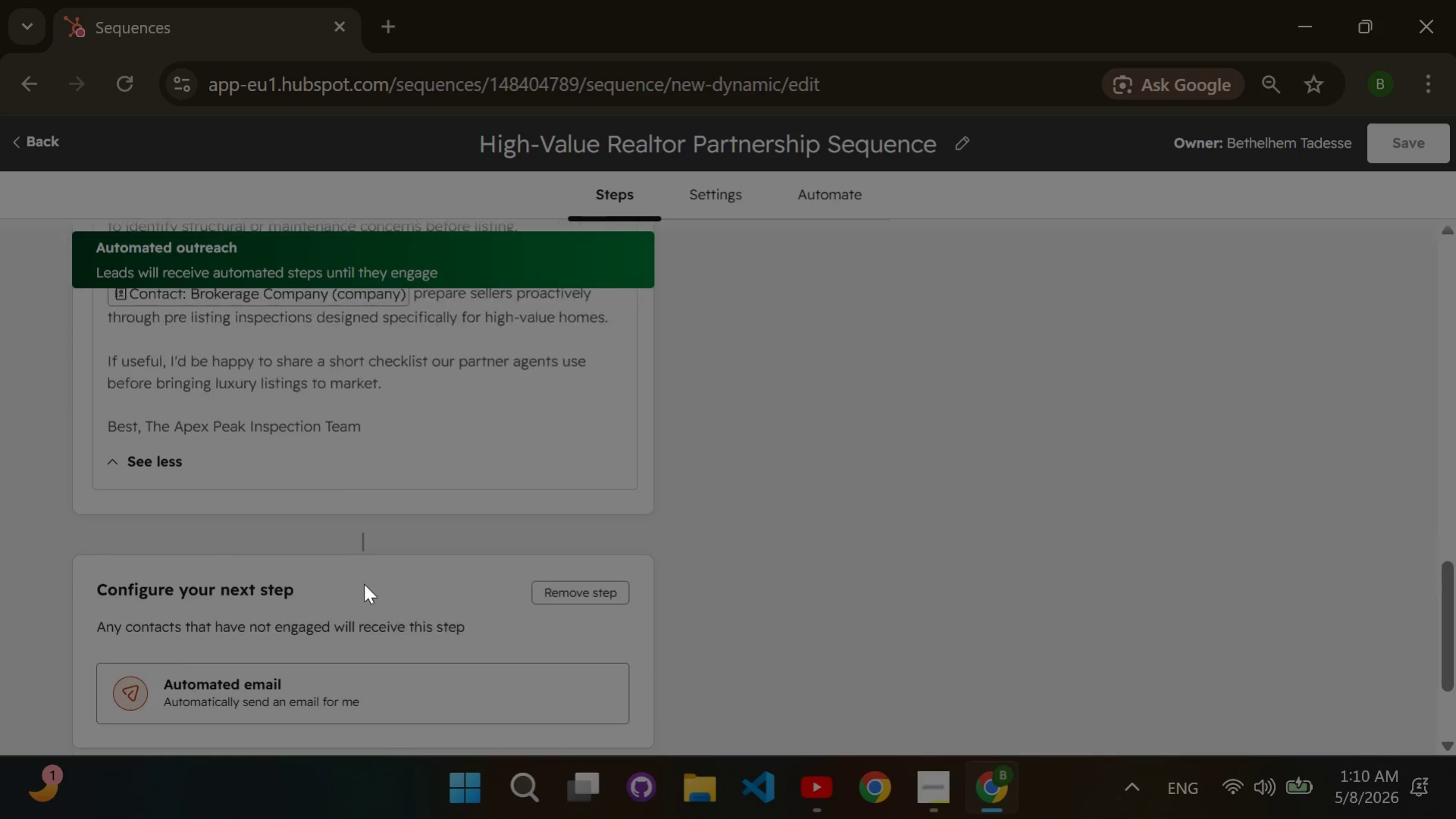 
scroll: coordinate [364, 583], scroll_direction: down, amount: 1.0
 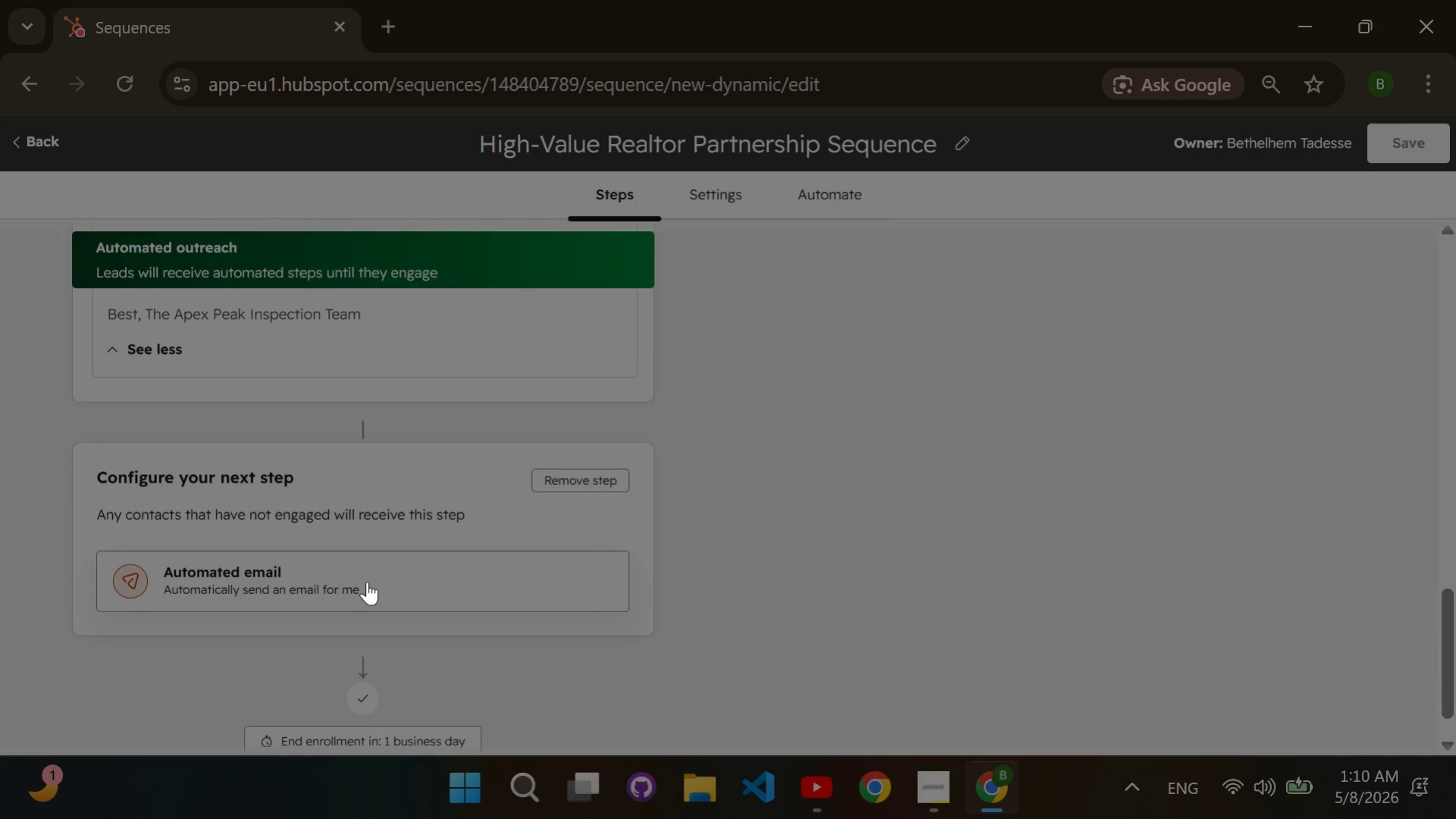 
left_click([367, 581])
 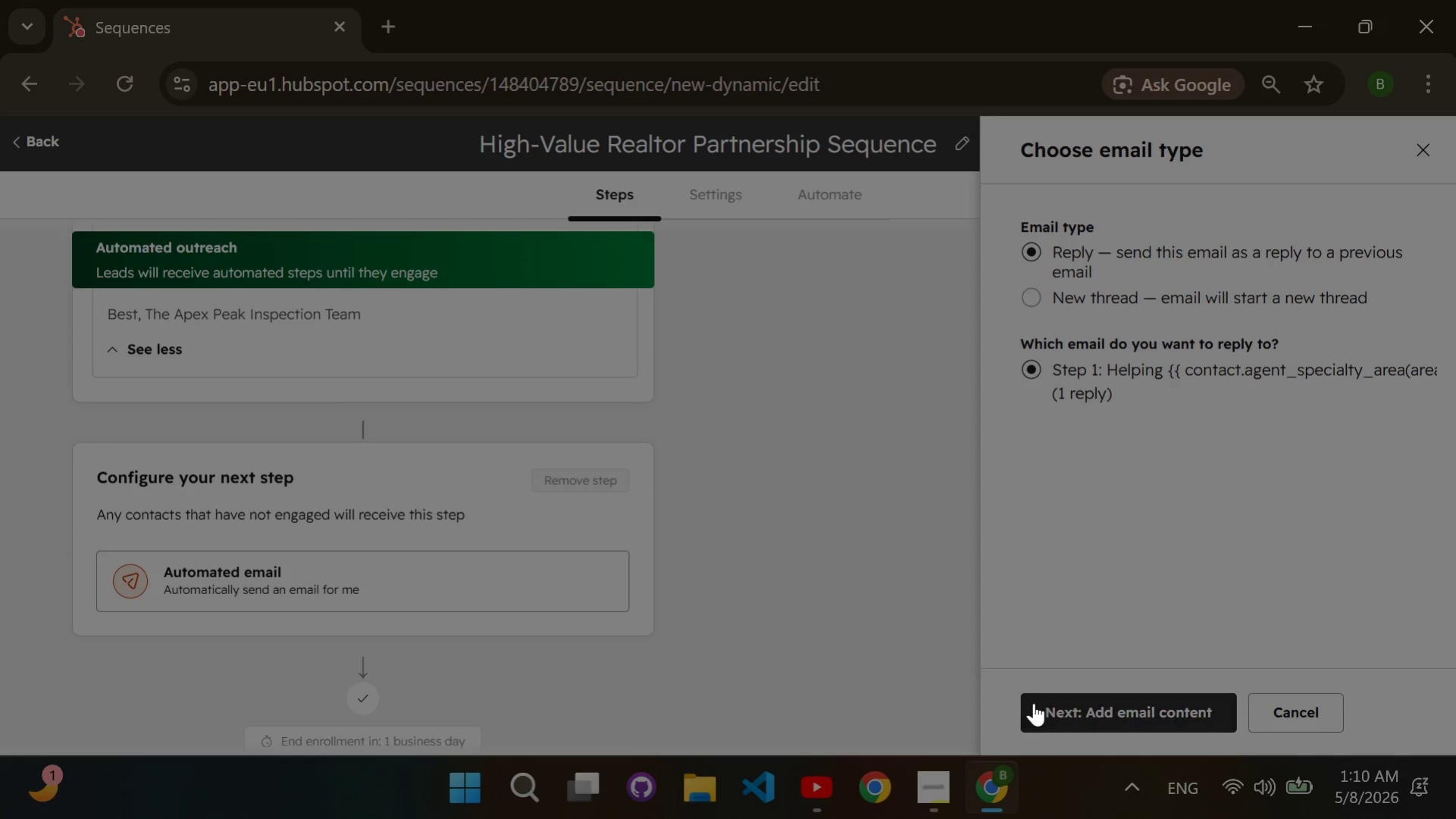 
left_click([1049, 705])
 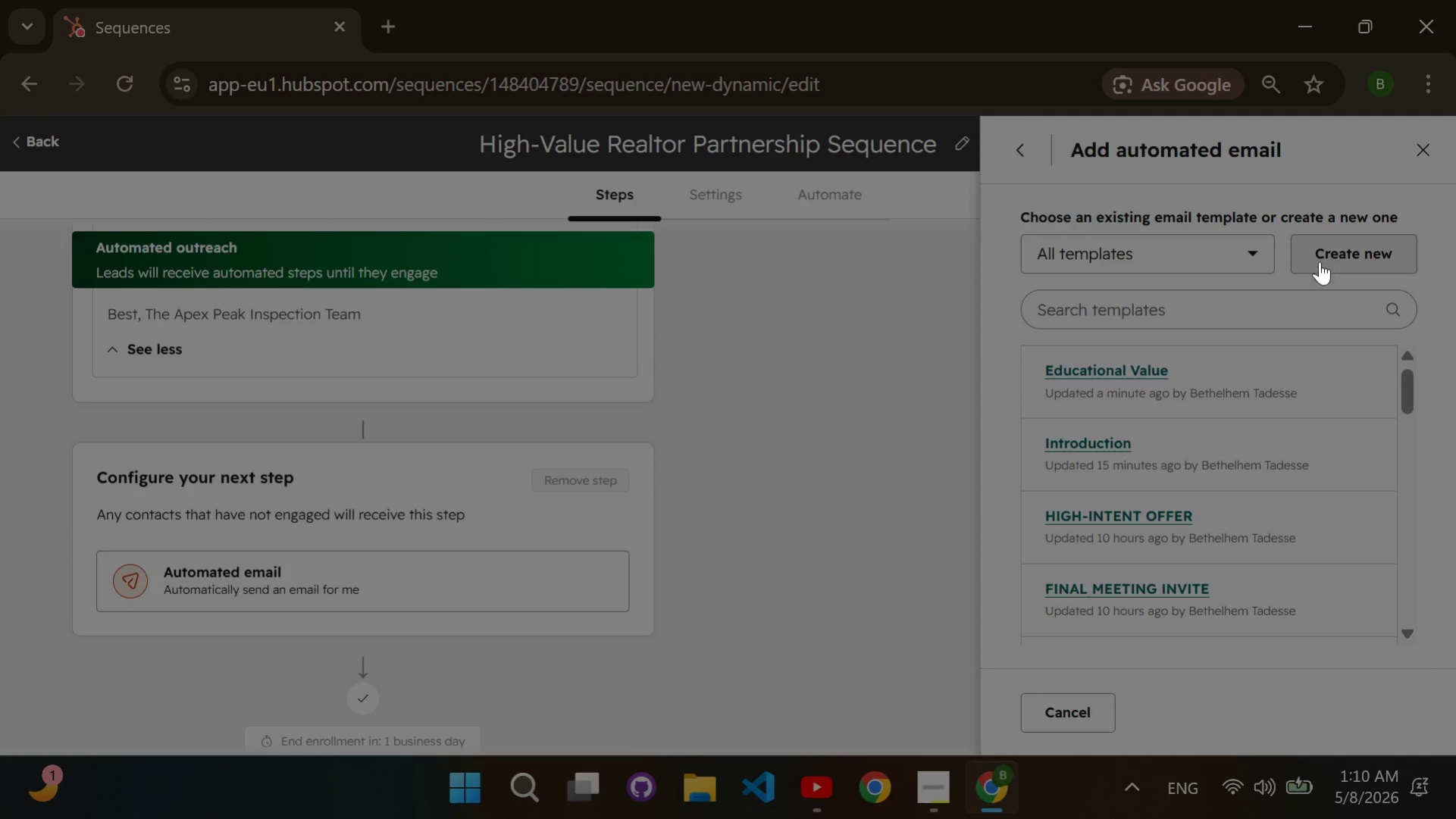 
double_click([1318, 263])
 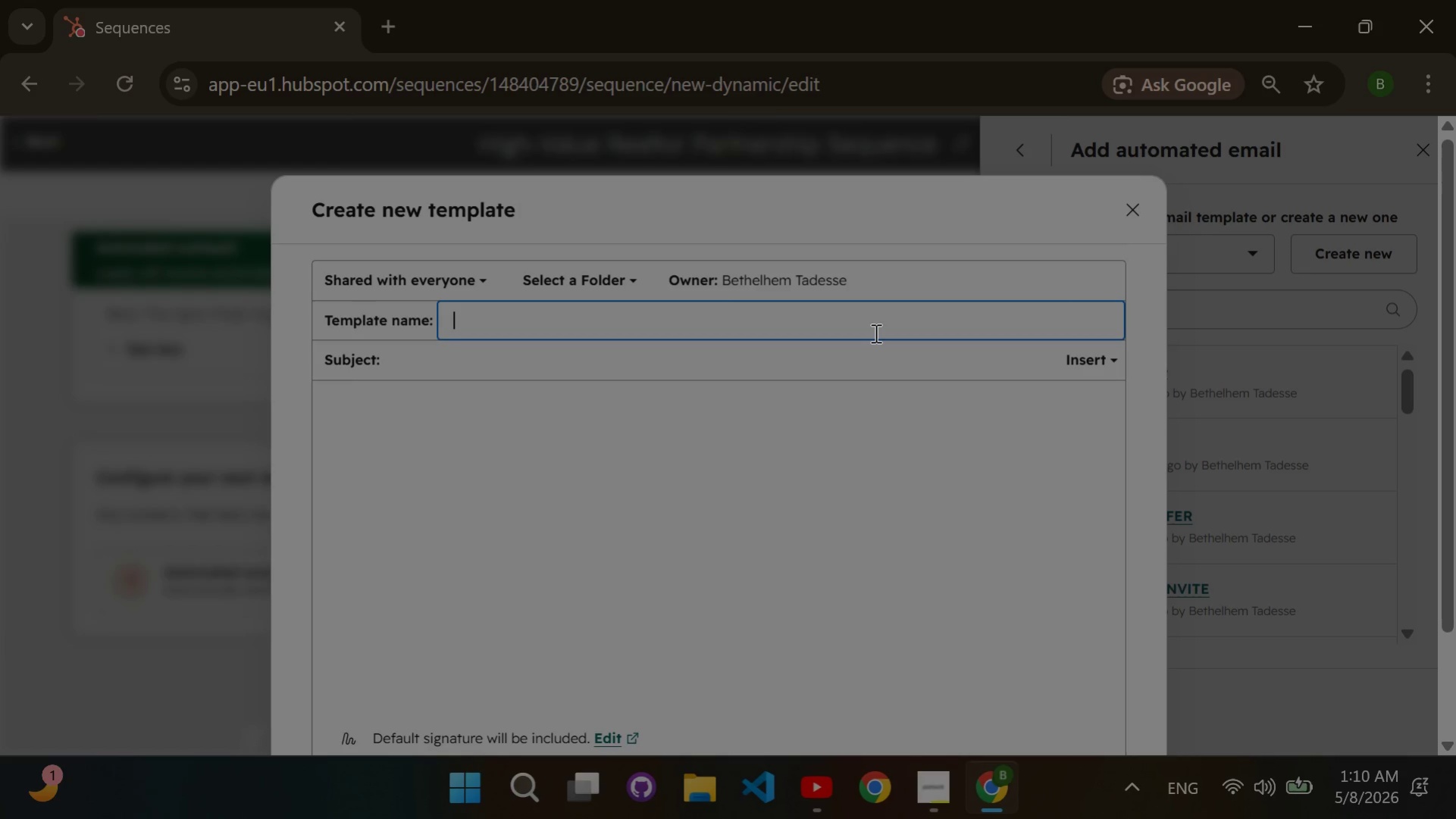 
type(Social Proof)
 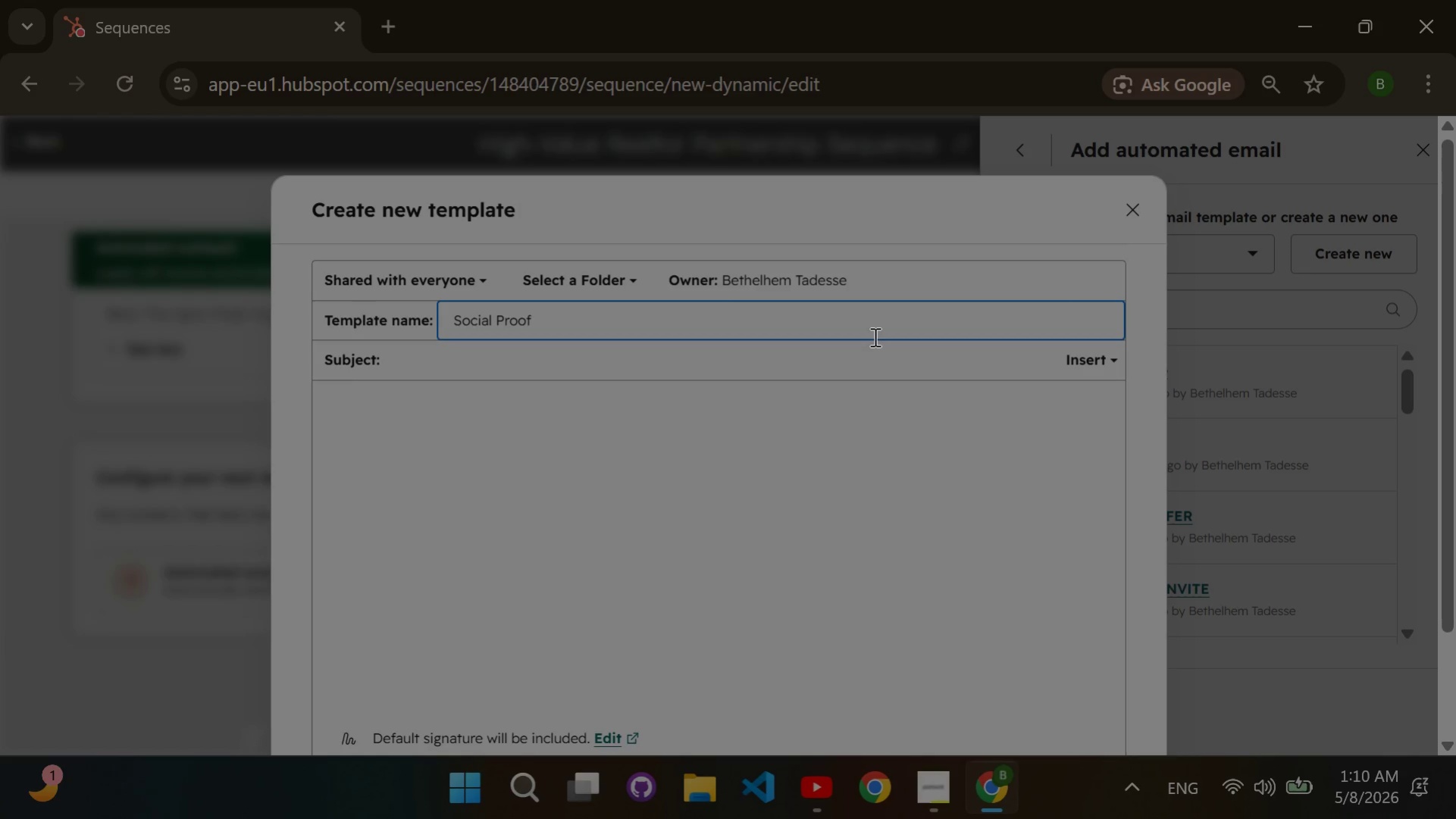 
left_click([873, 336])
 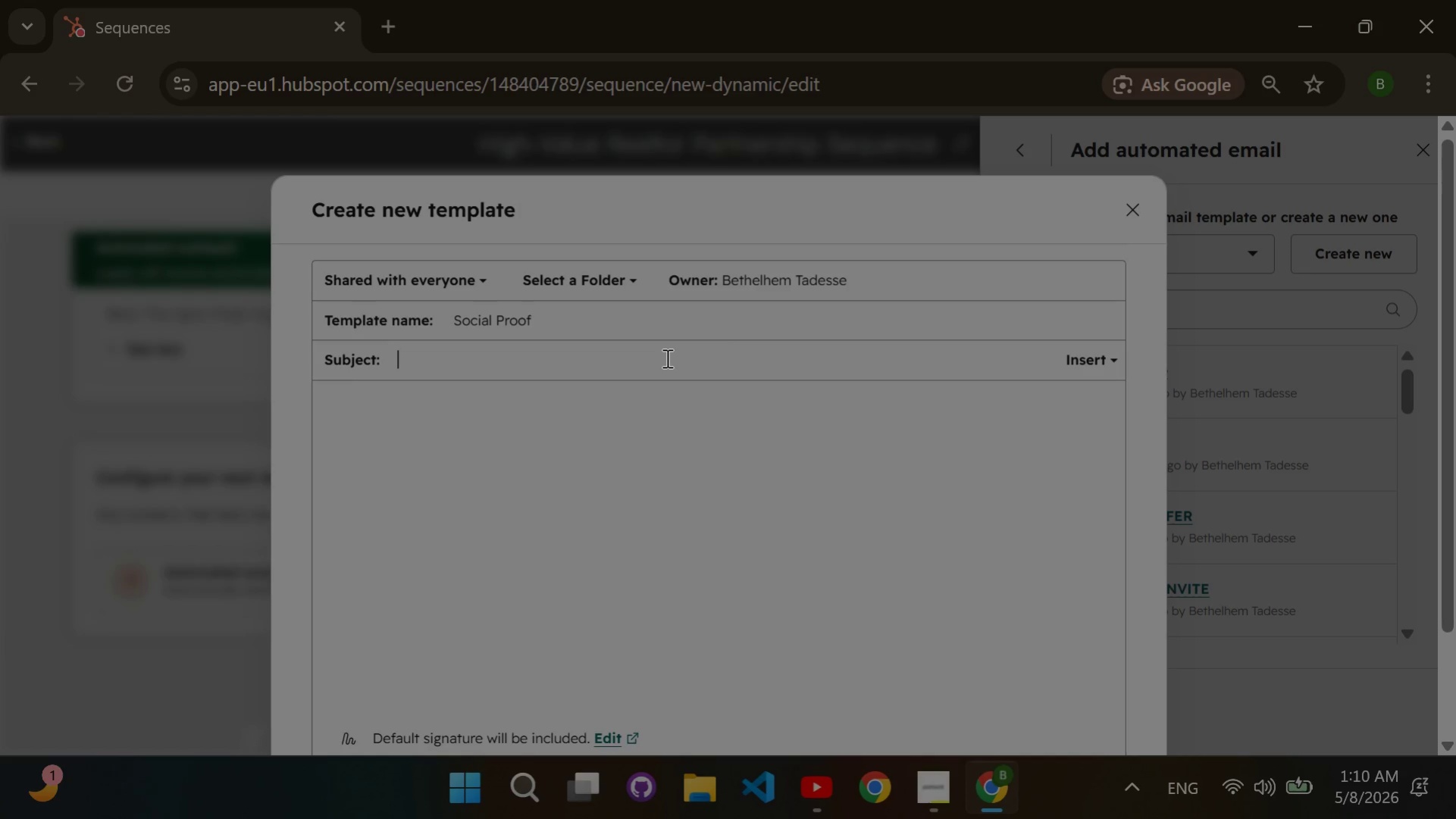 
left_click([665, 358])
 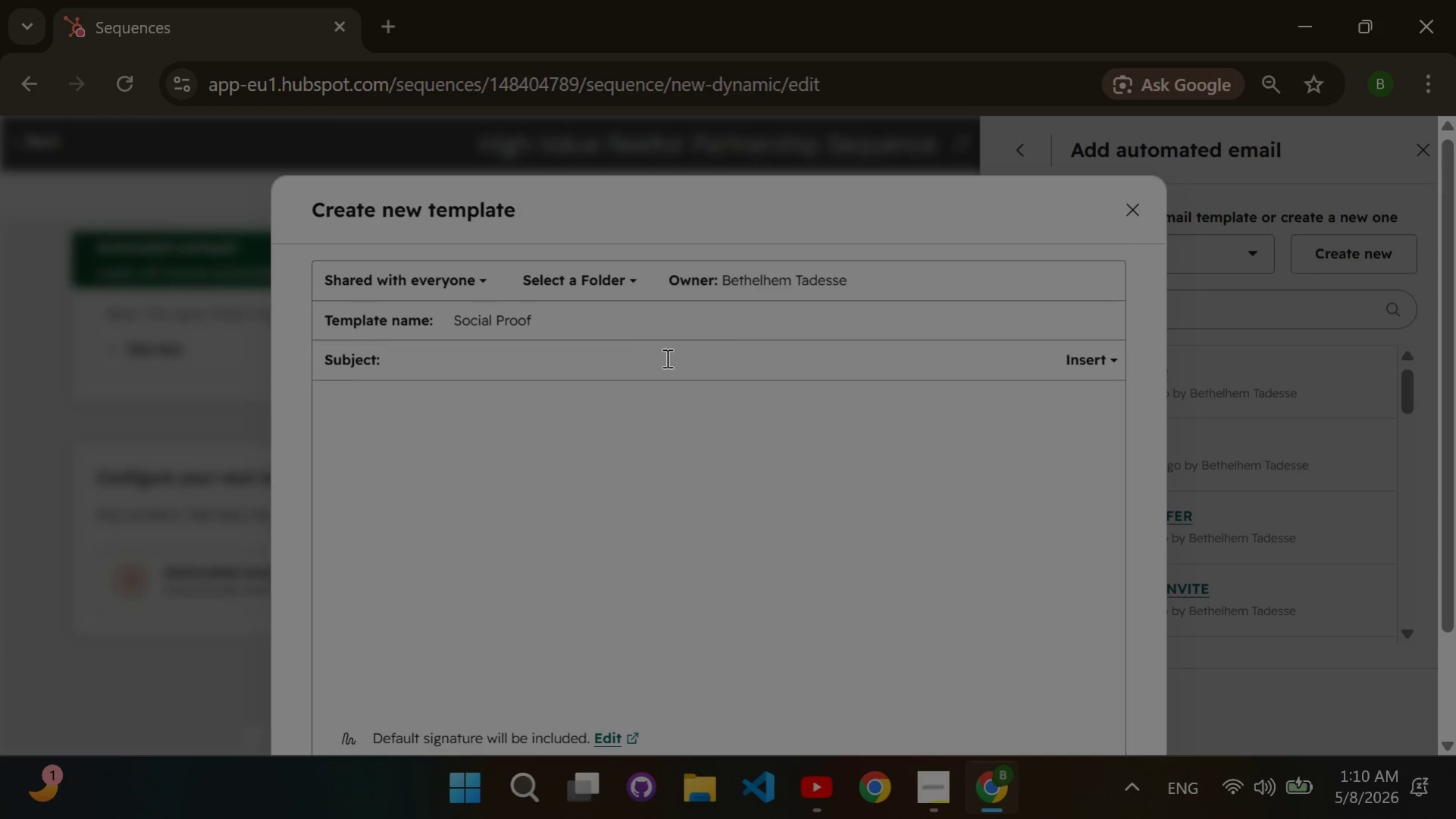 
type(How top agents reduce closing surprises)
 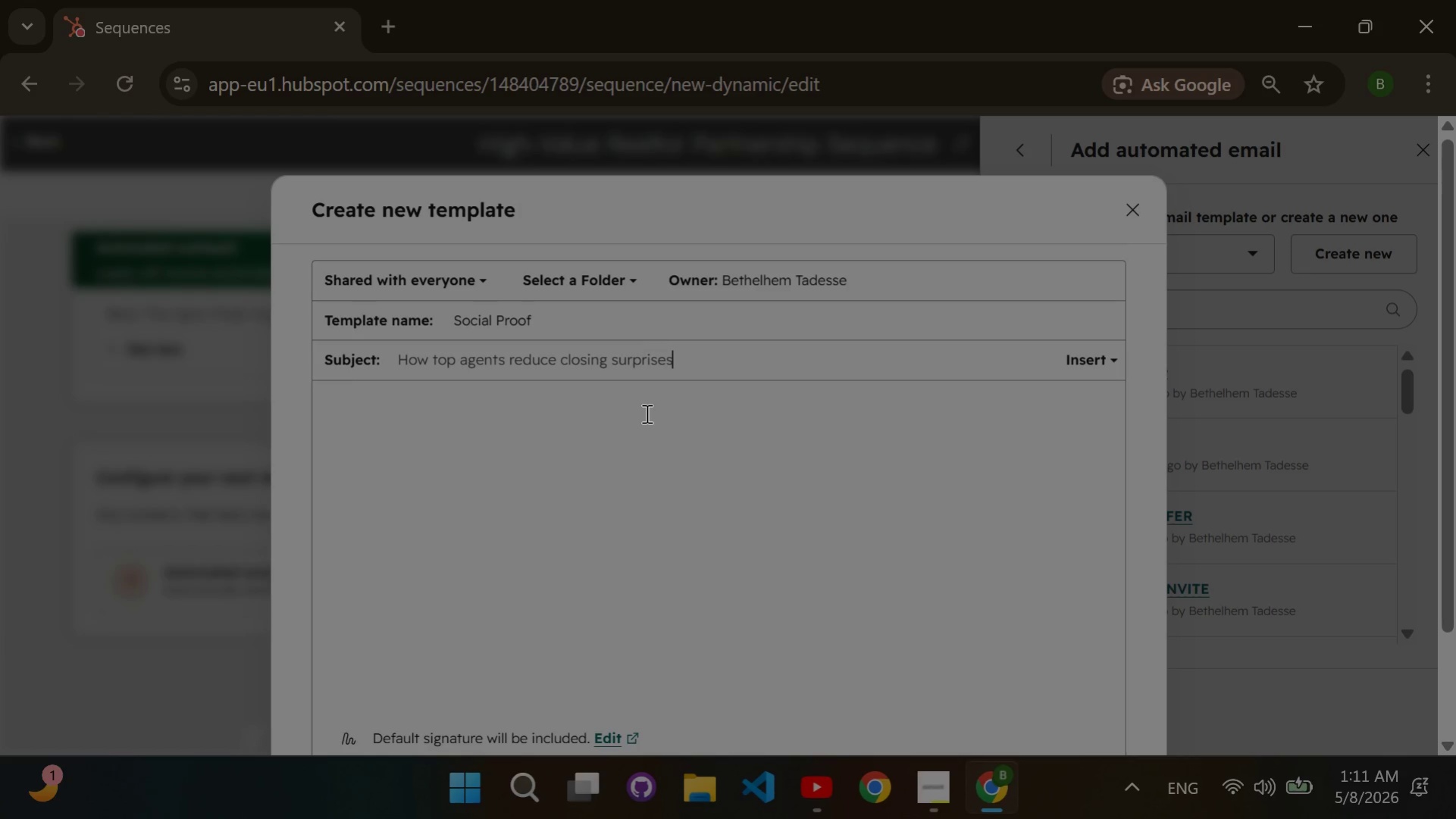 
left_click([645, 413])
 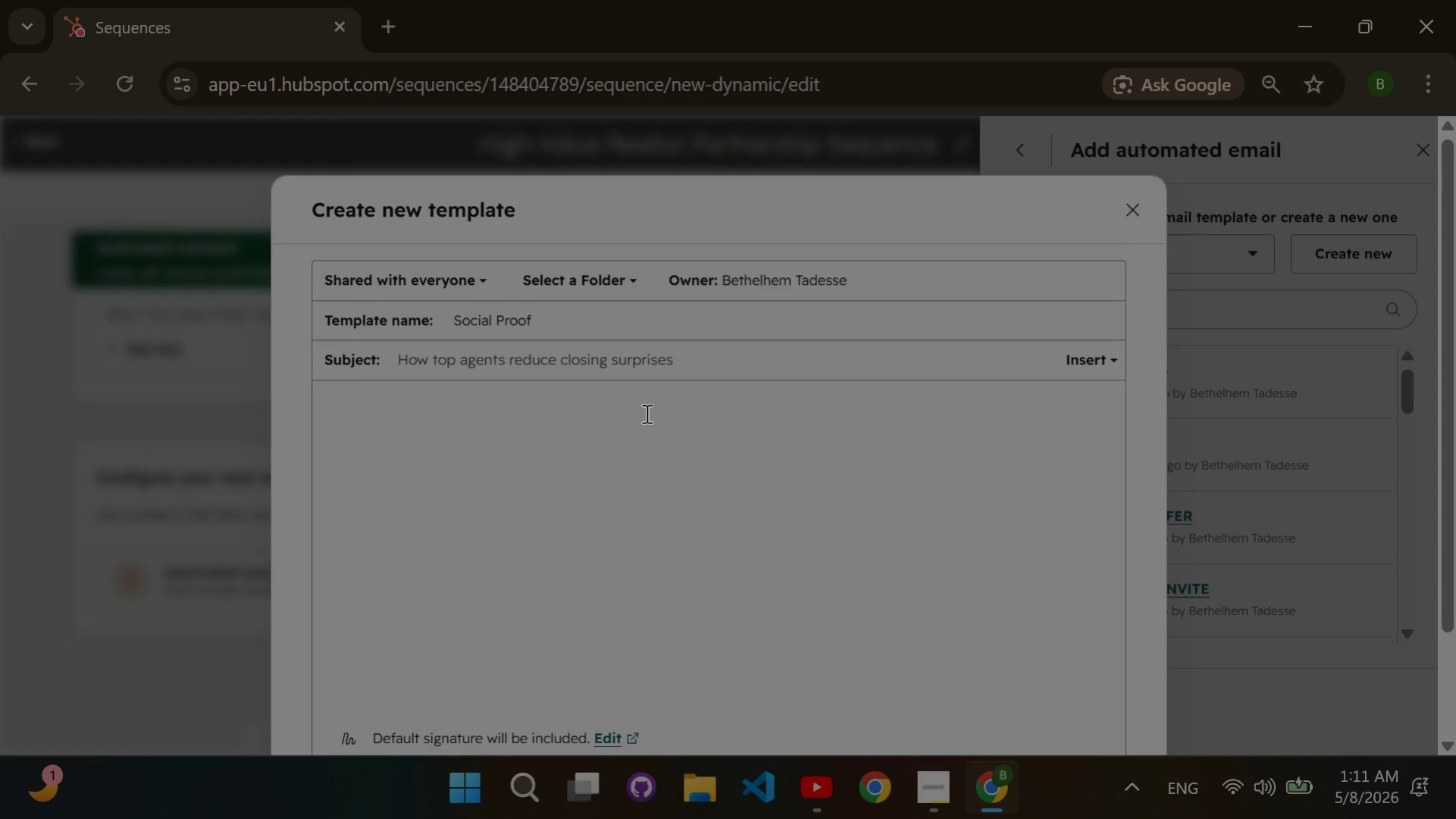 
key(CapsLock)
 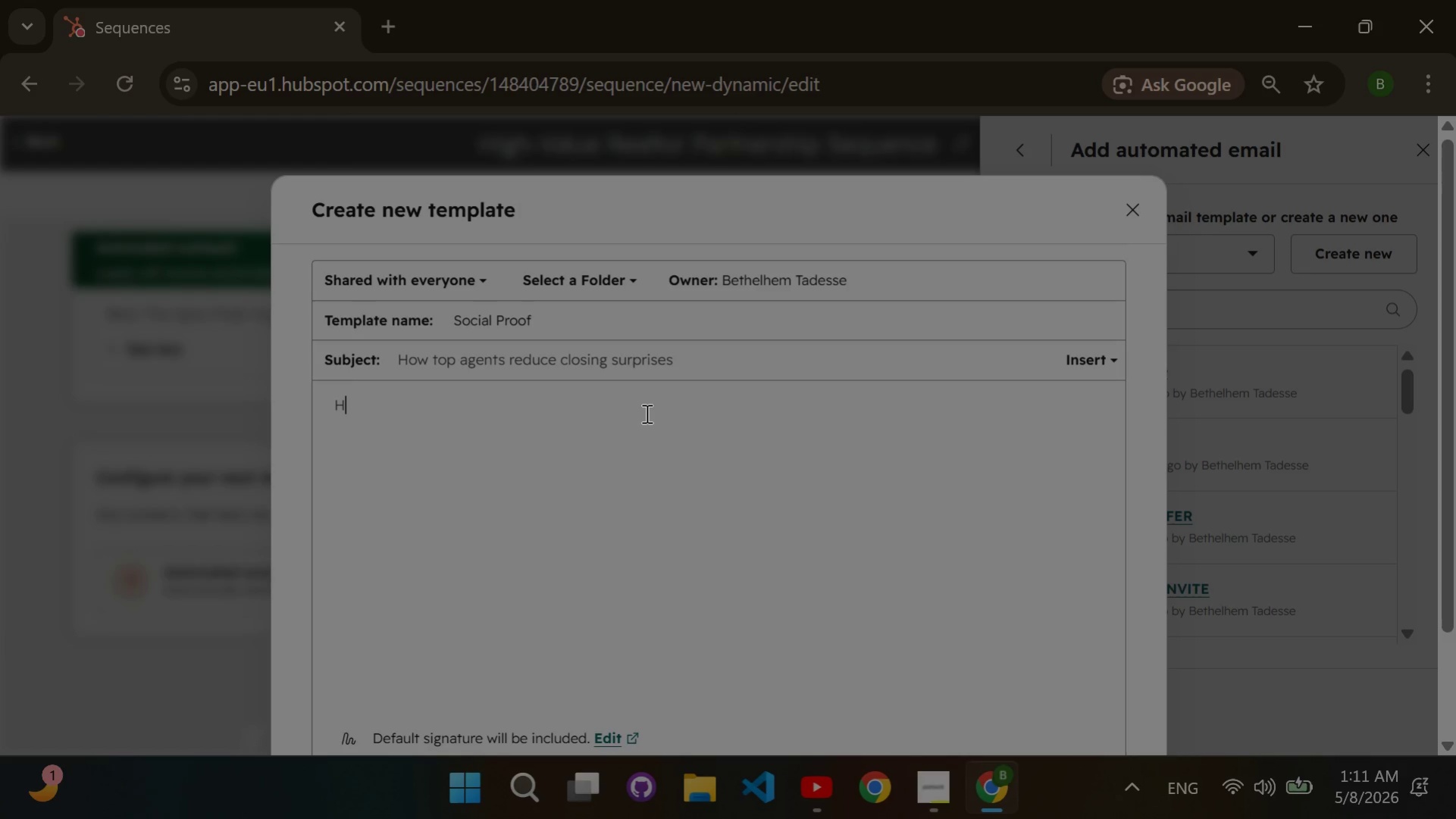 
key(H)
 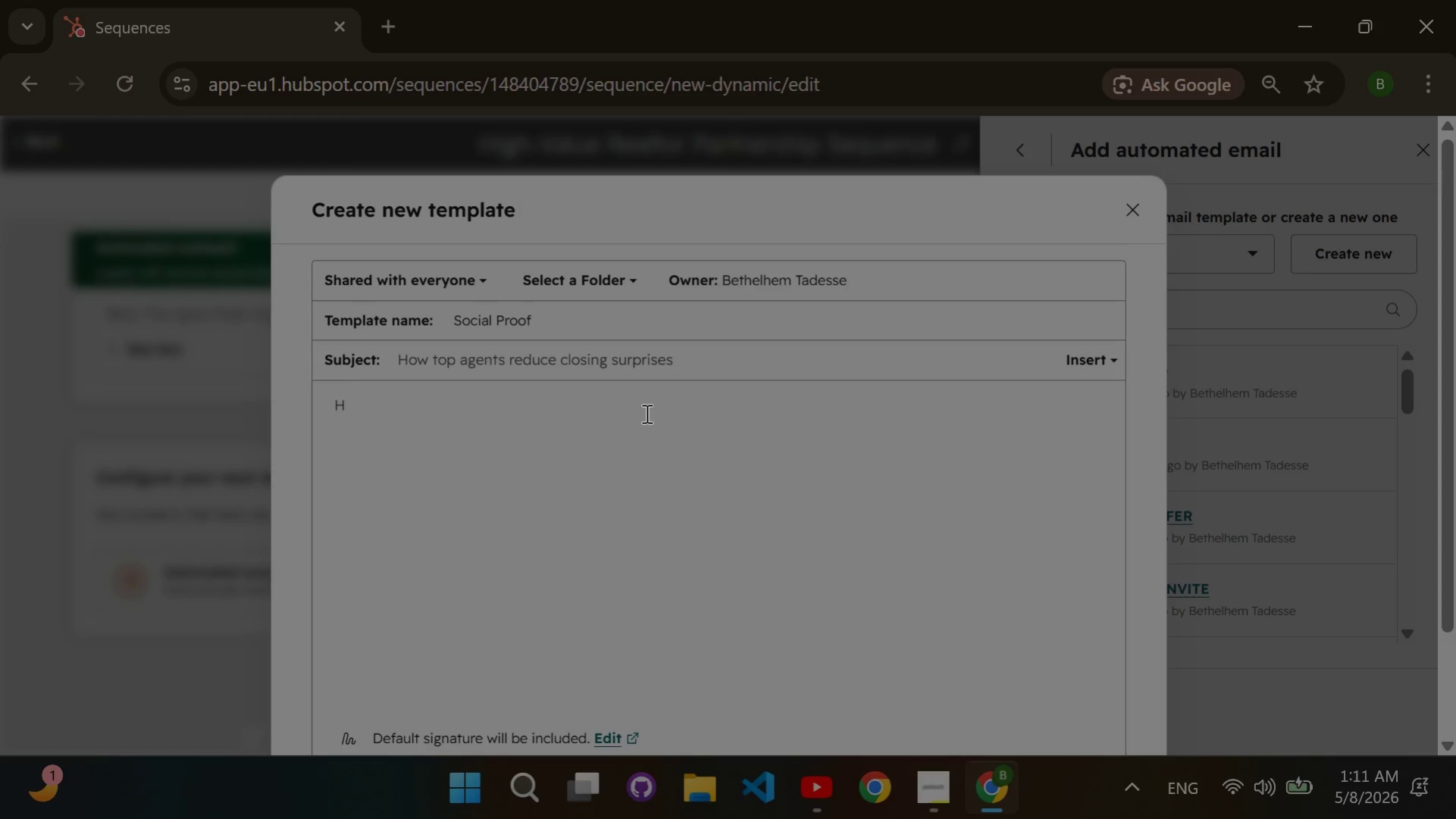 
key(CapsLock)
 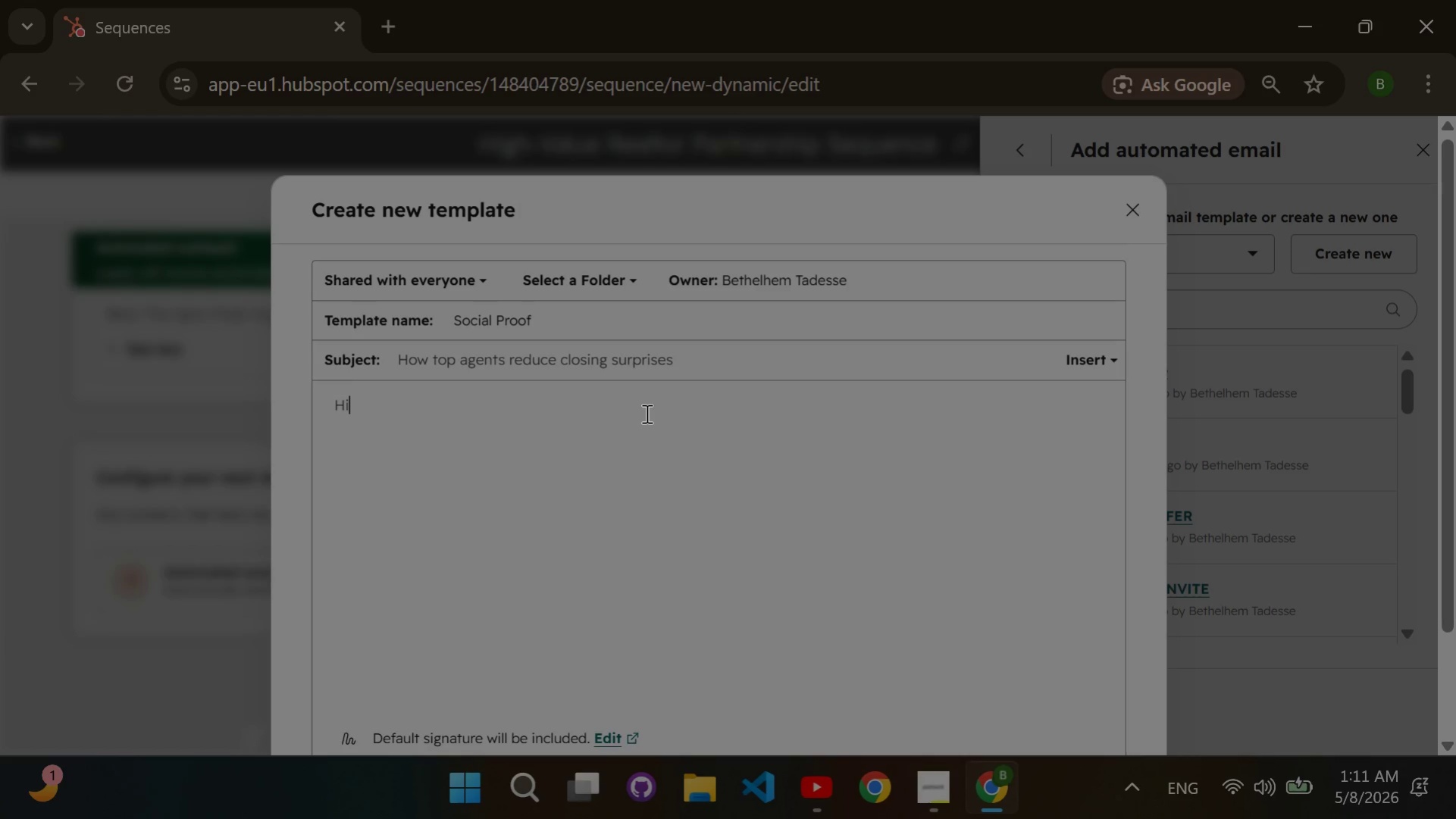 
key(I)
 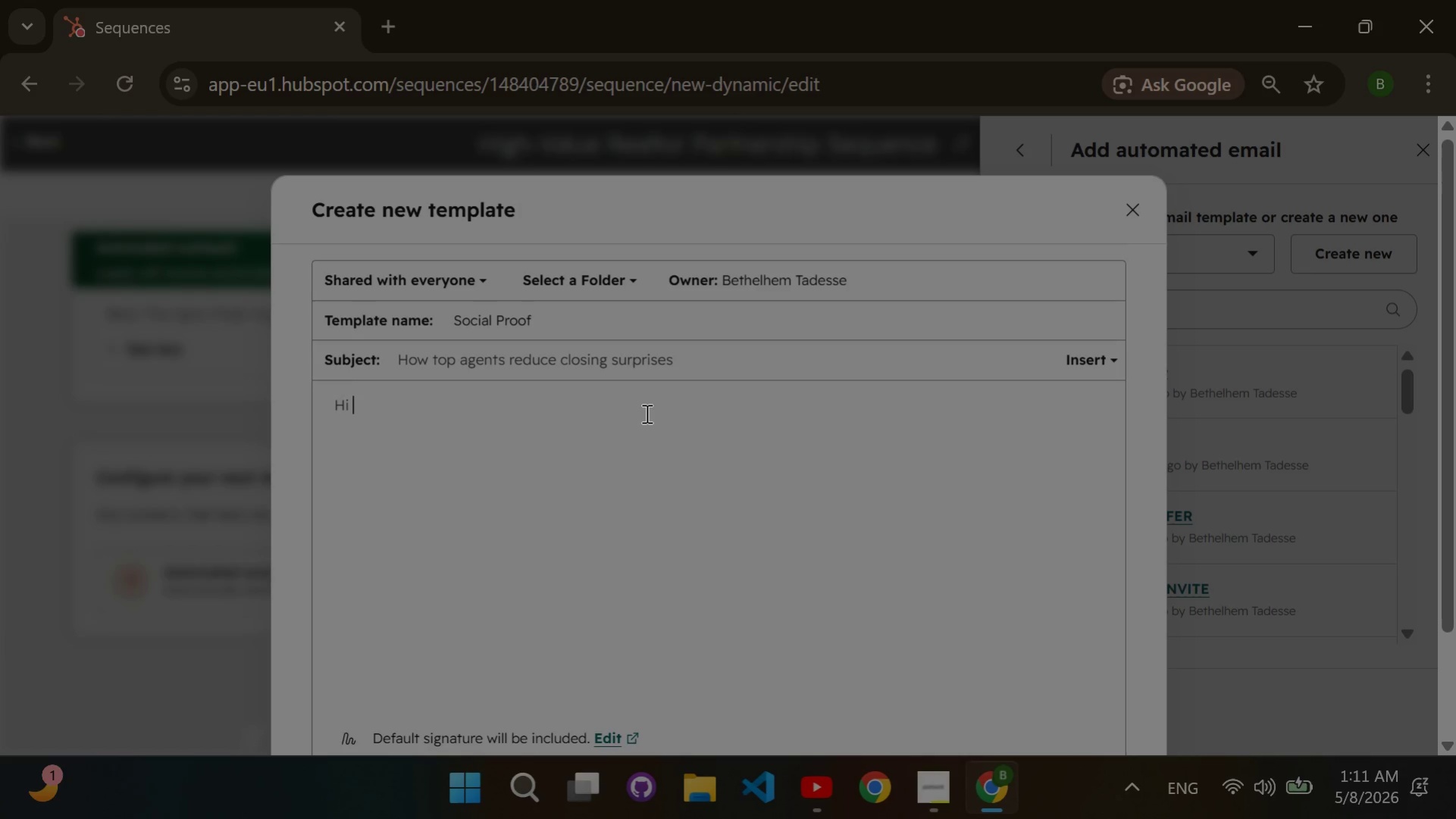 
key(Space)
 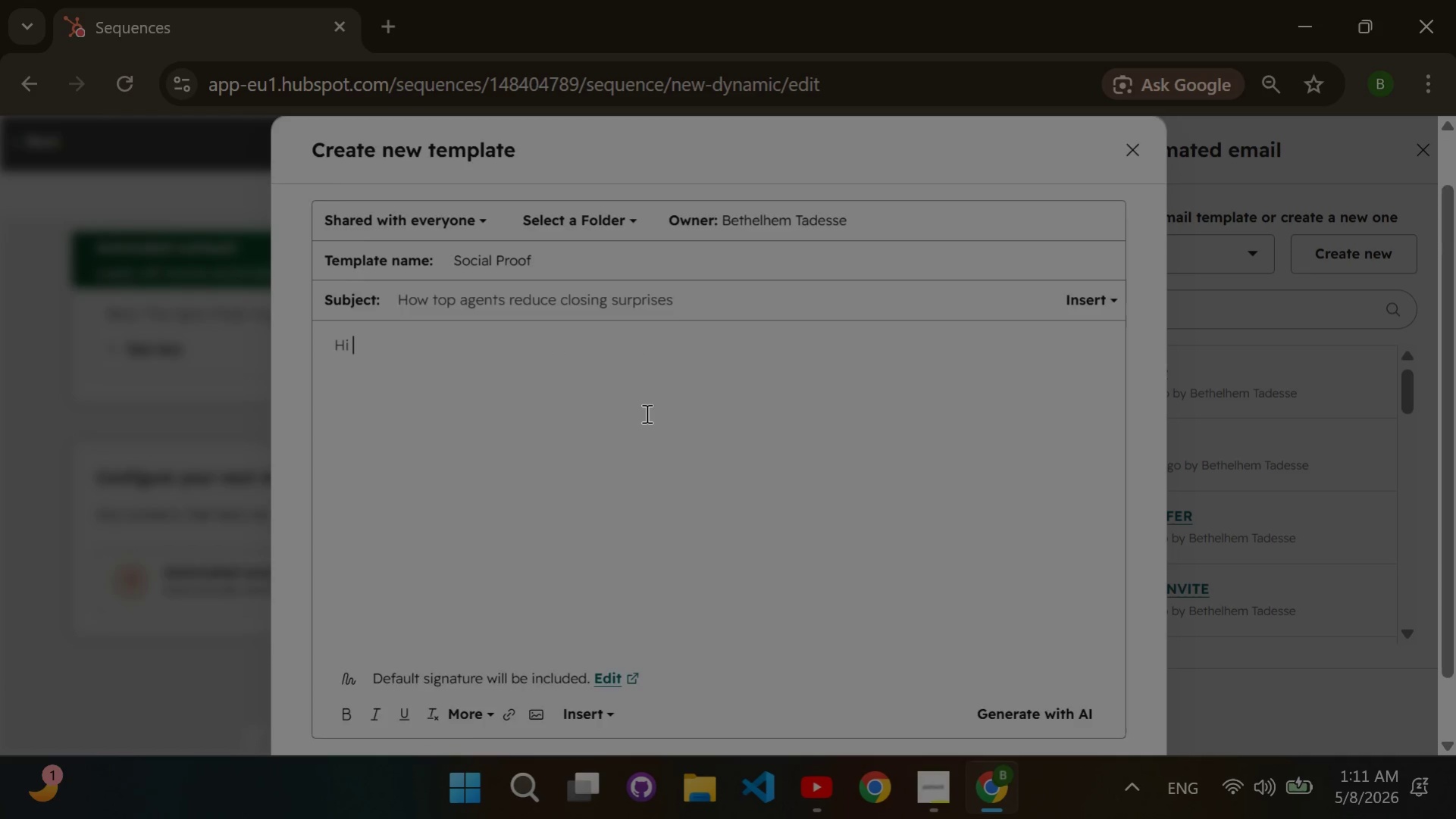 
scroll: coordinate [645, 413], scroll_direction: down, amount: 2.0
 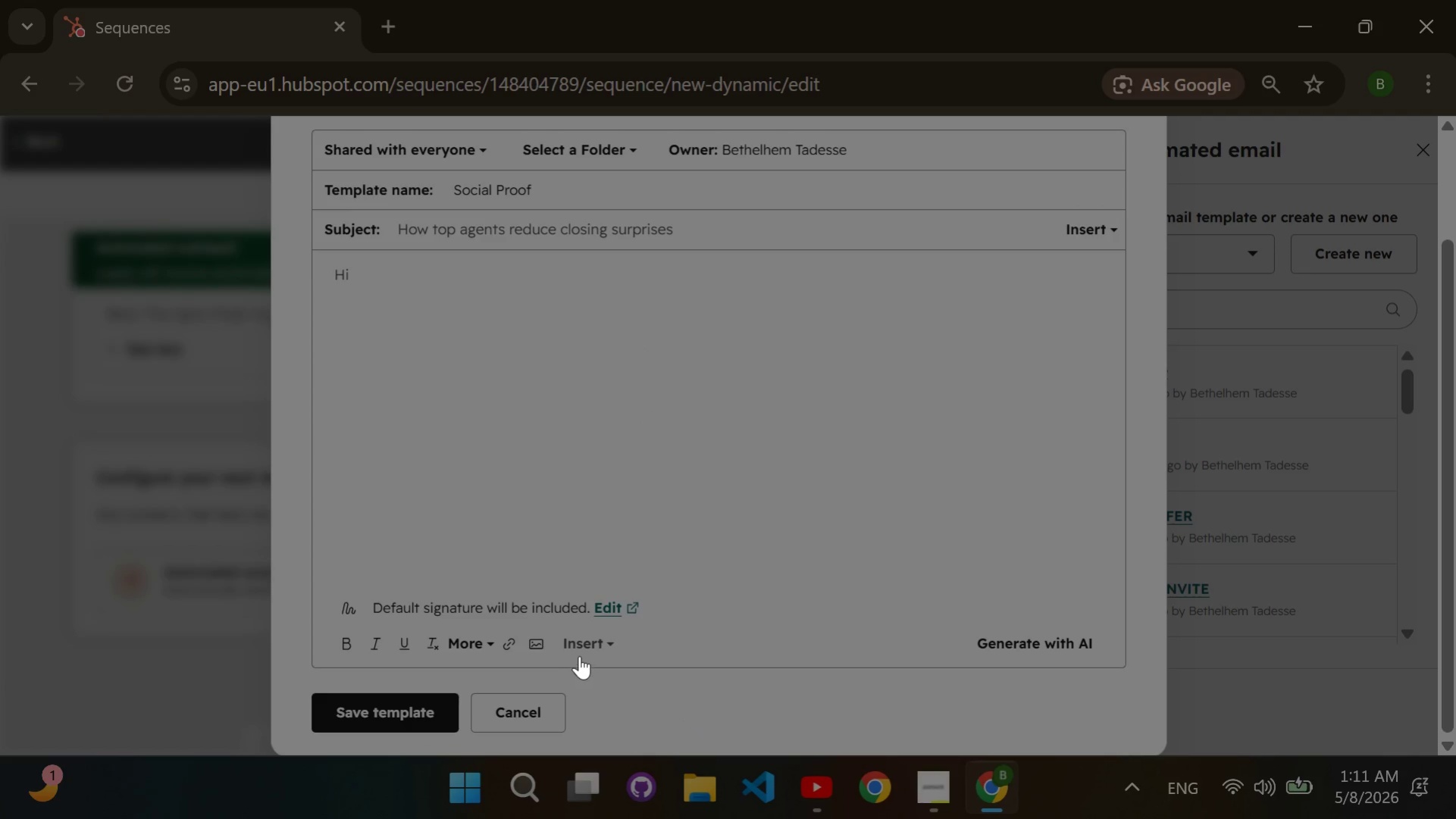 
left_click([579, 652])
 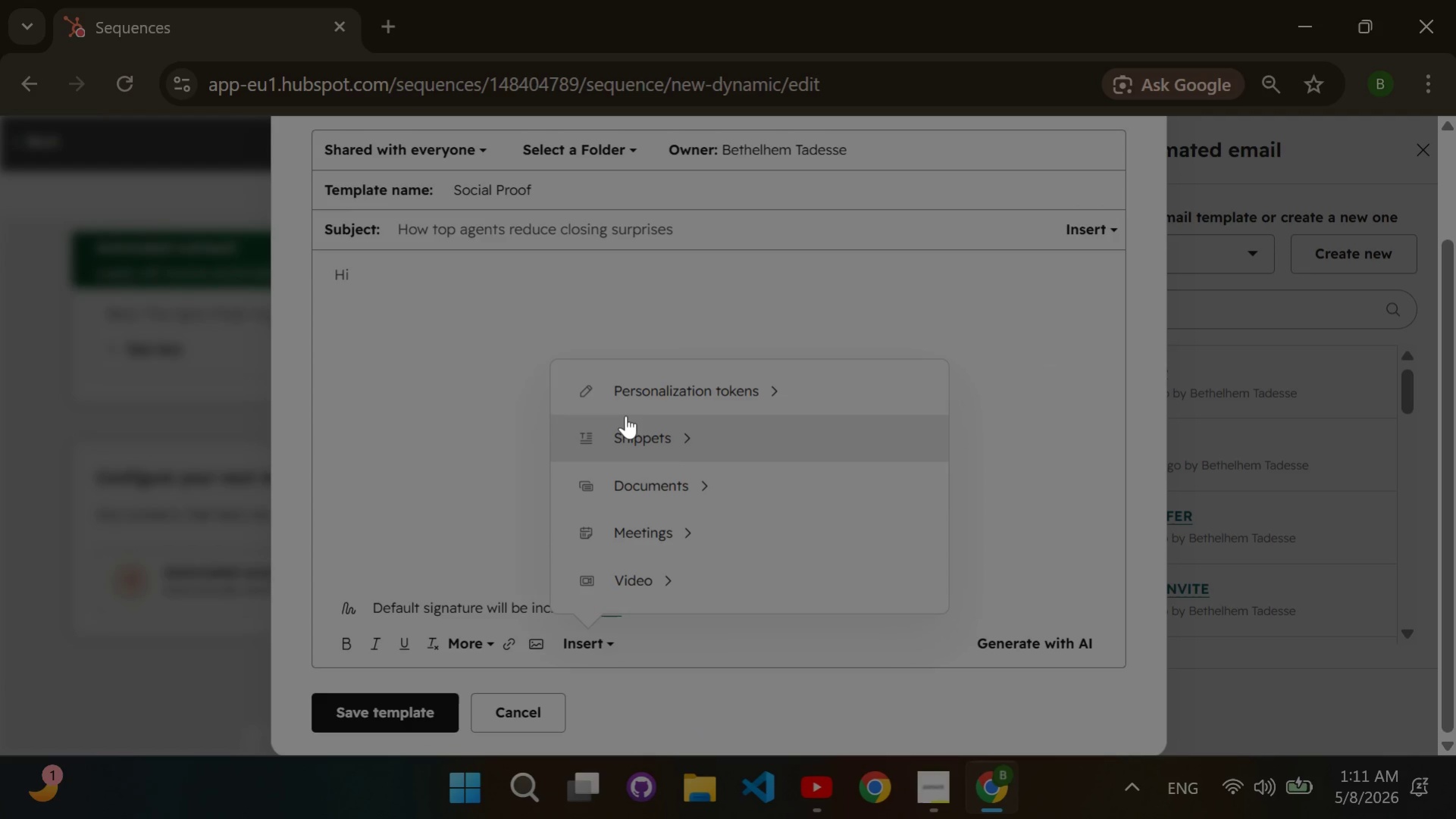 
left_click([625, 408])
 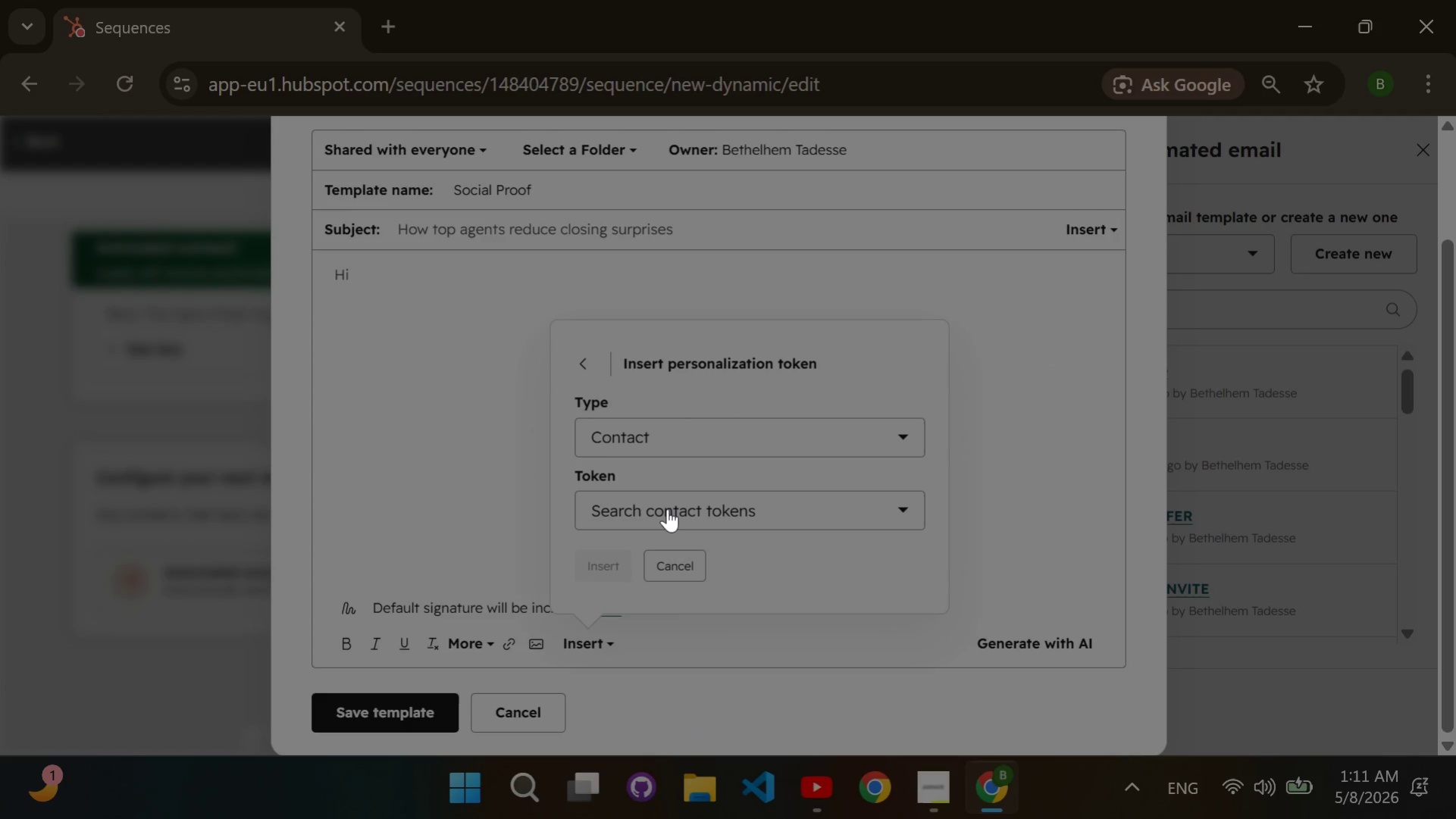 
left_click([667, 508])
 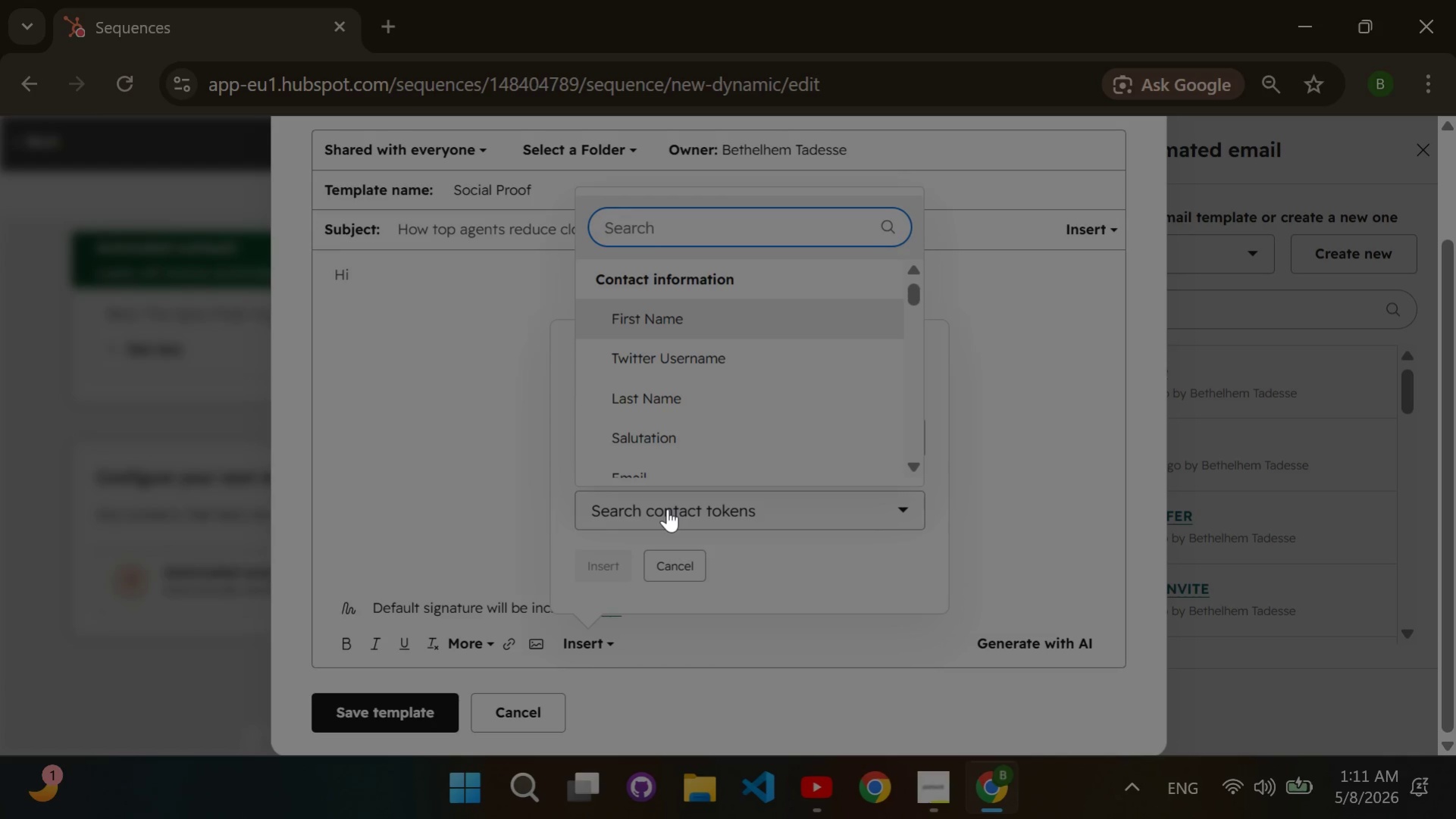 
type(first name)
 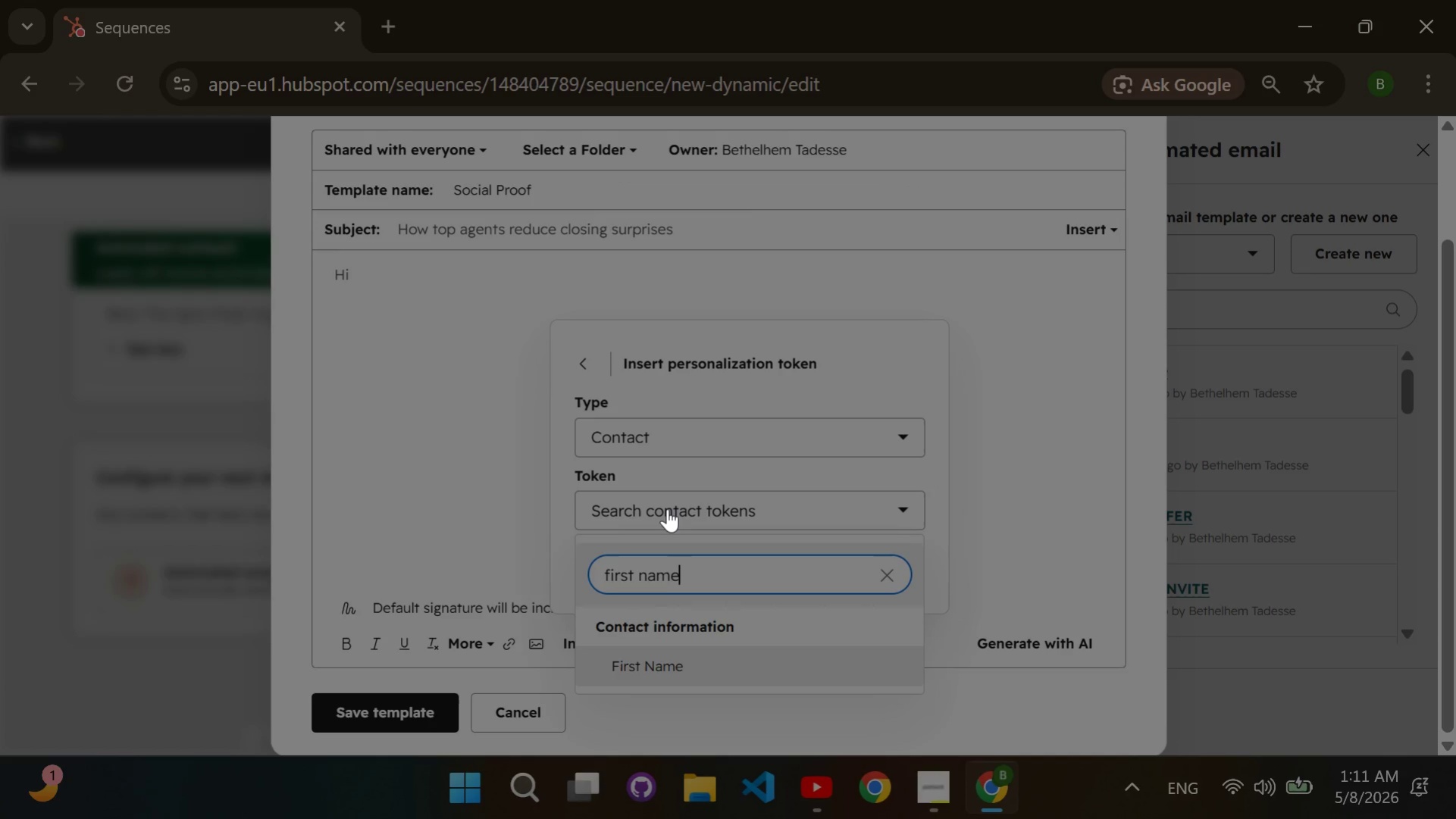 
key(Enter)
 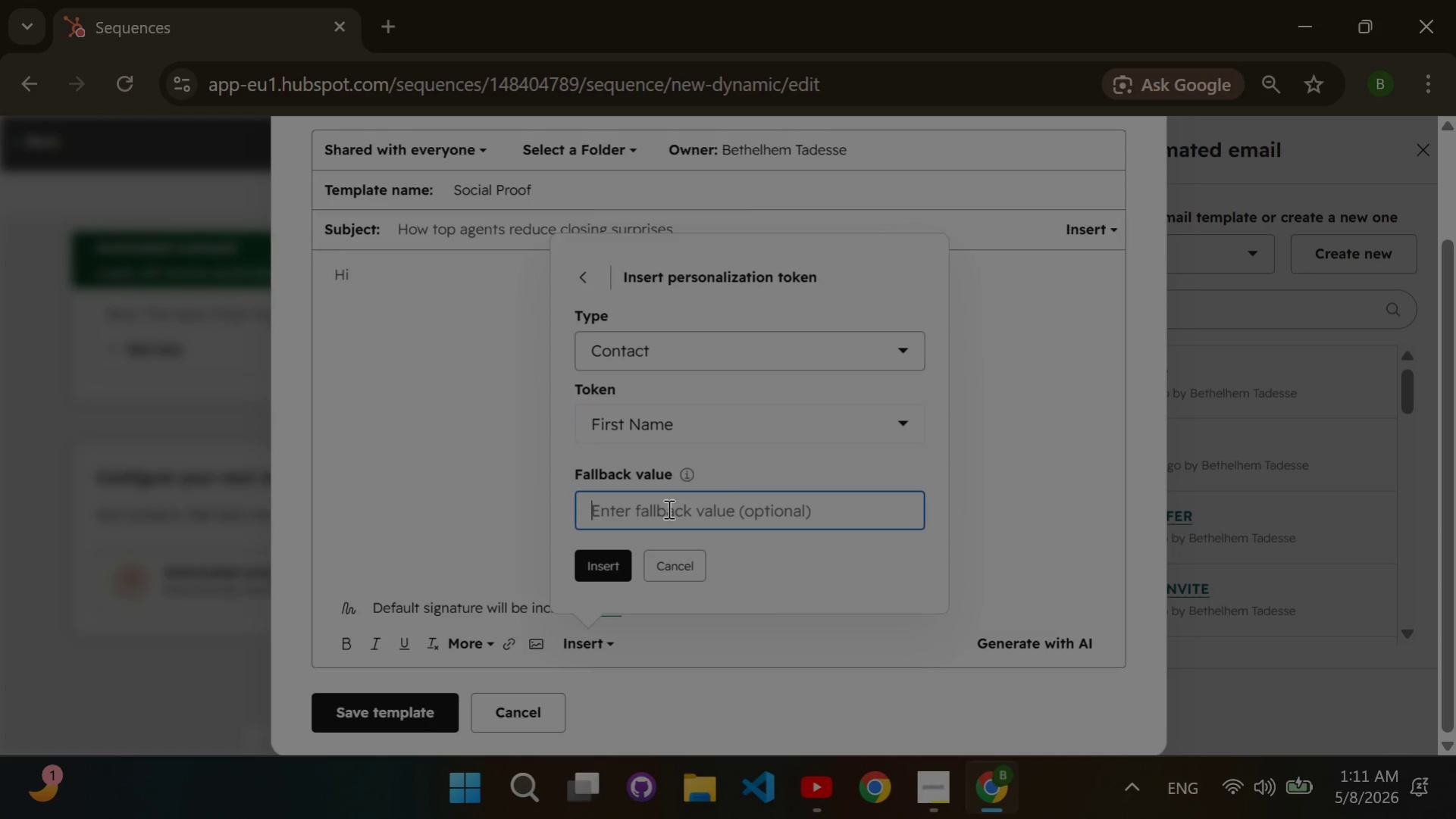 
left_click([667, 508])
 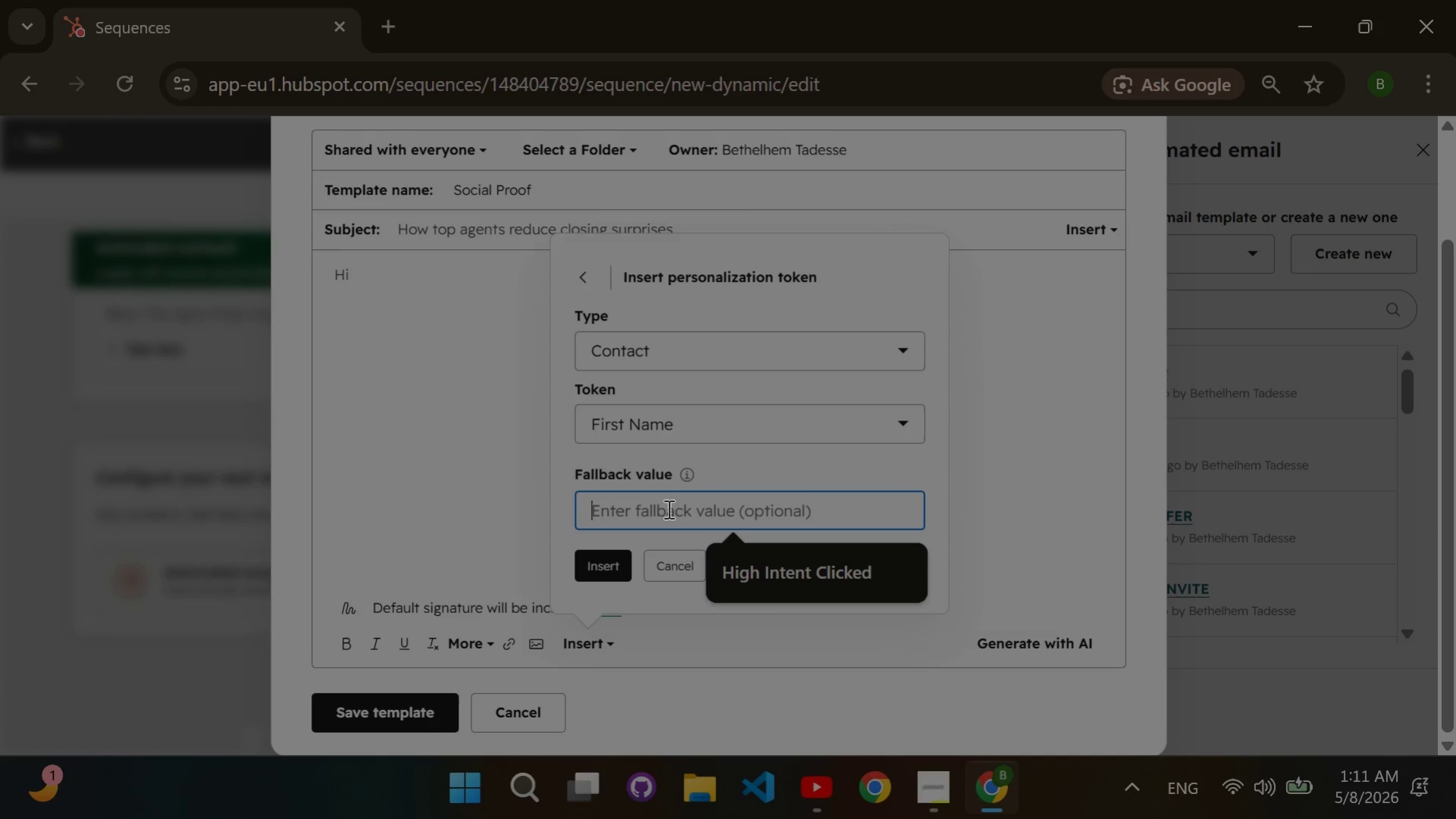 
type(Customer)
 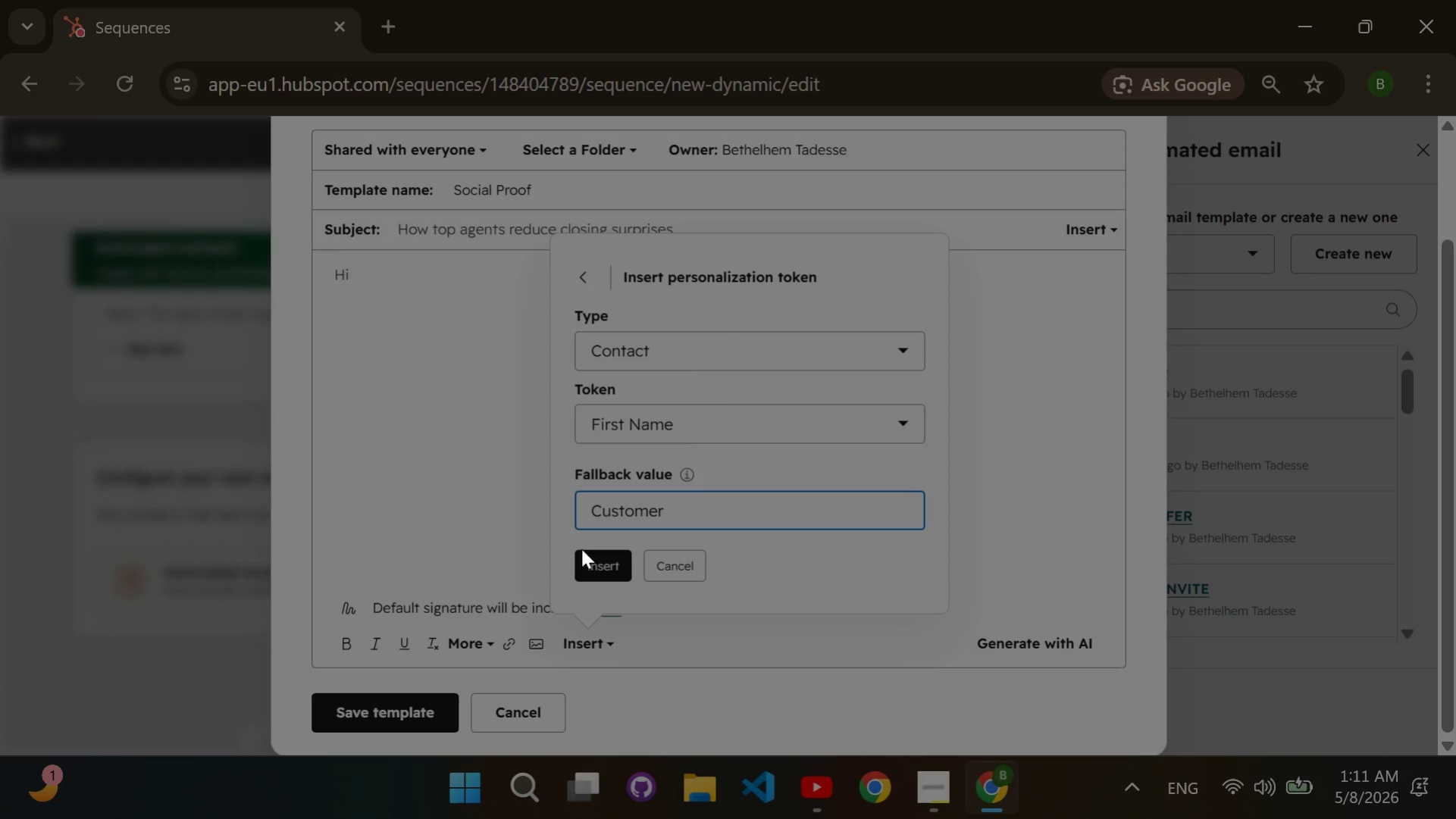 
left_click([584, 560])
 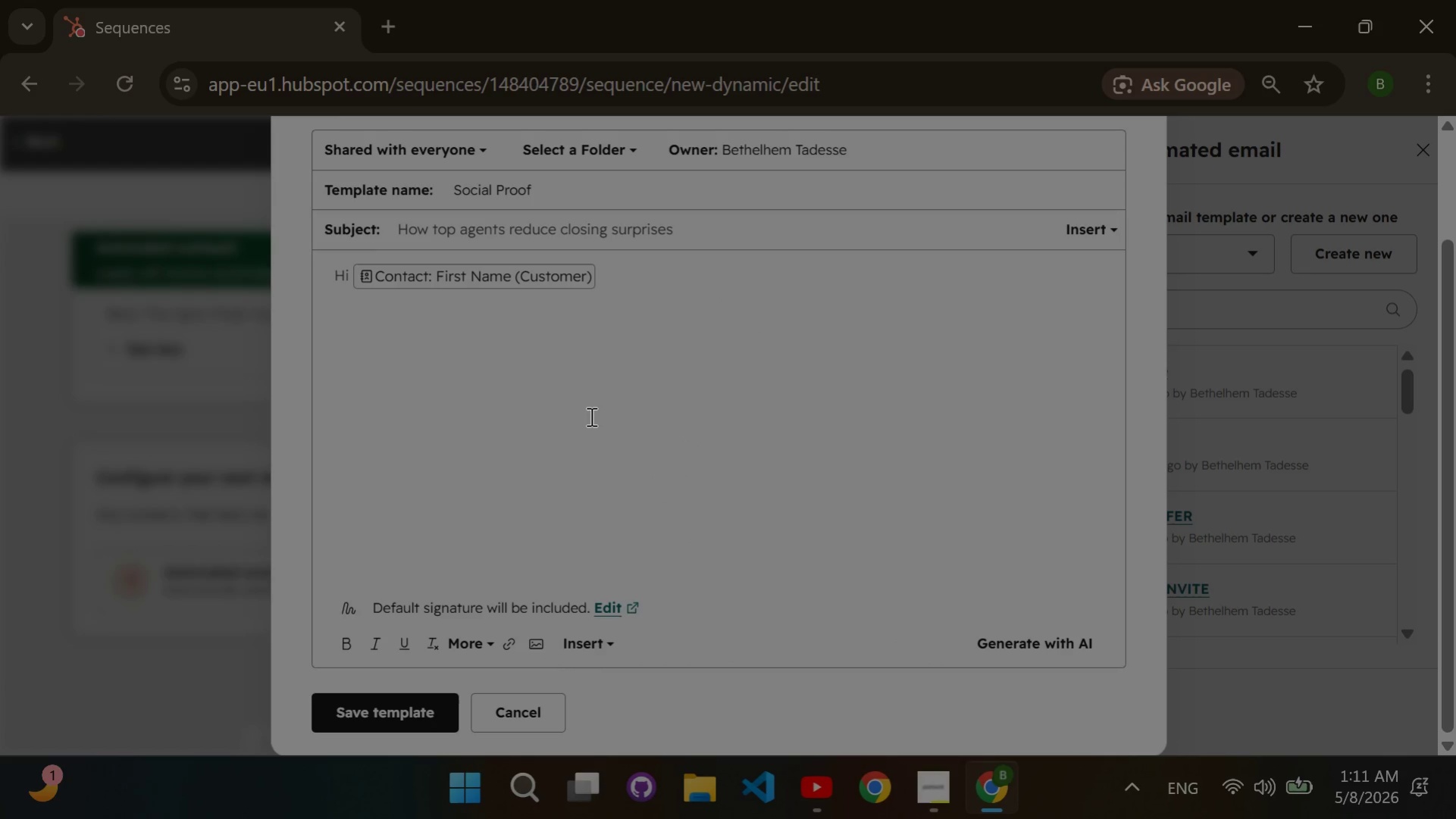 
key(Comma)
 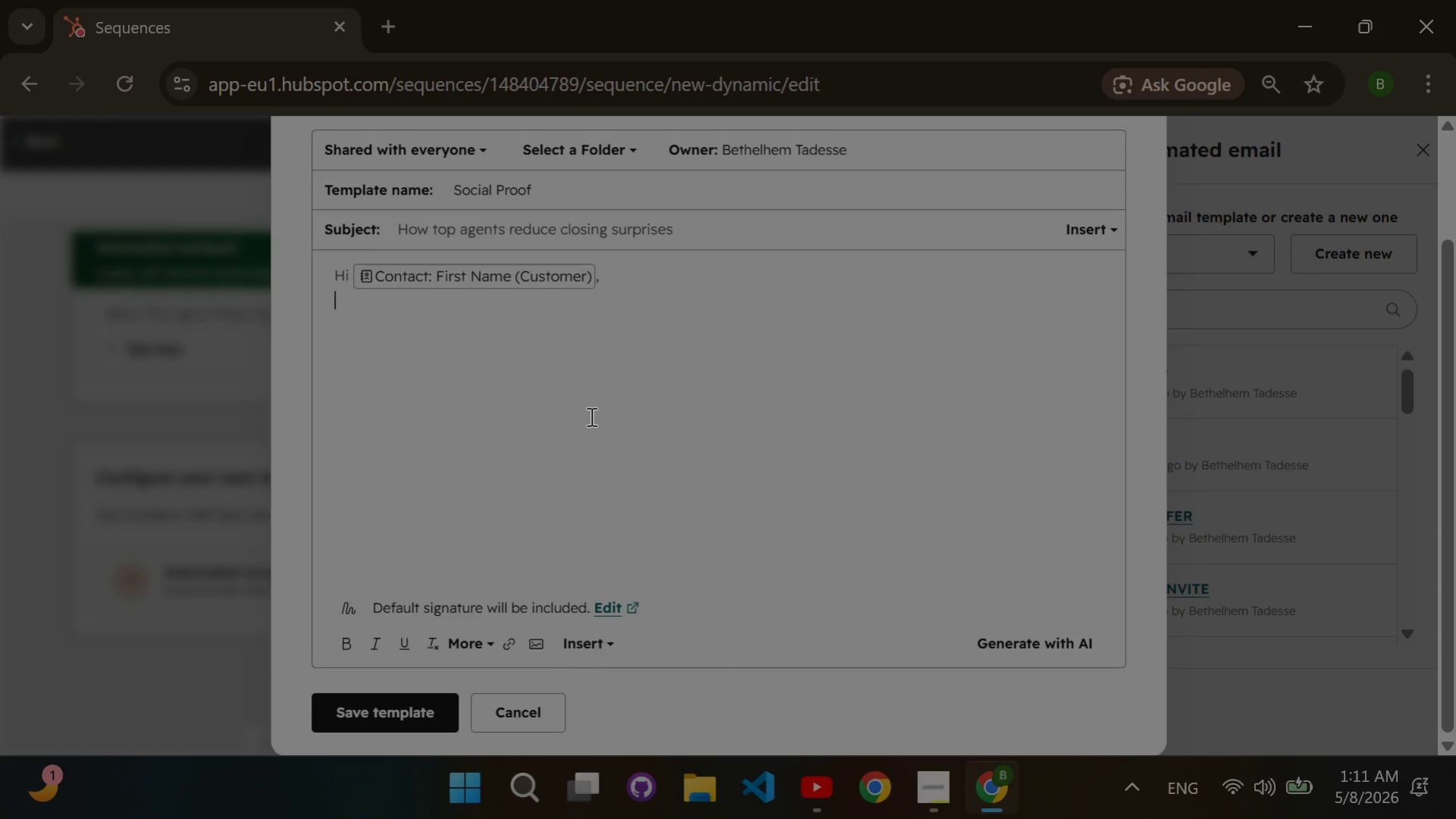 
key(Enter)
 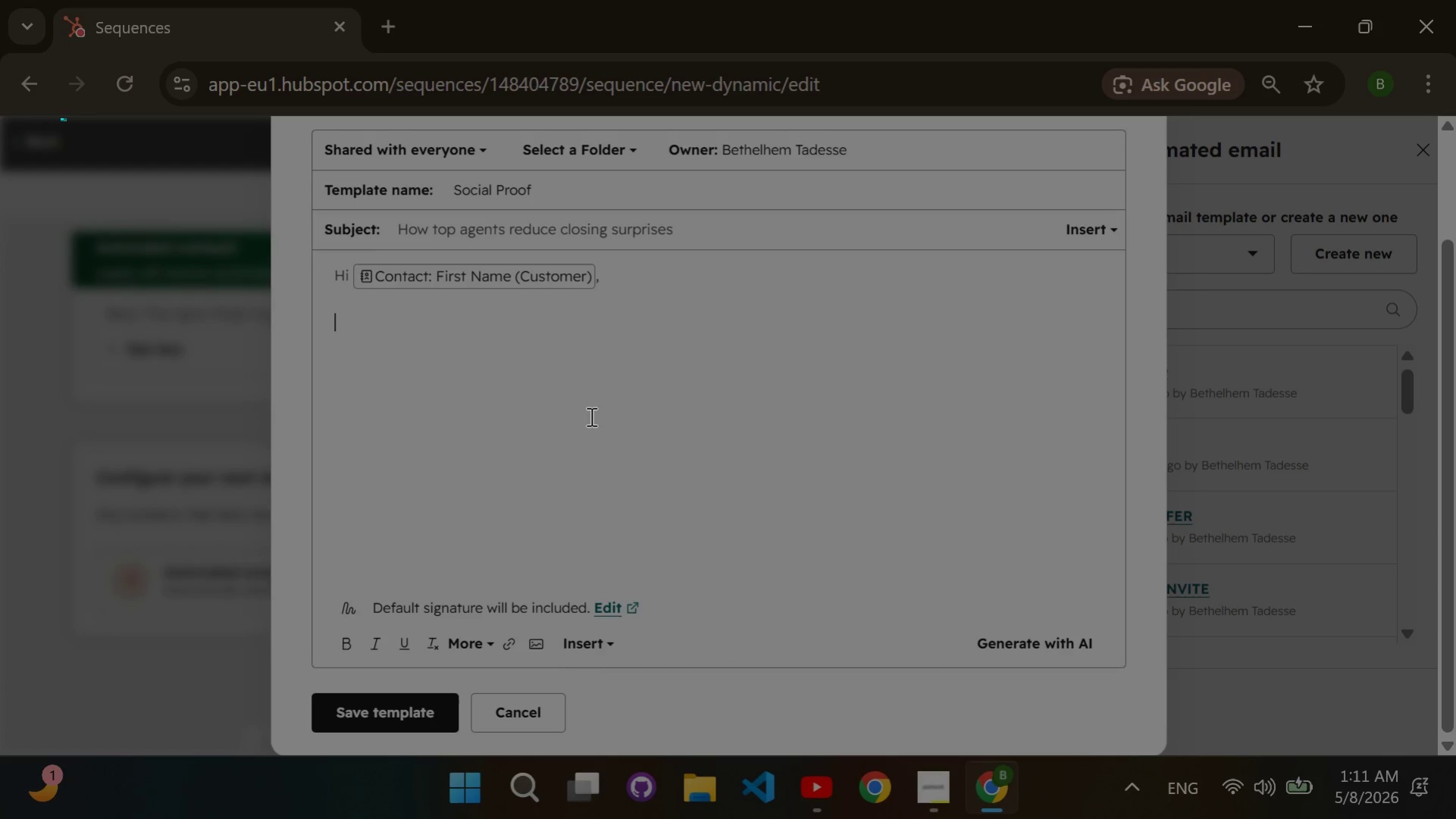 
key(Enter)
 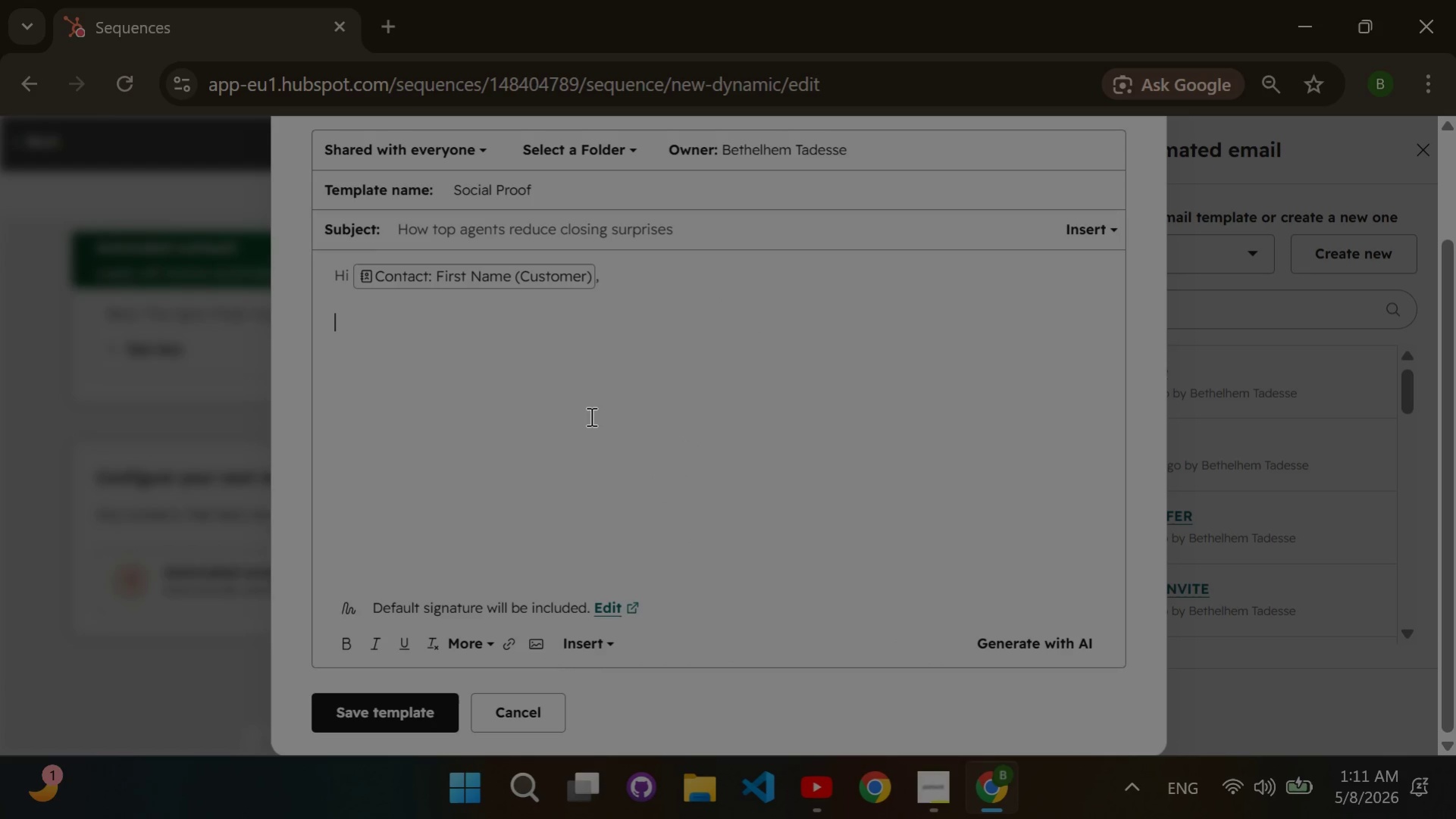 
type(Several agents we worked)
key(Backspace)
key(Backspace)
type( with in the )
 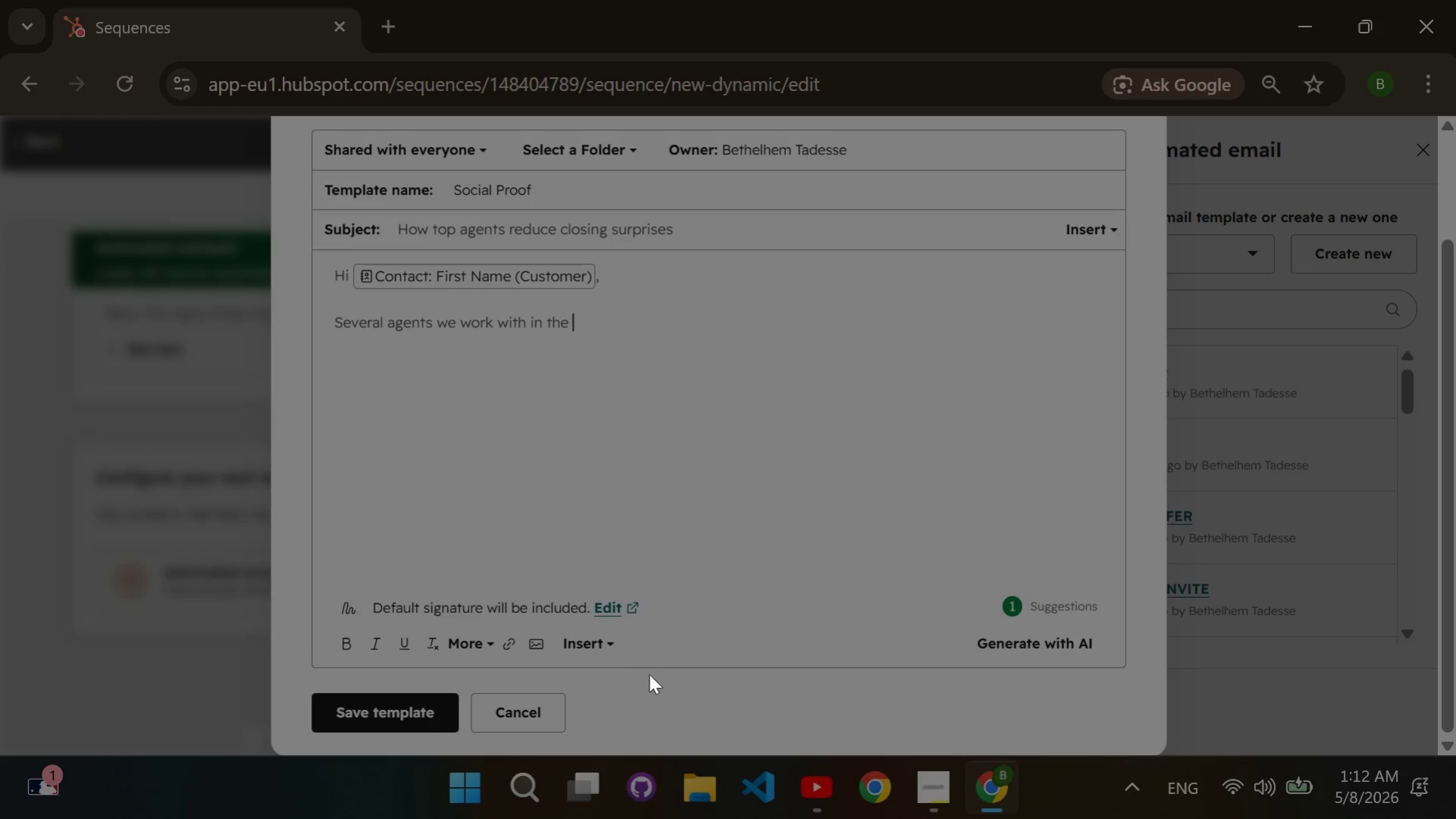 
left_click([590, 649])
 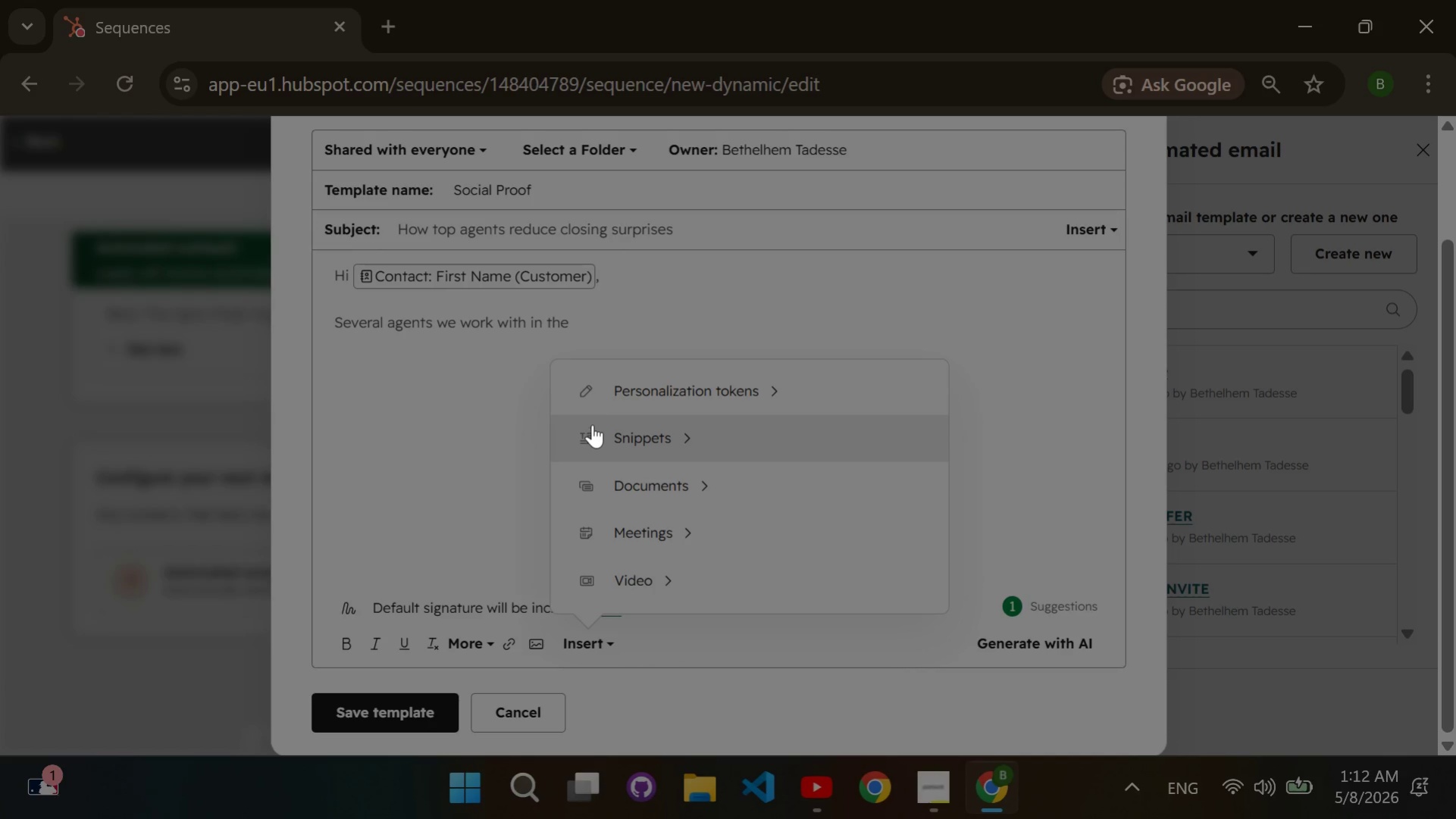 
left_click([604, 405])
 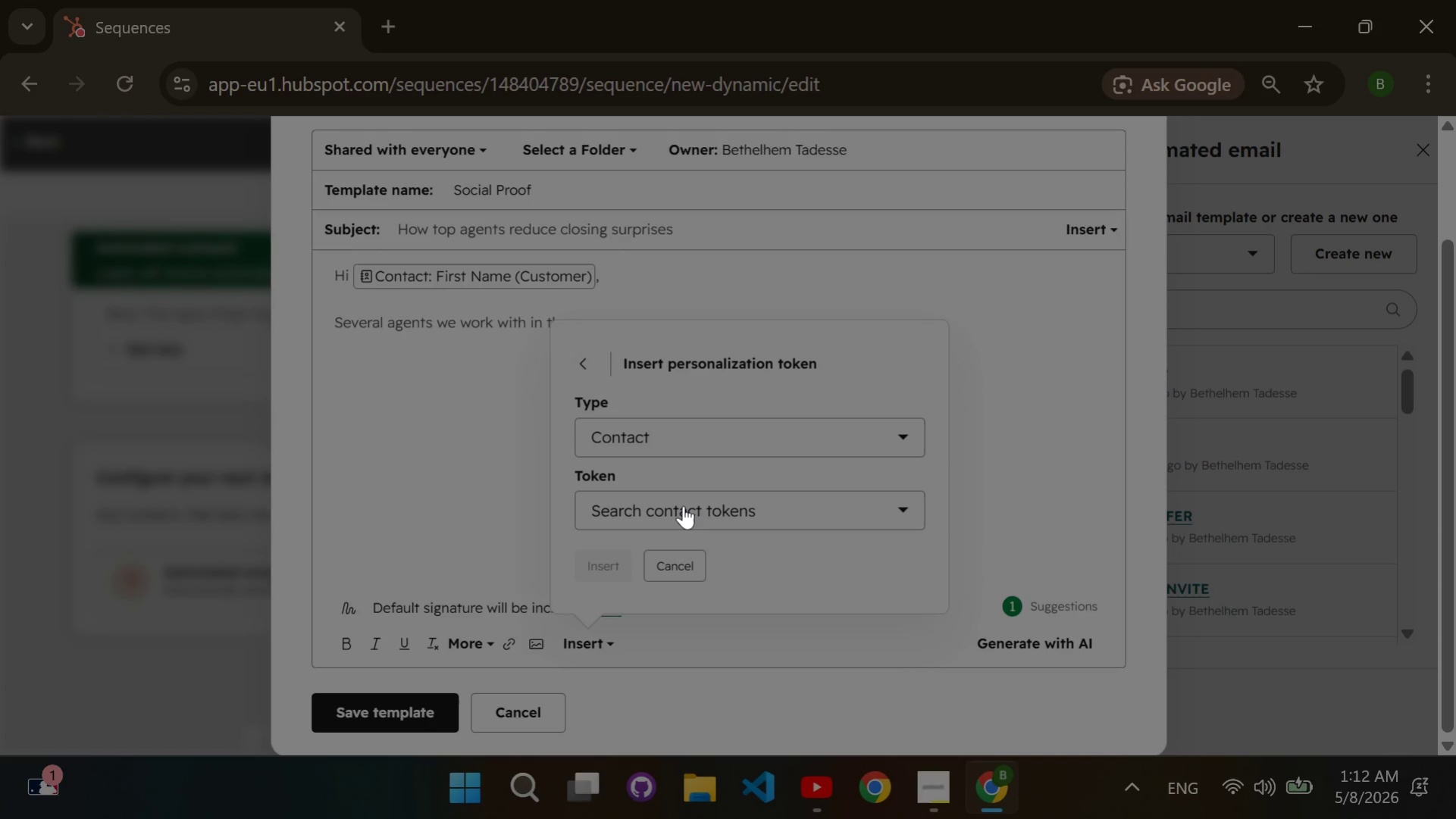 
left_click([683, 505])
 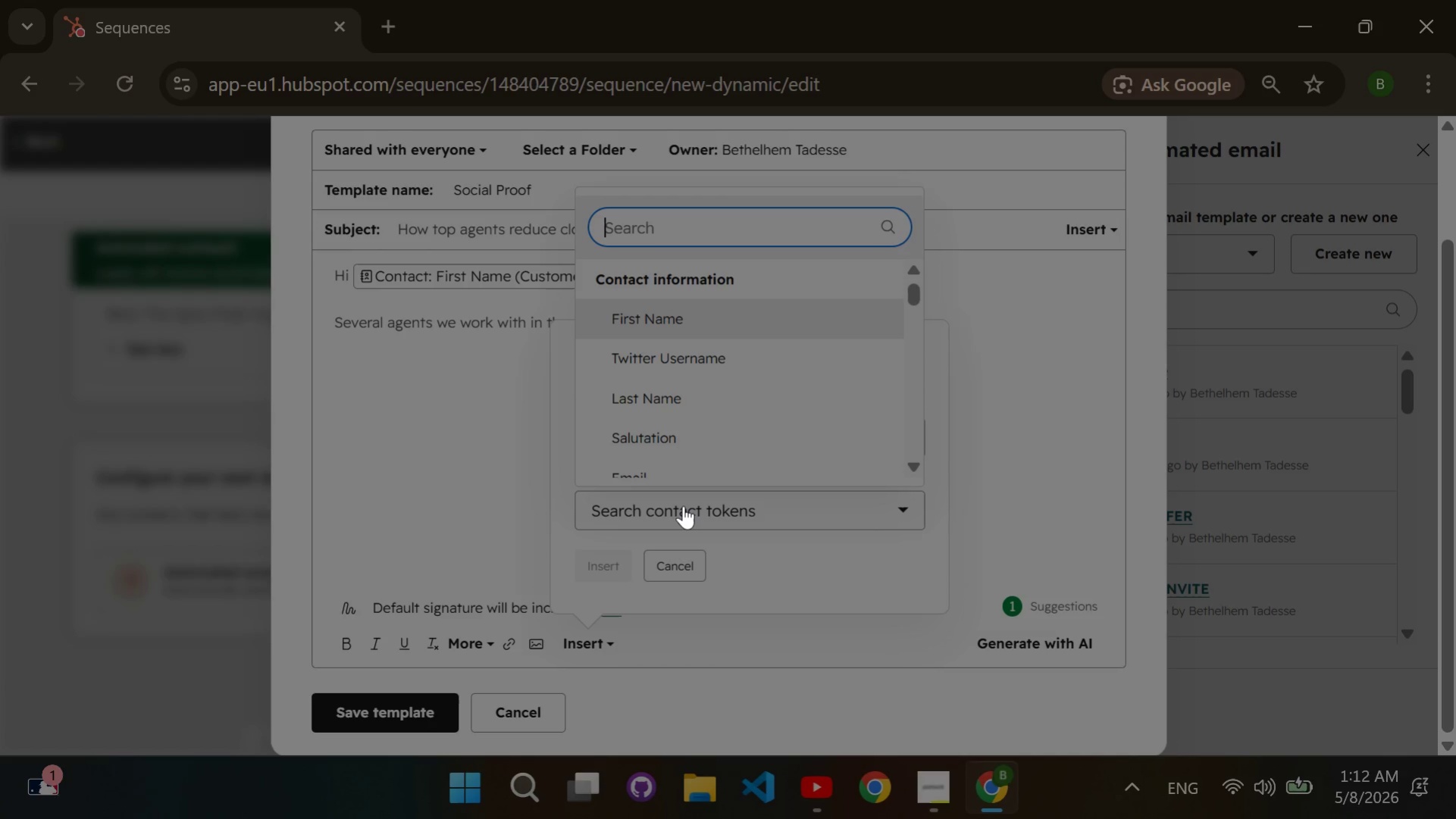 
type(agent specialir)
key(Backspace)
type(ty)
 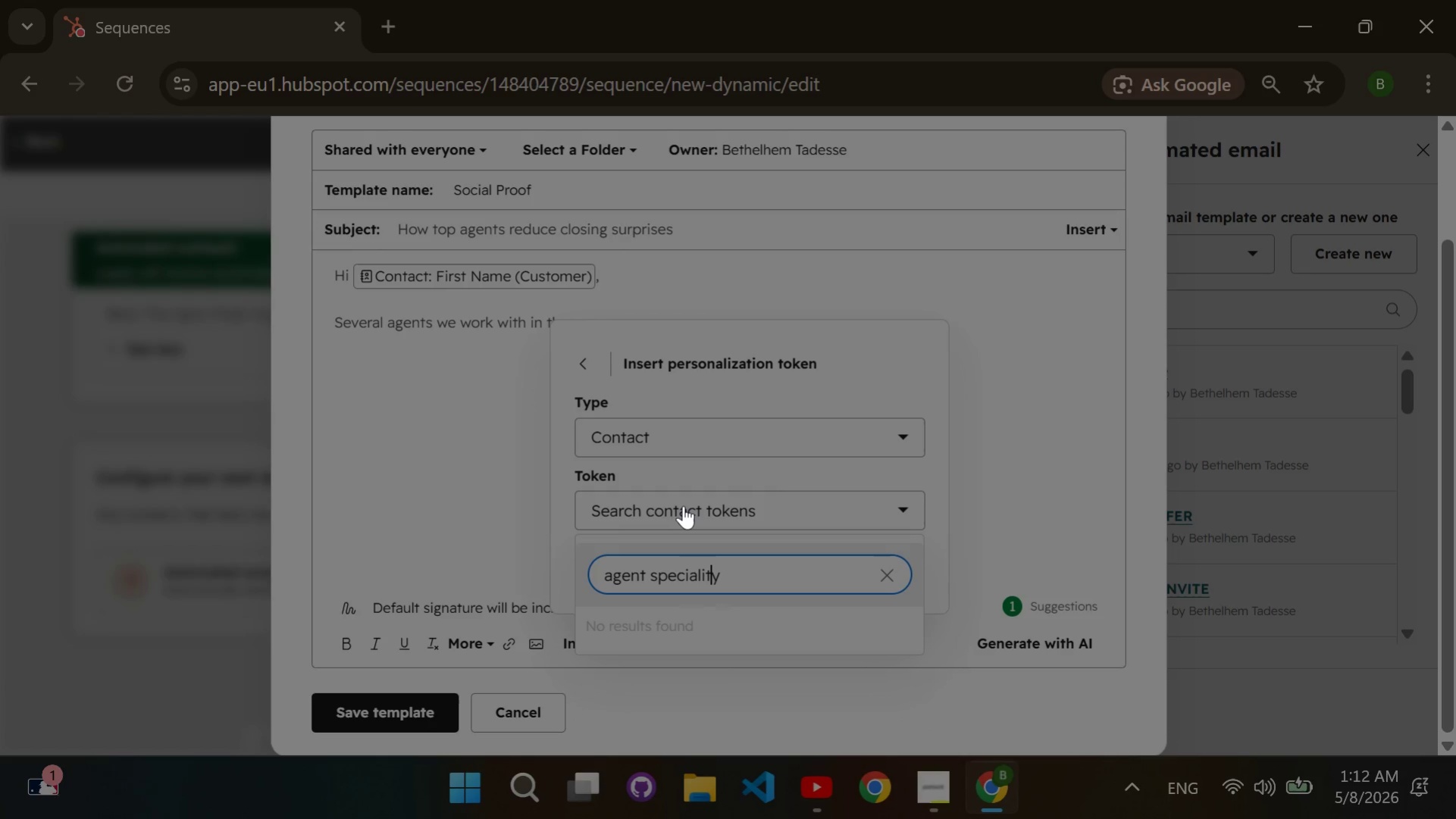 
key(ArrowLeft)
 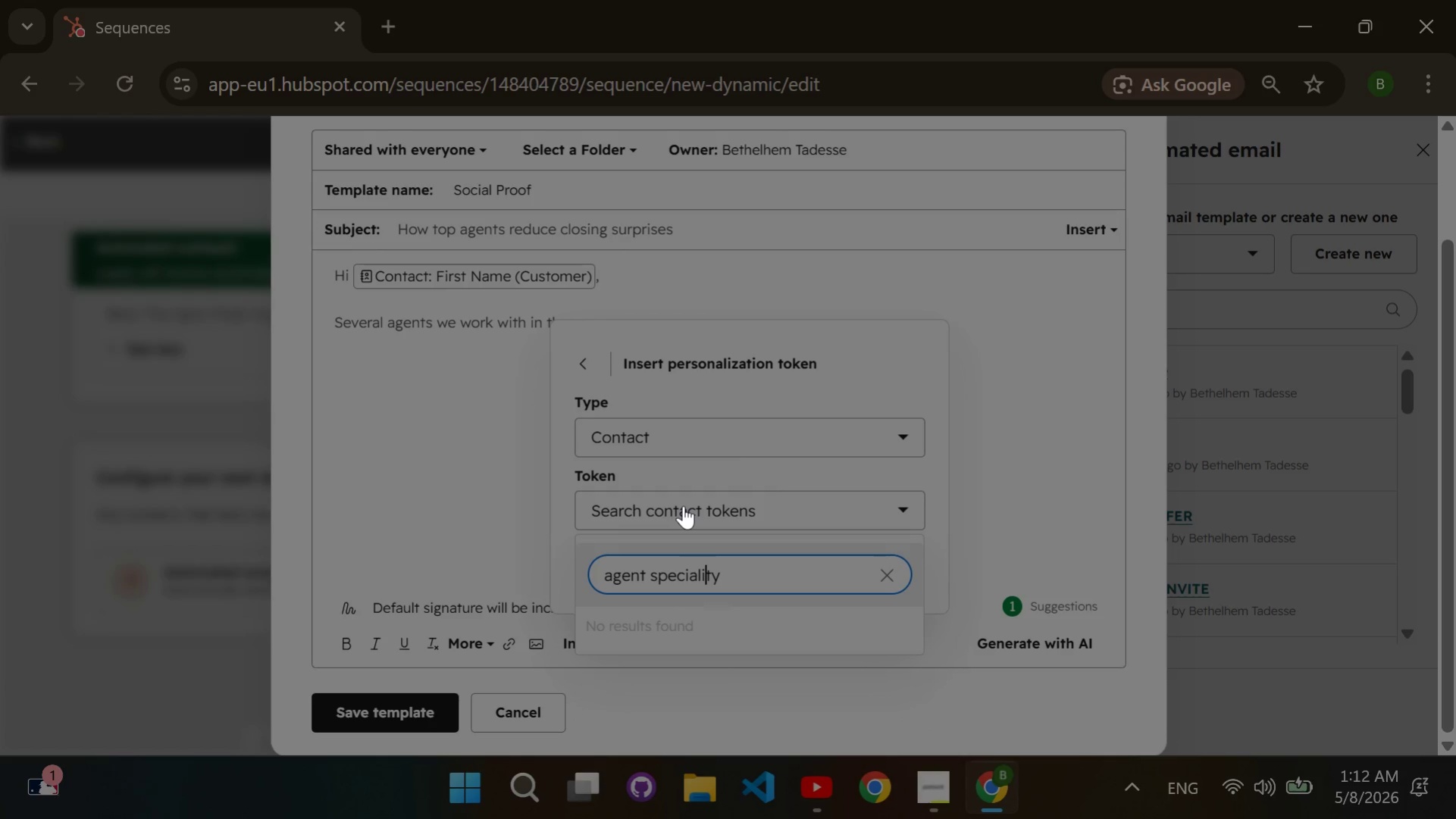 
key(ArrowLeft)
 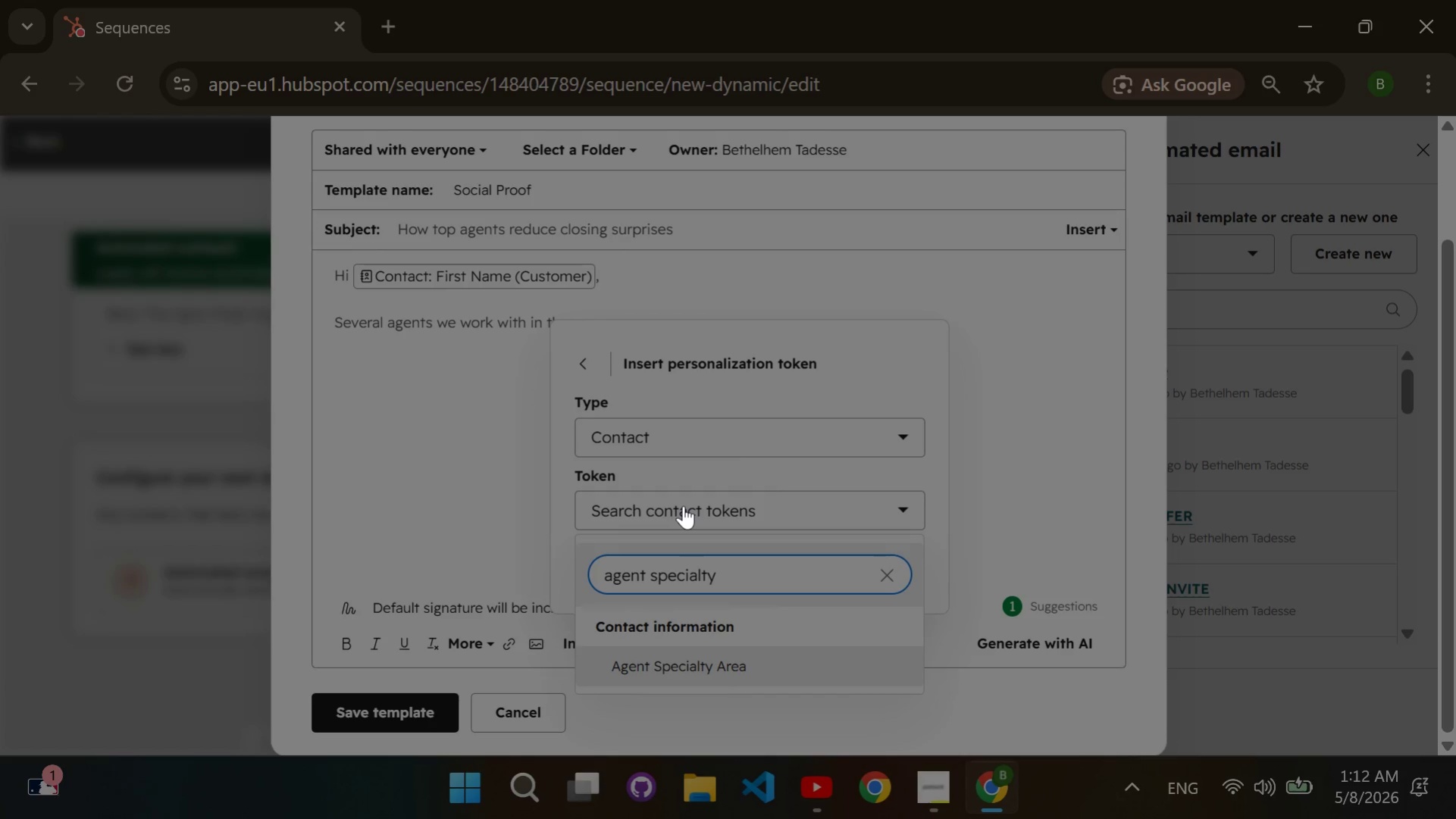 
key(Backspace)
 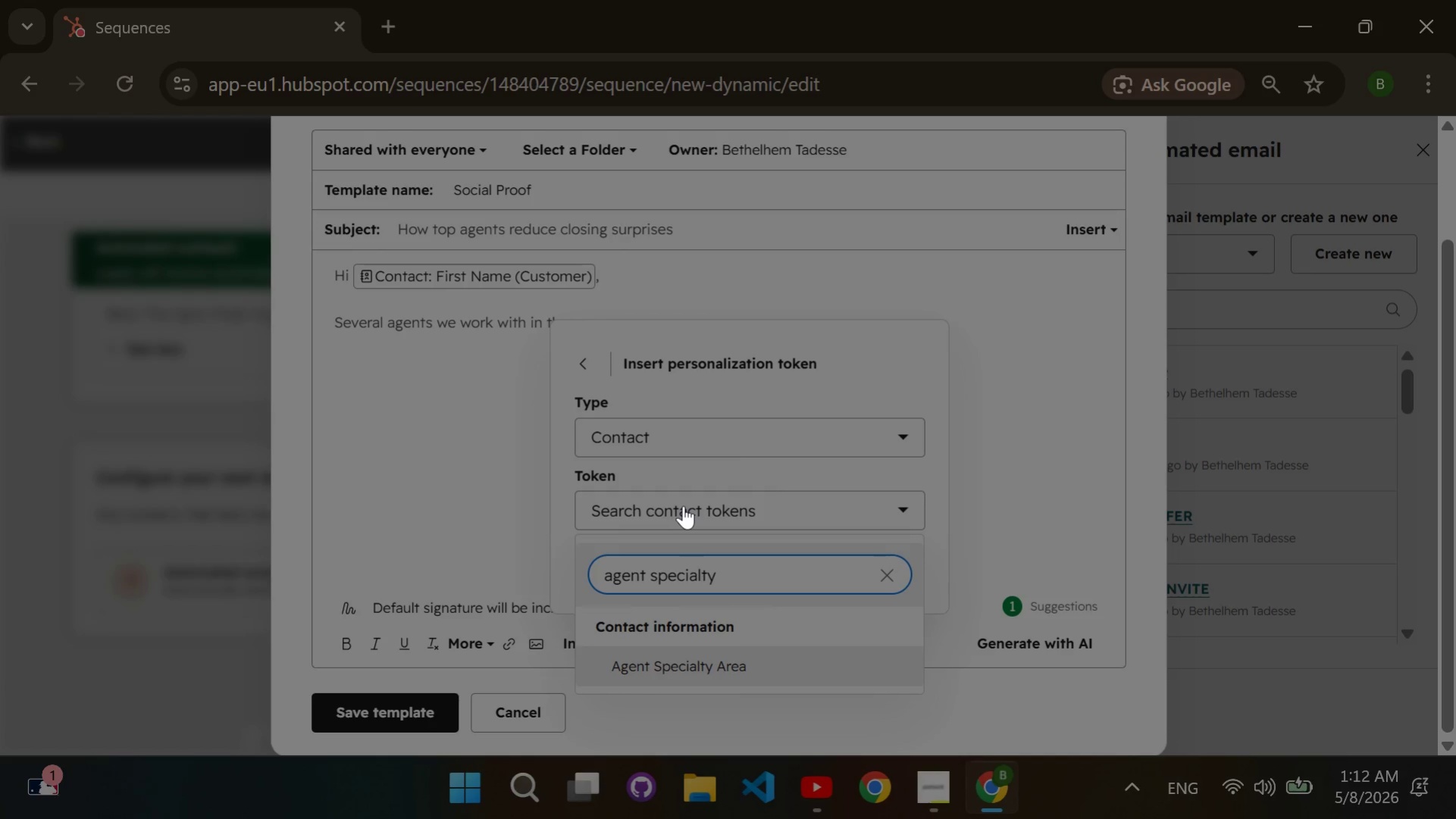 
key(Enter)
 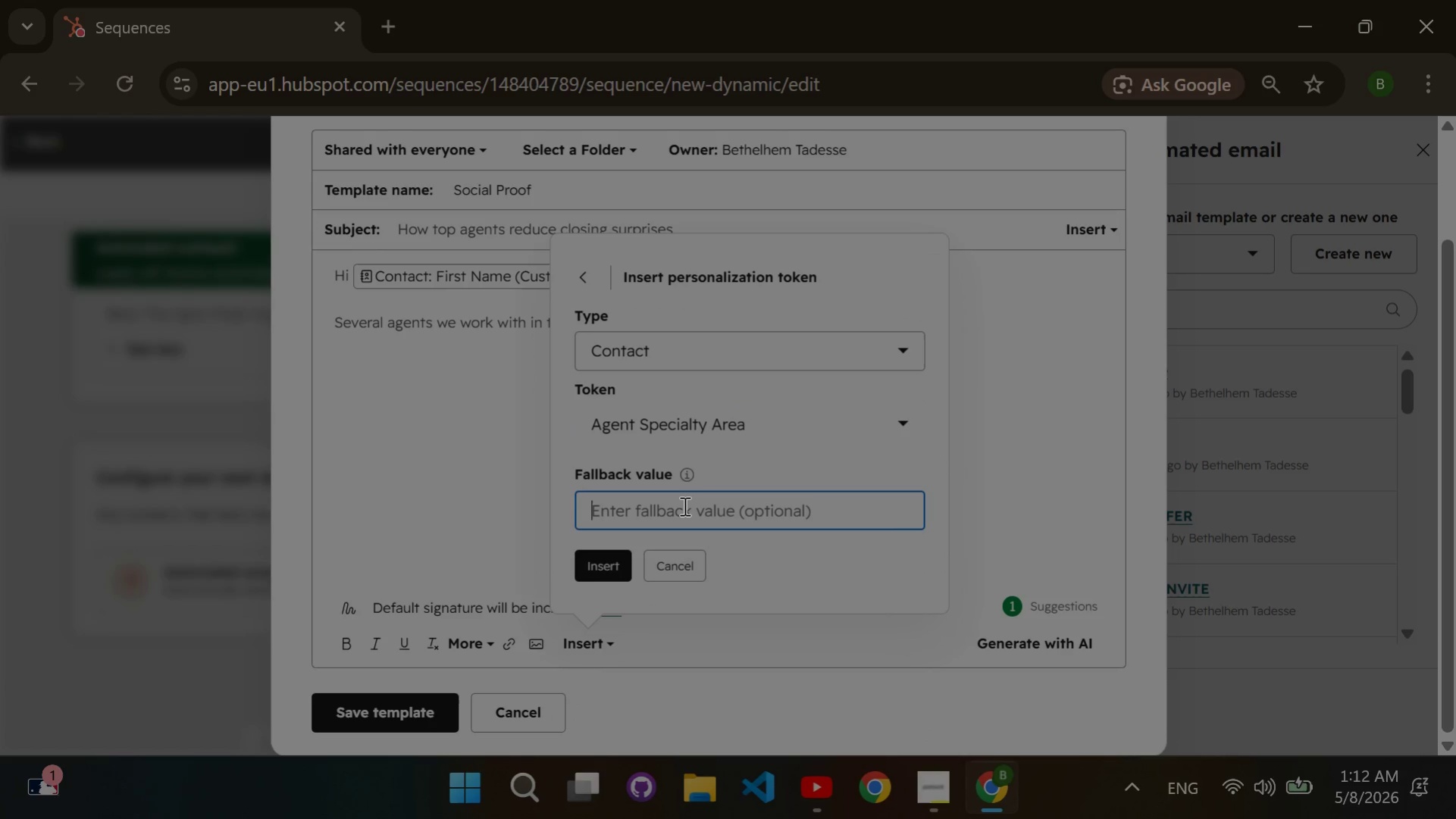 
left_click([683, 505])
 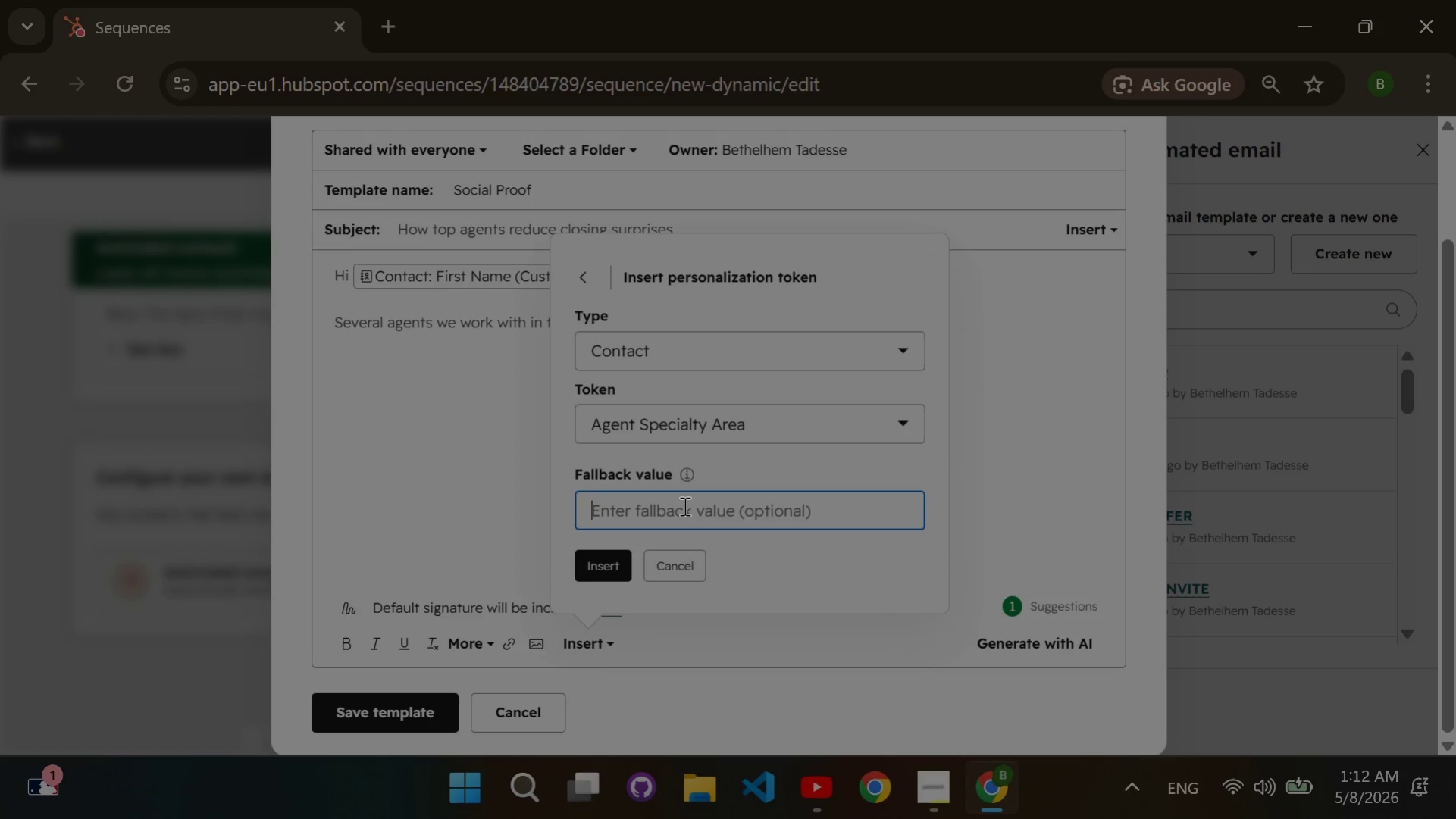 
type(area)
 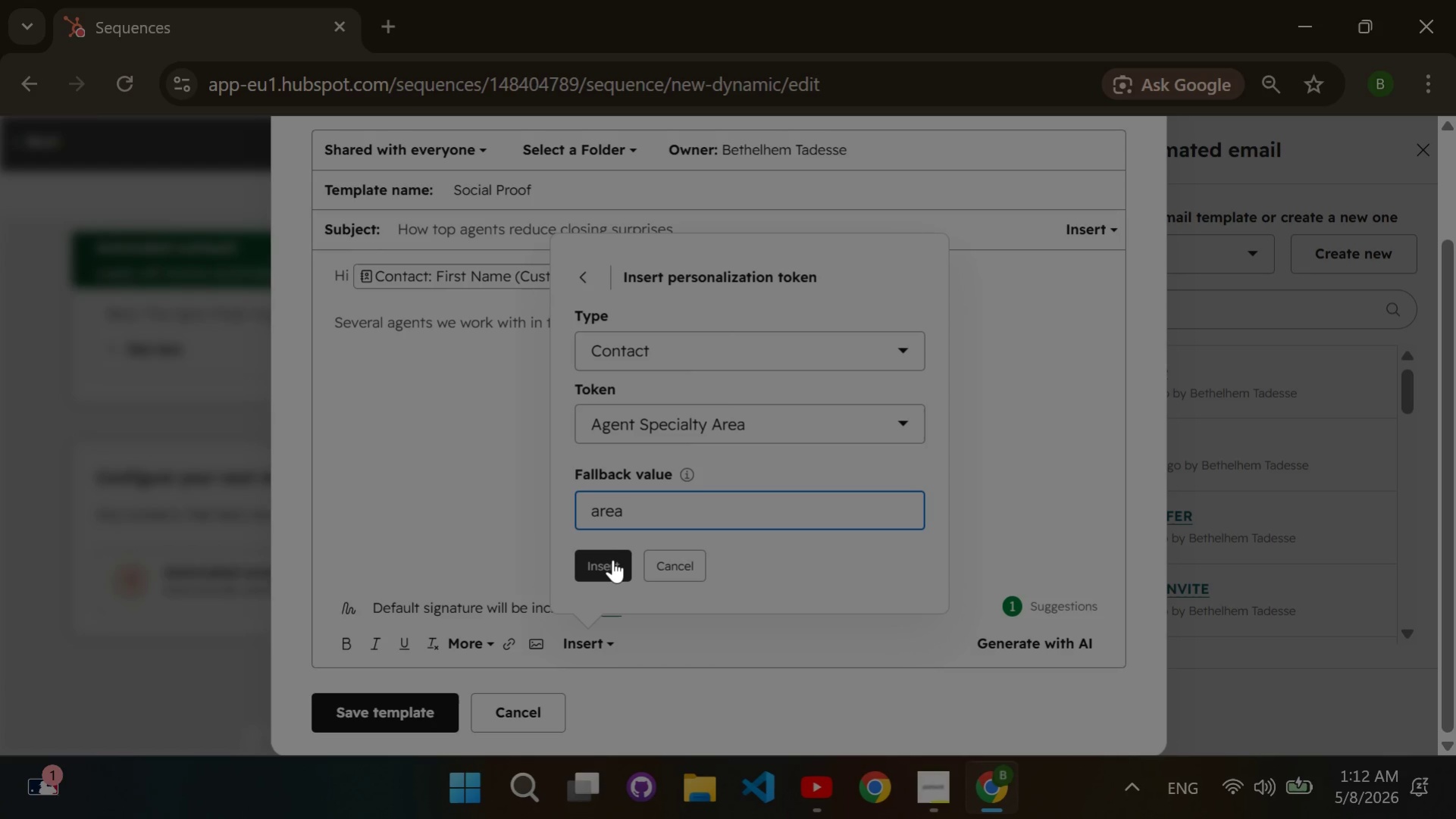 
left_click([612, 561])
 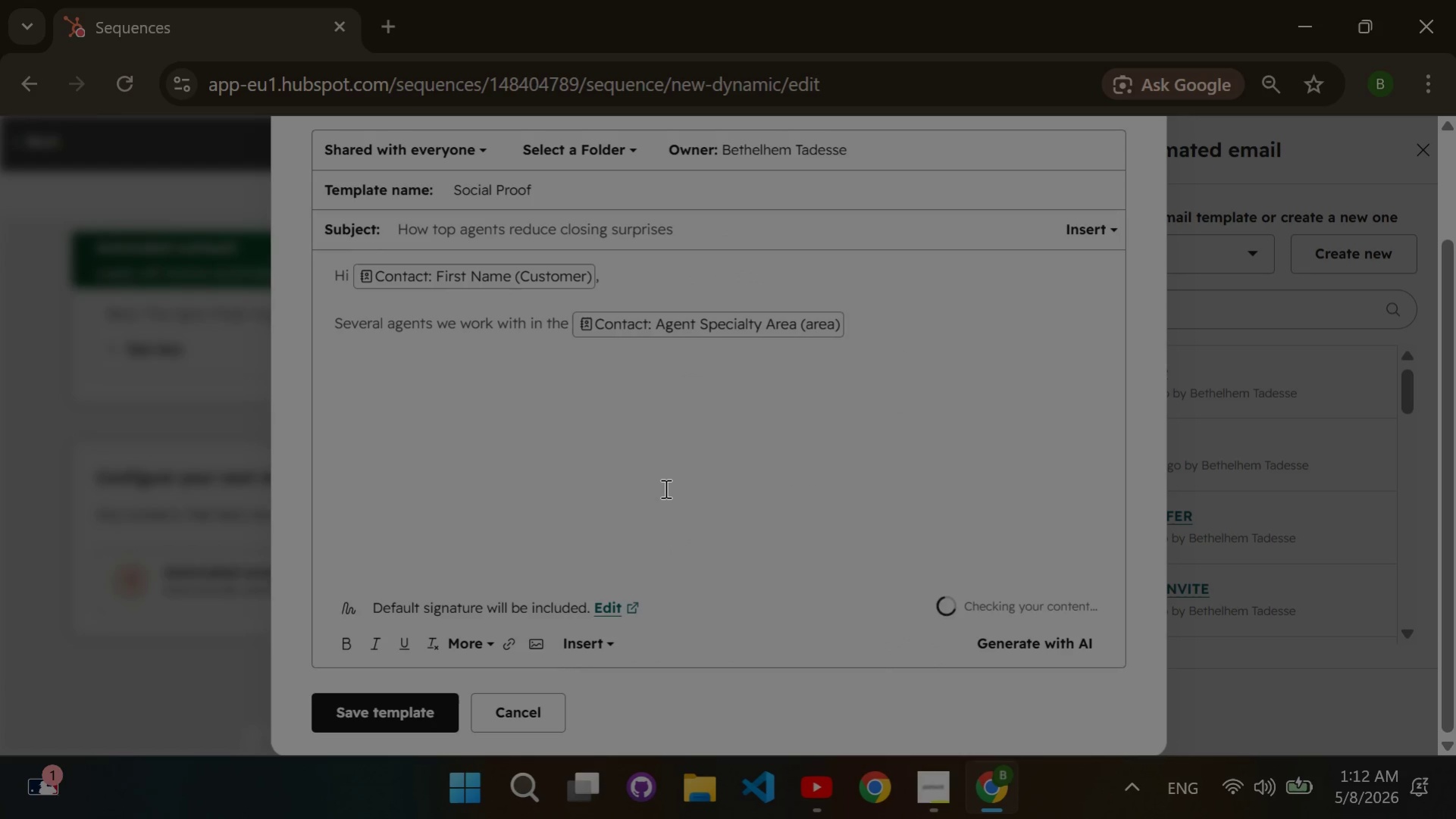 
type( market have told us that detailed inspection preparation has helped )
 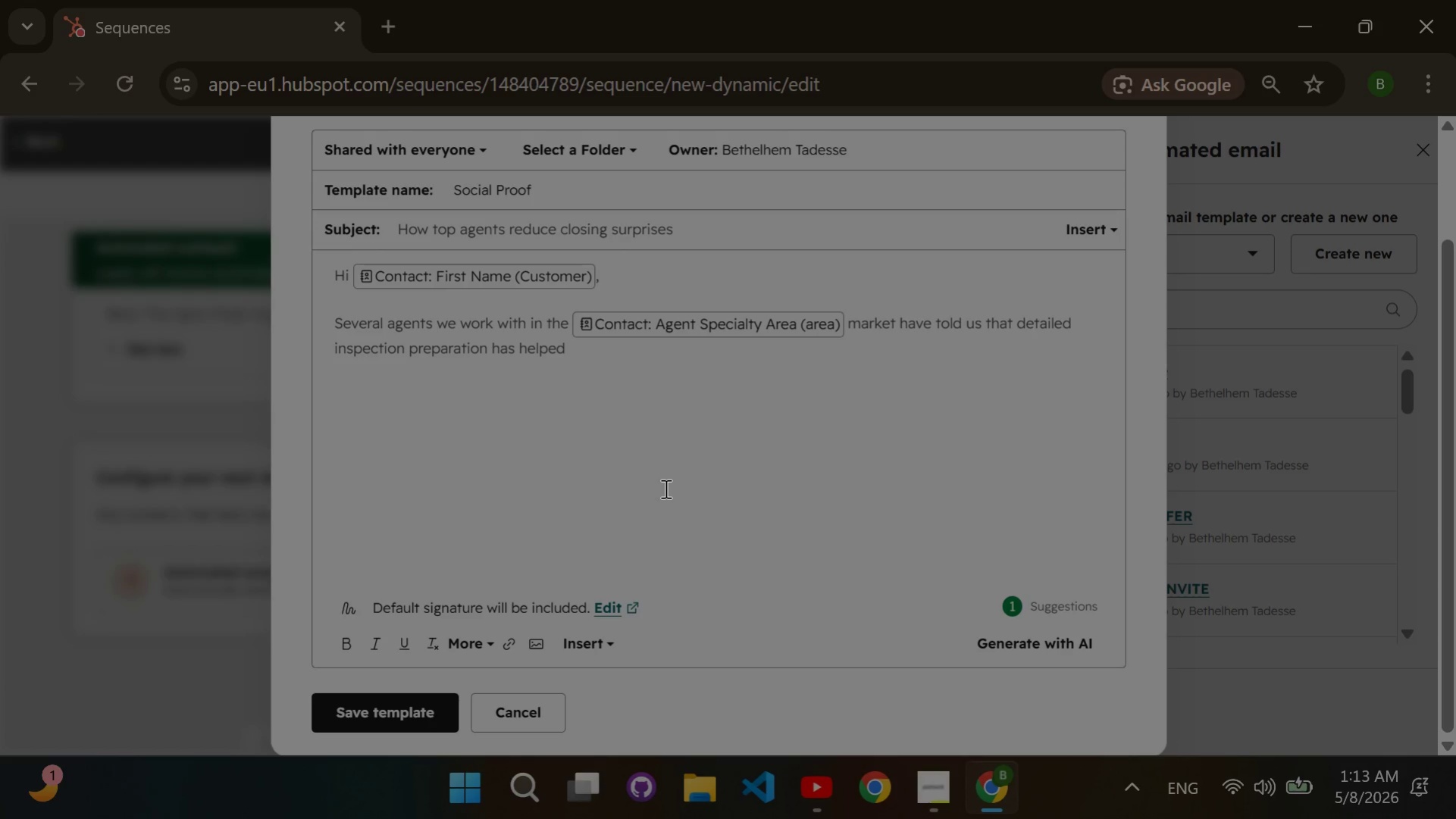 
wait(8.48)
 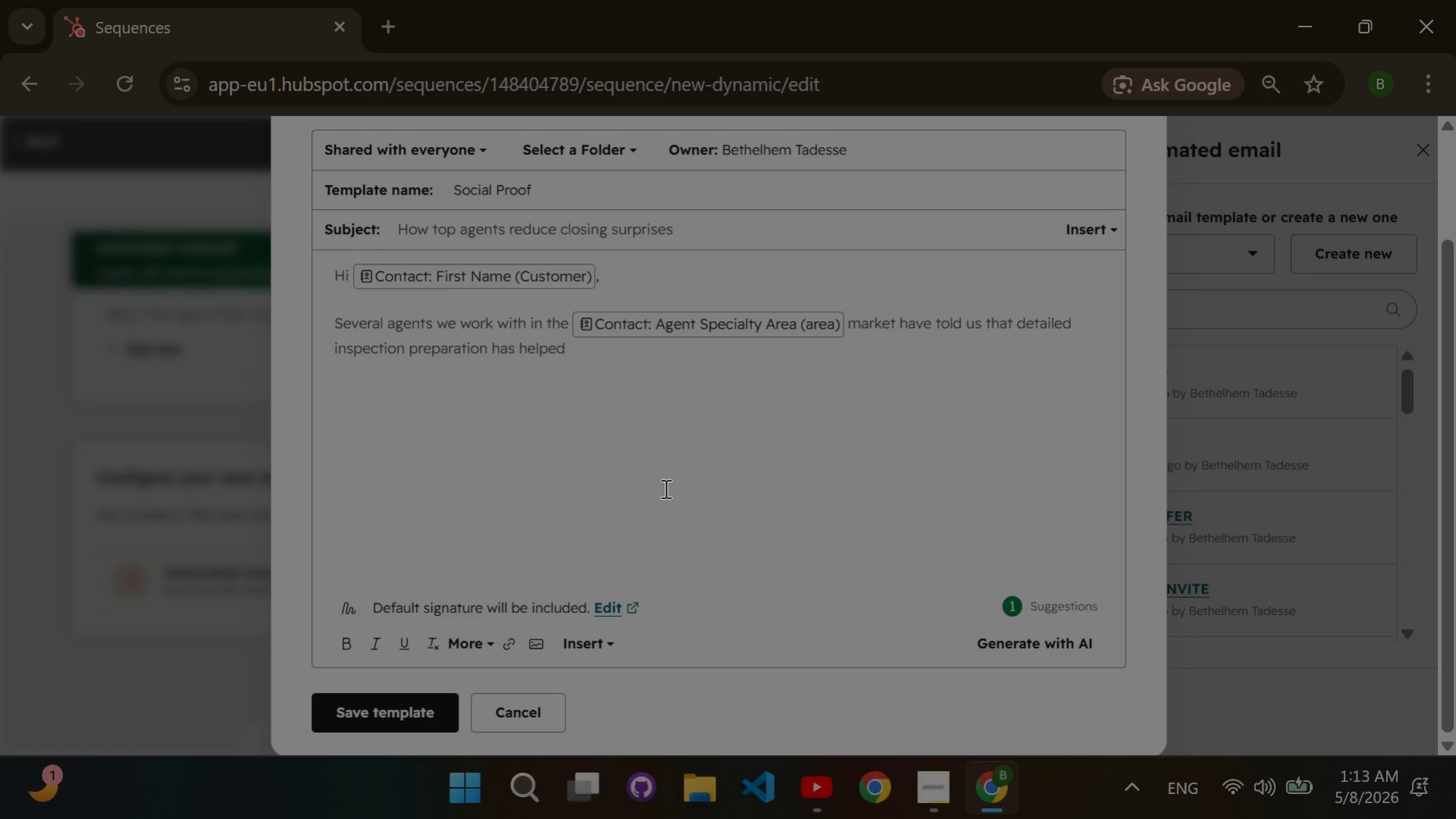 
type(them creat smoother negotiation )
key(Backspace)
type(s and faster closings.)
 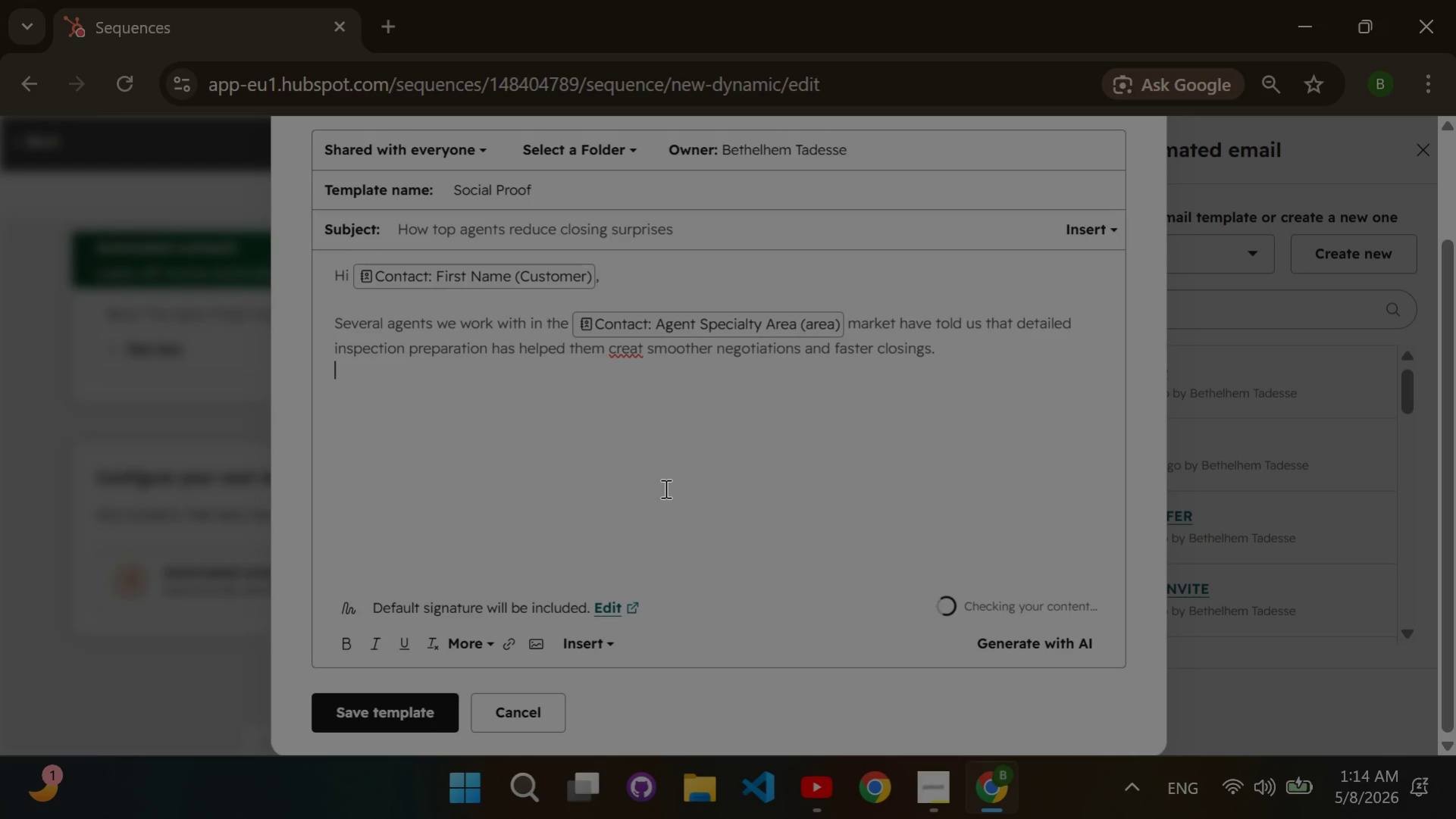 
key(Enter)
 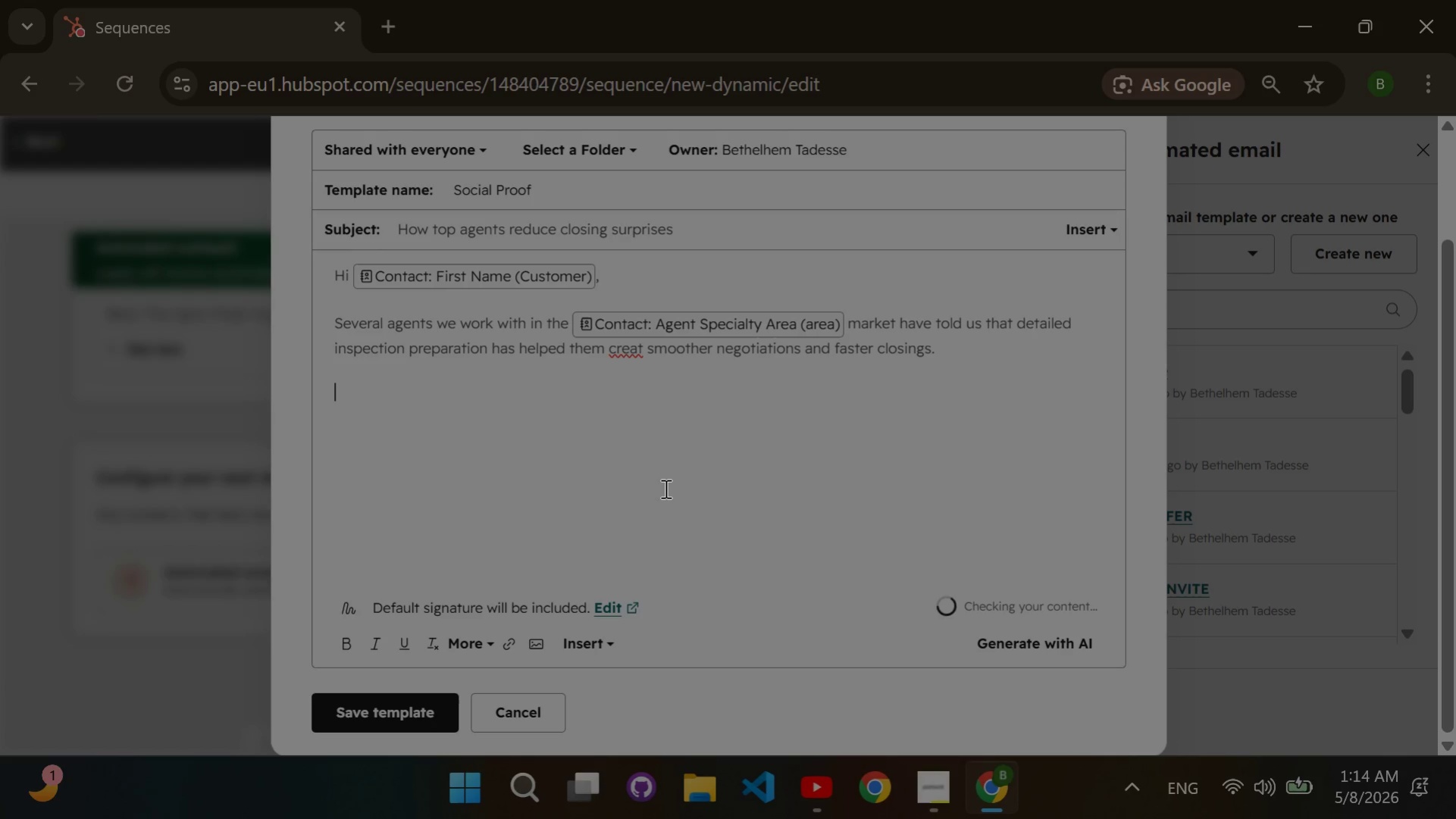 
key(Enter)
 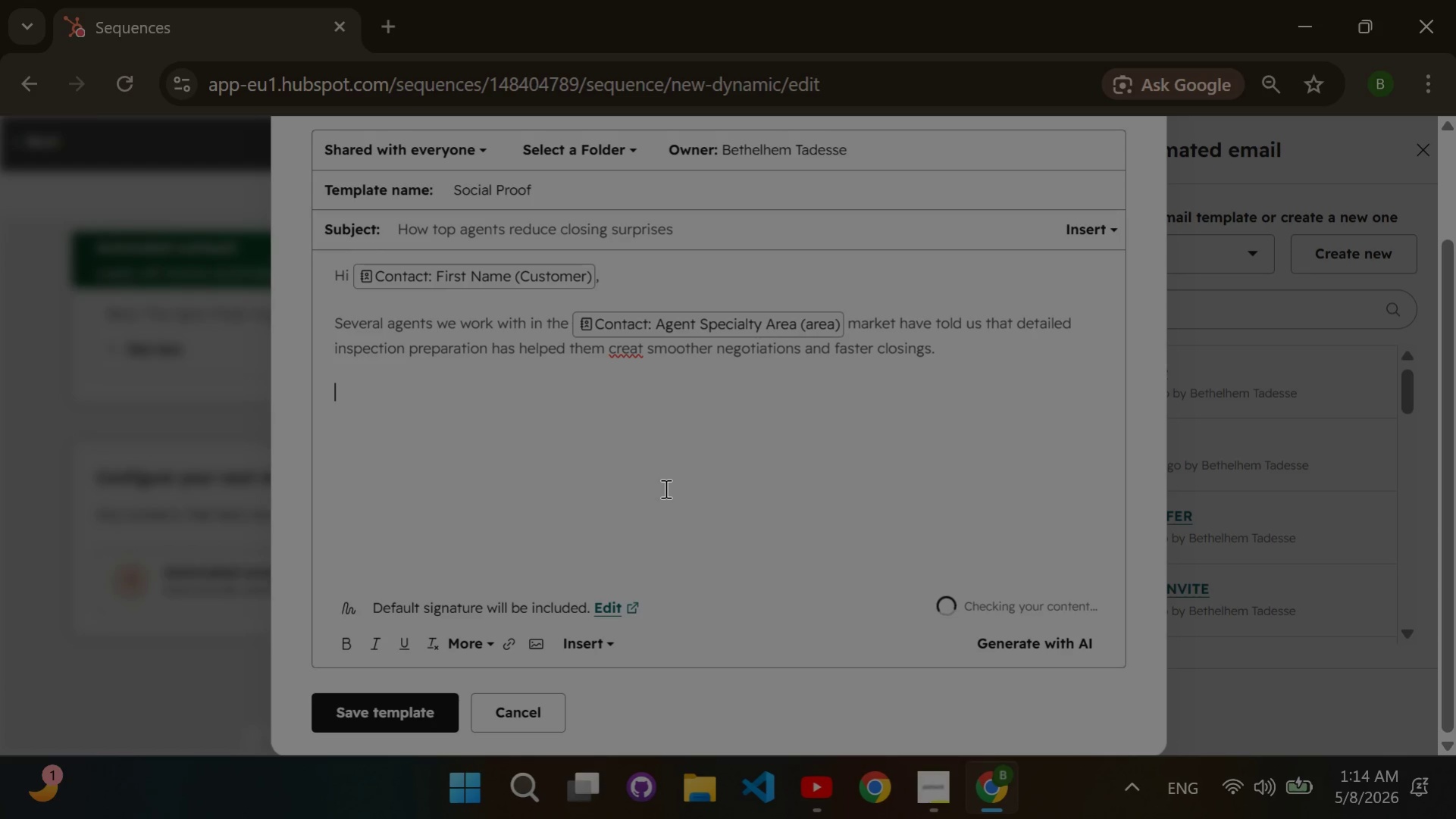 
type(After reviewing transactions )
 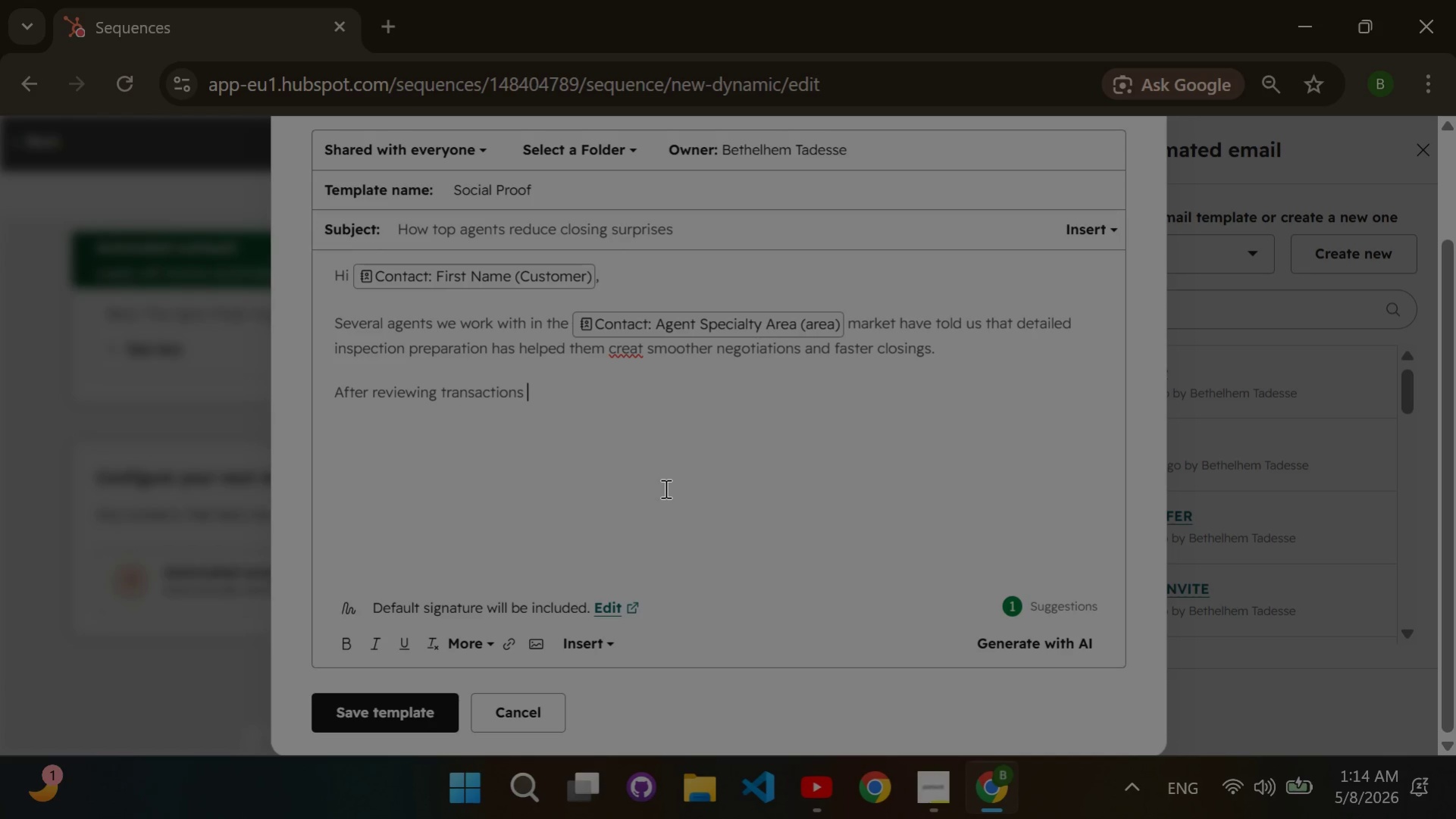 
type(like )
 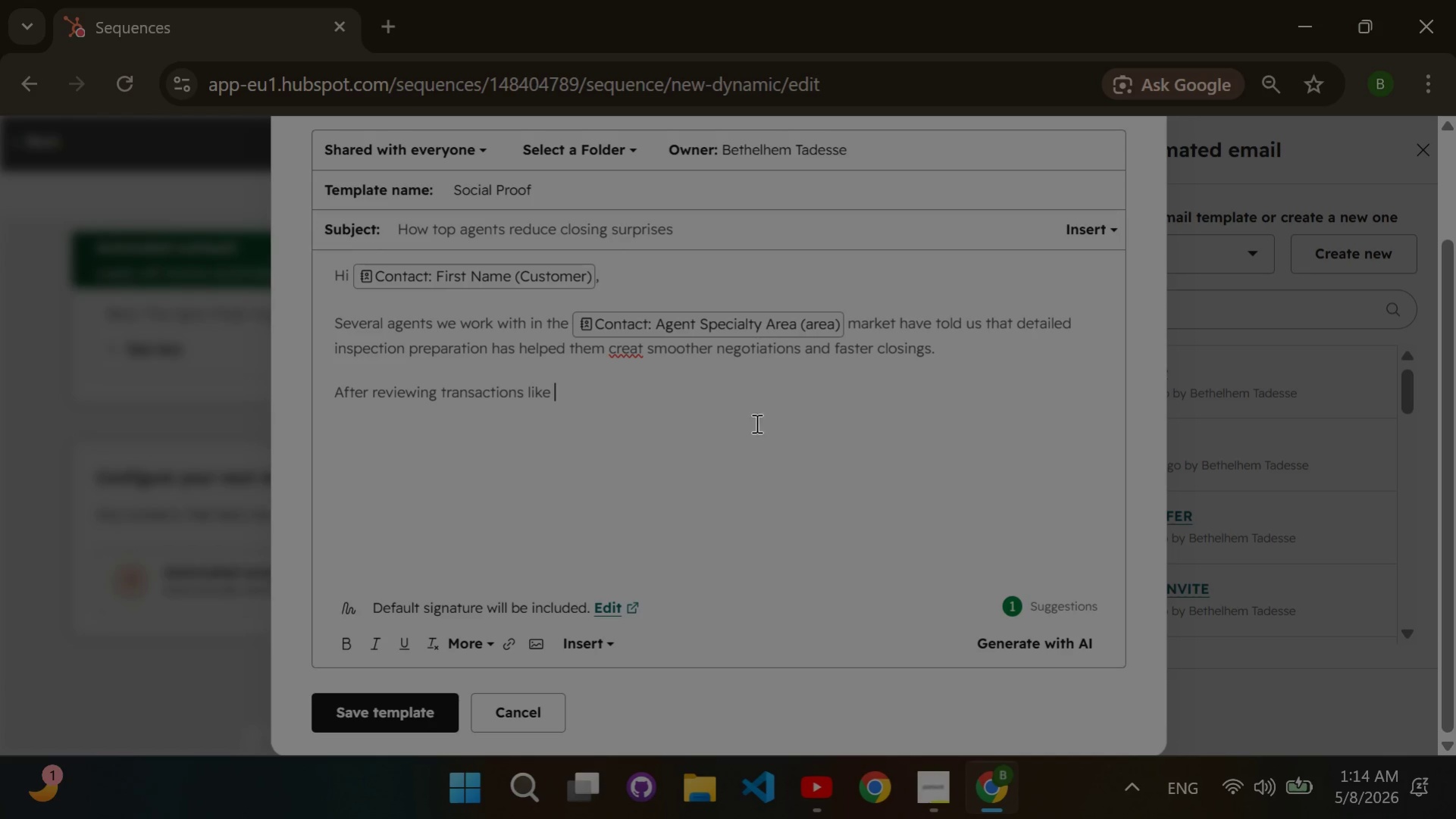 
left_click([779, 439])
 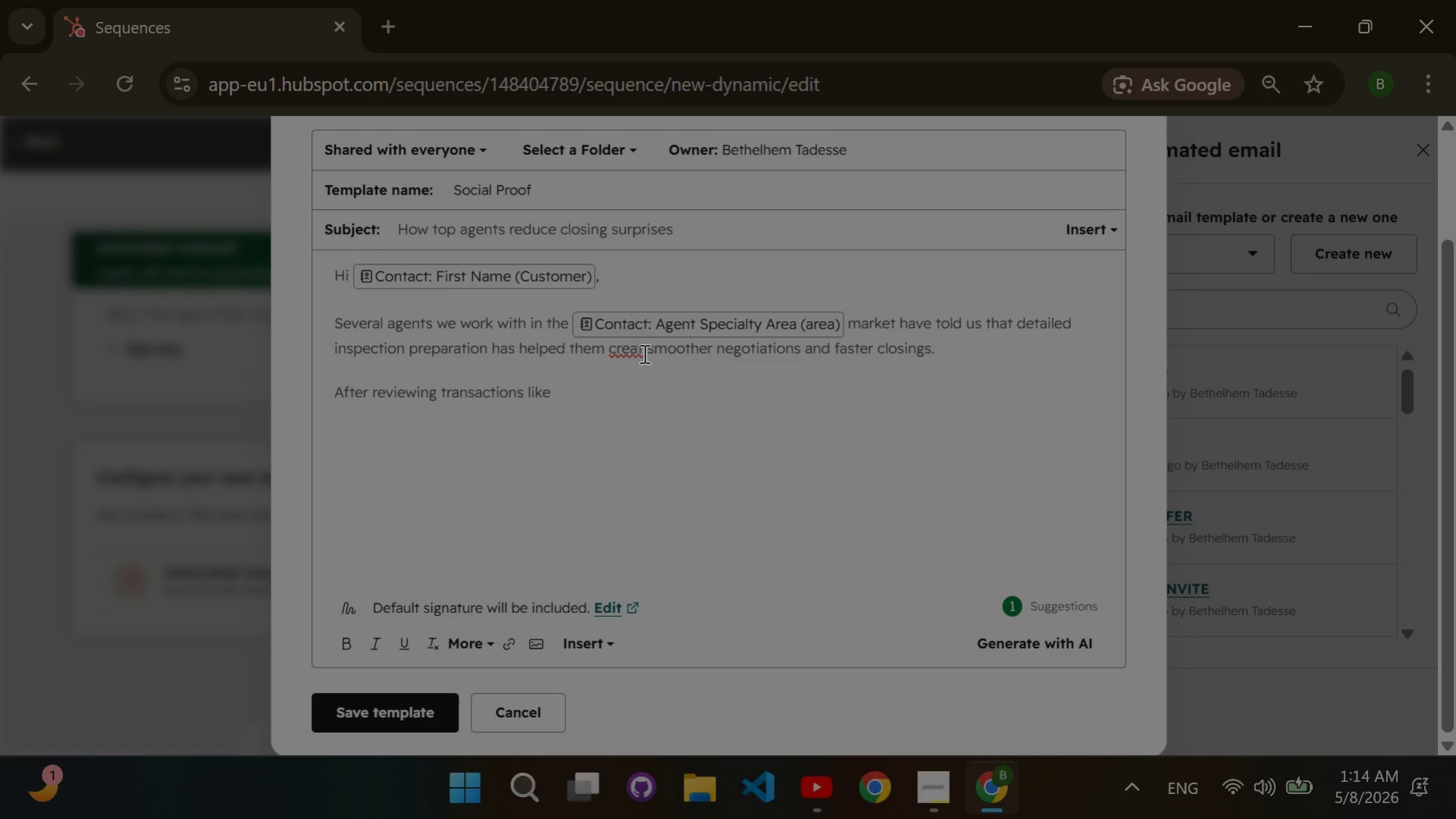 
left_click([643, 353])
 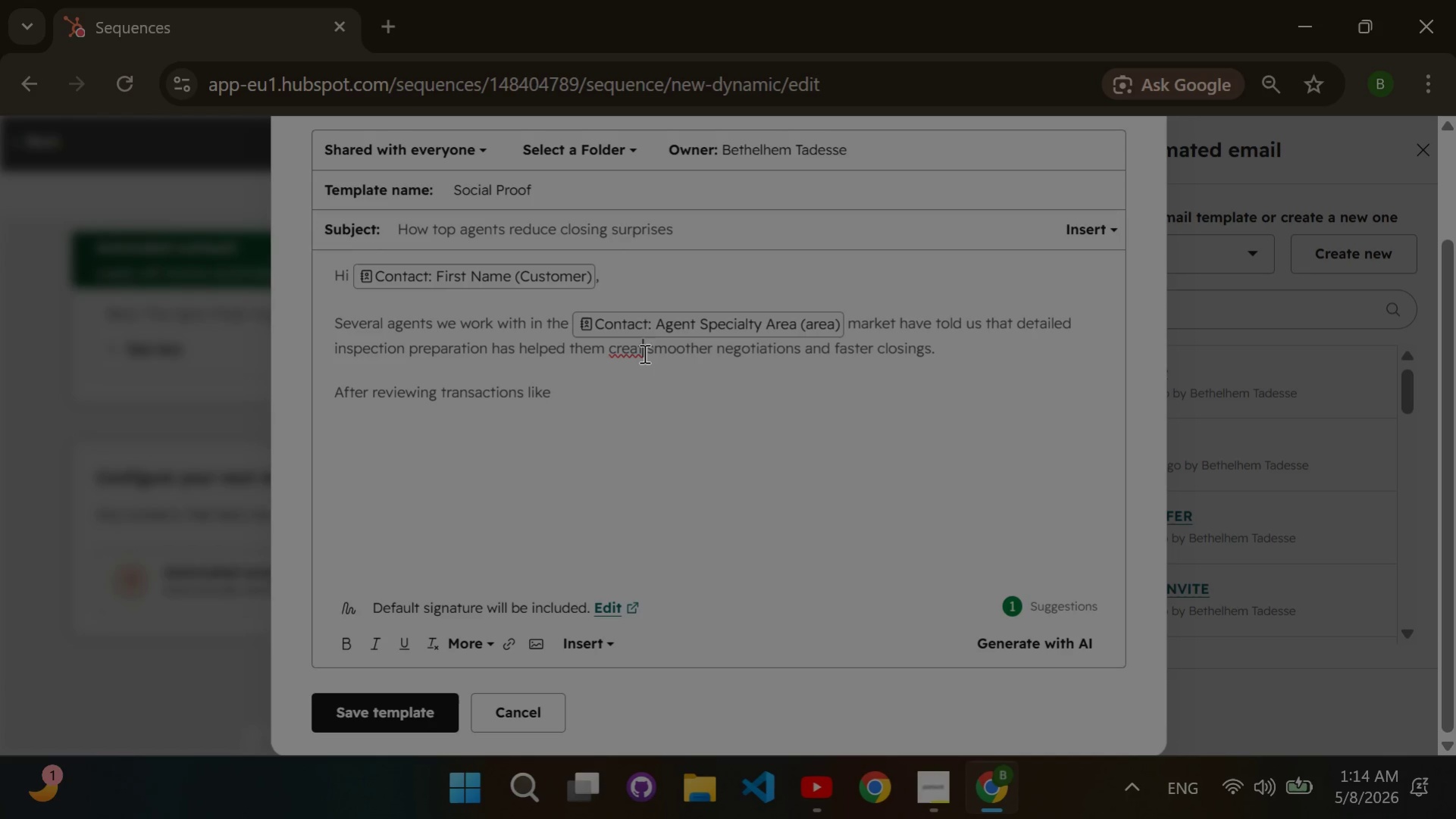 
key(E)
 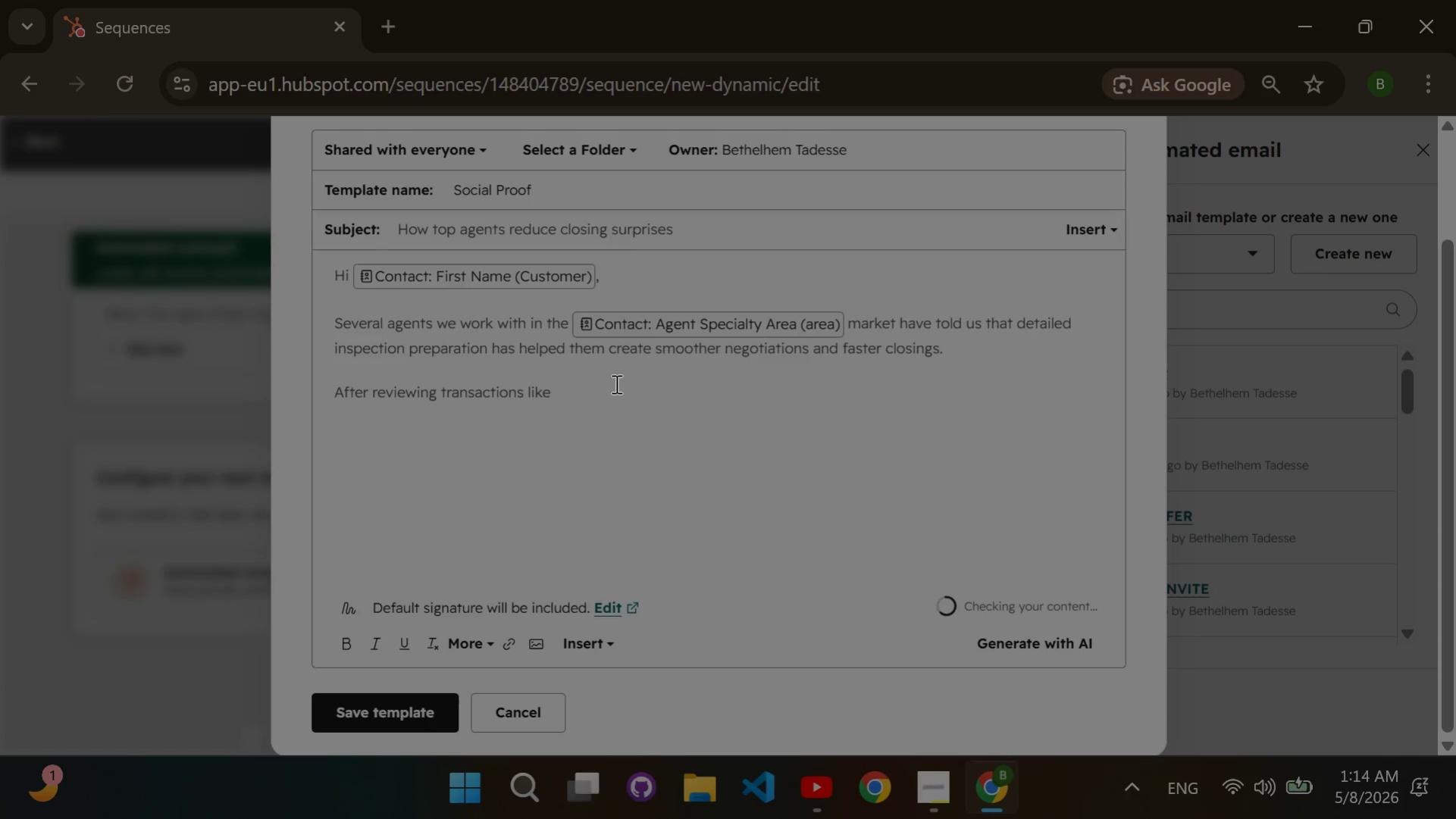 
left_click([615, 383])
 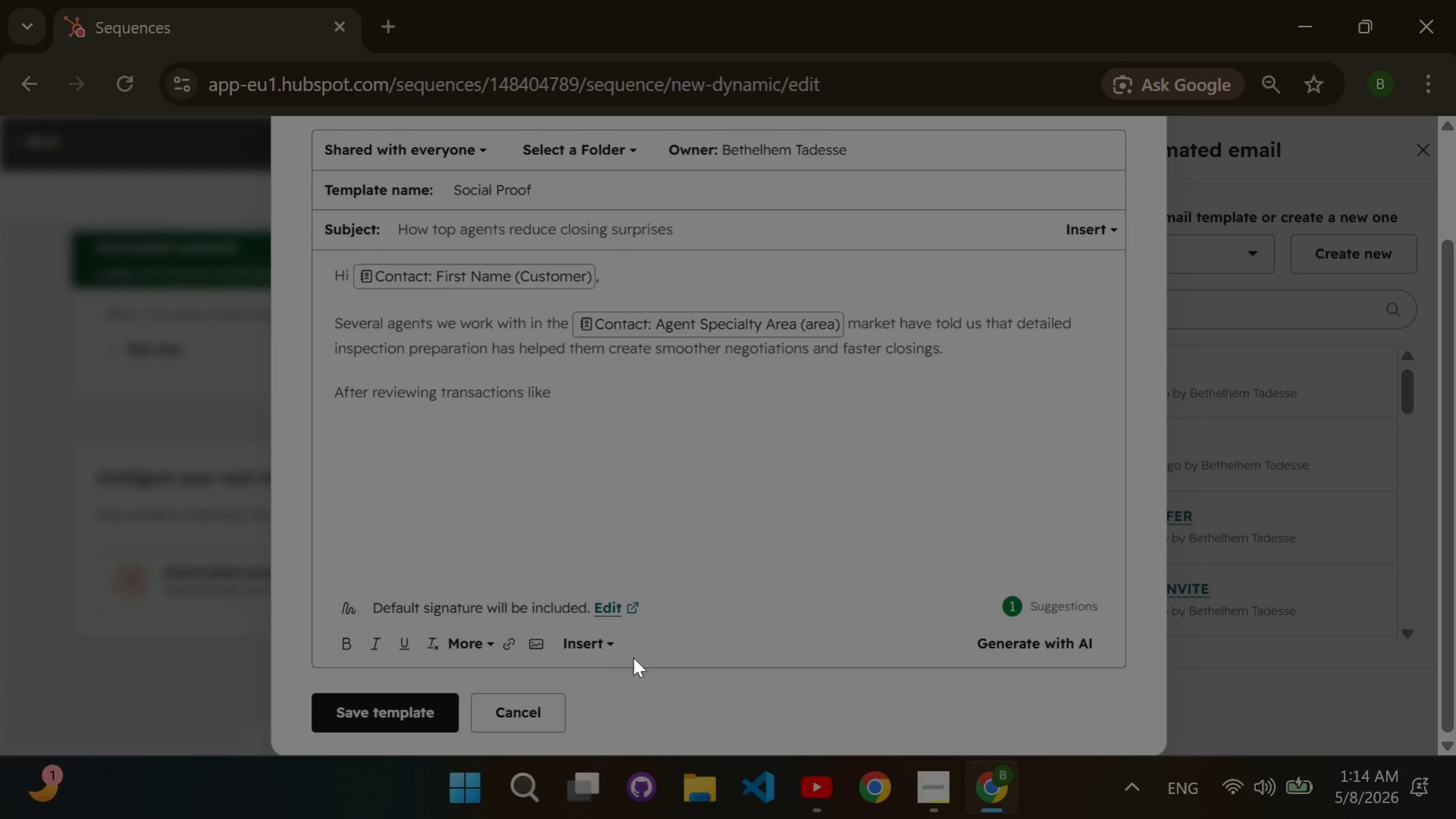 
wait(5.25)
 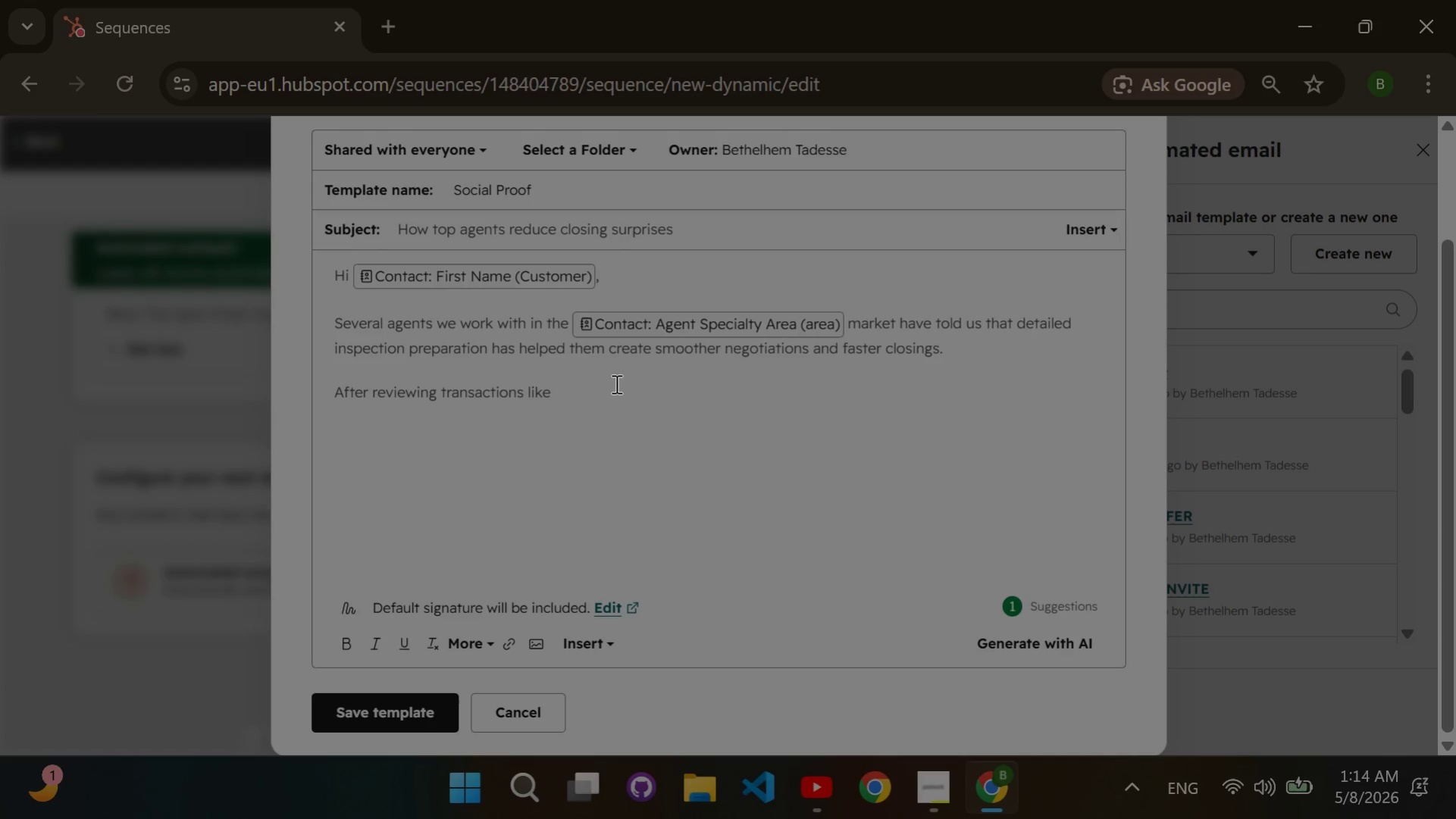 
double_click([589, 634])
 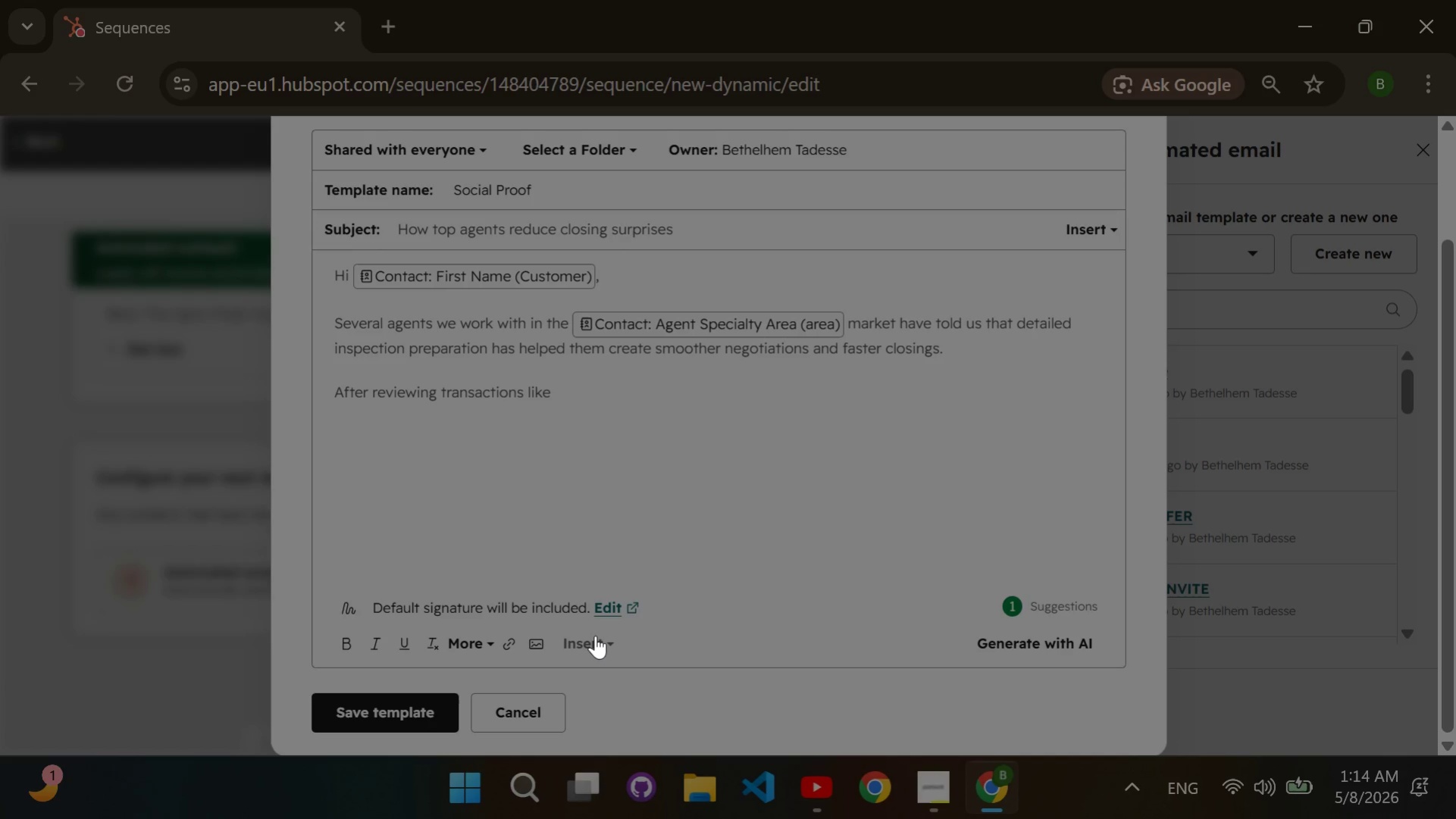 
left_click([595, 635])
 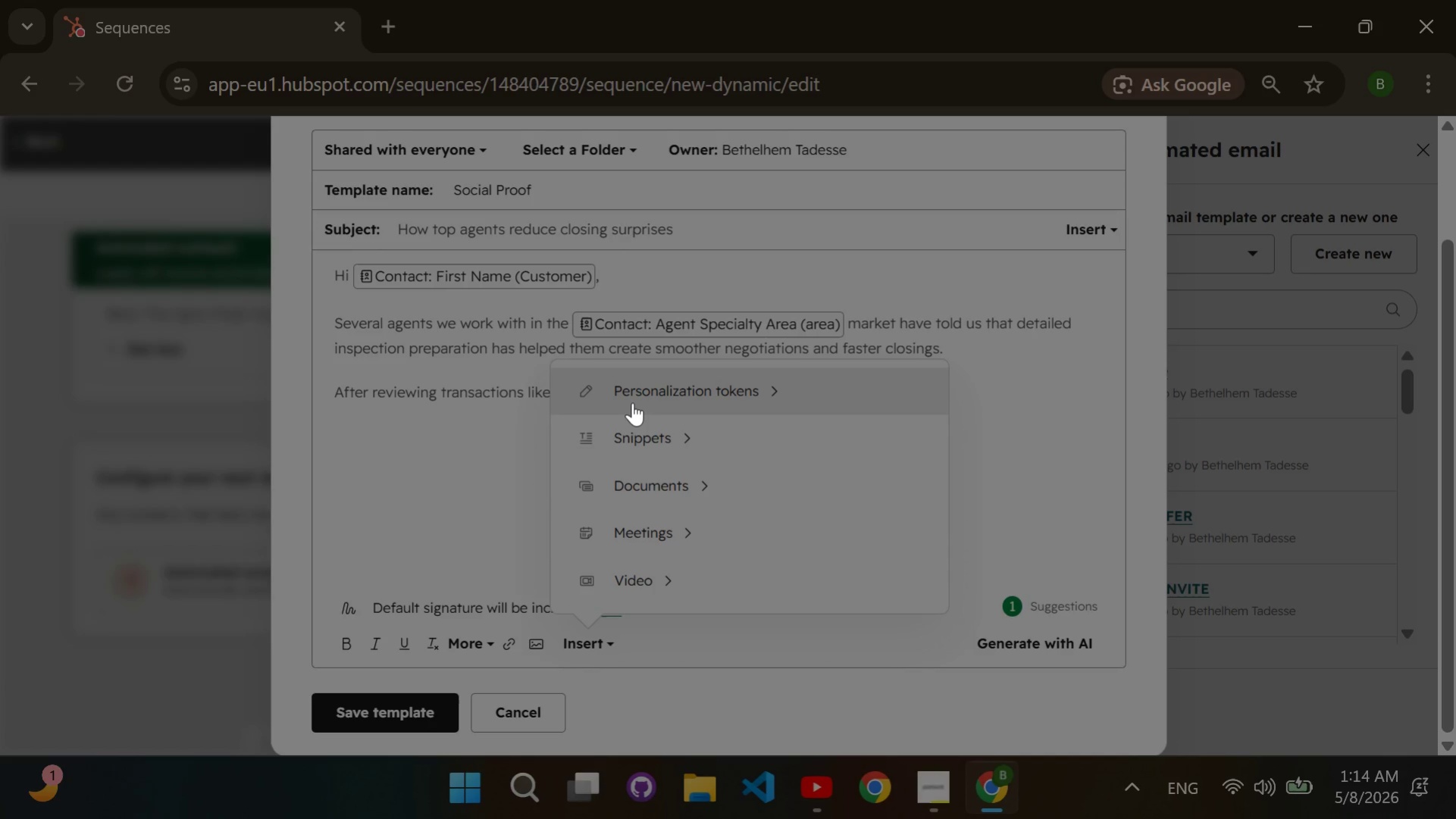 
left_click([632, 402])
 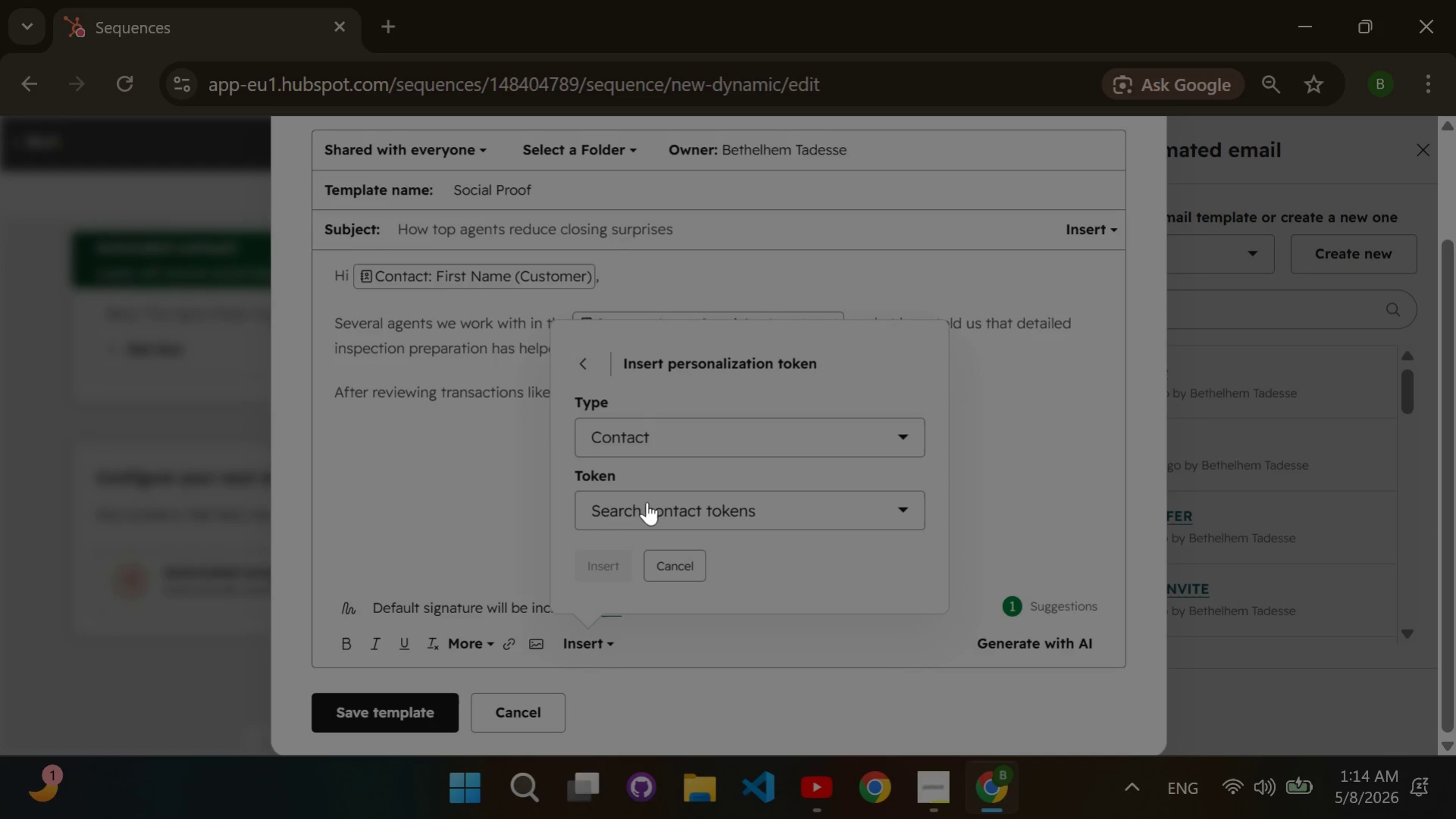 
double_click([647, 502])
 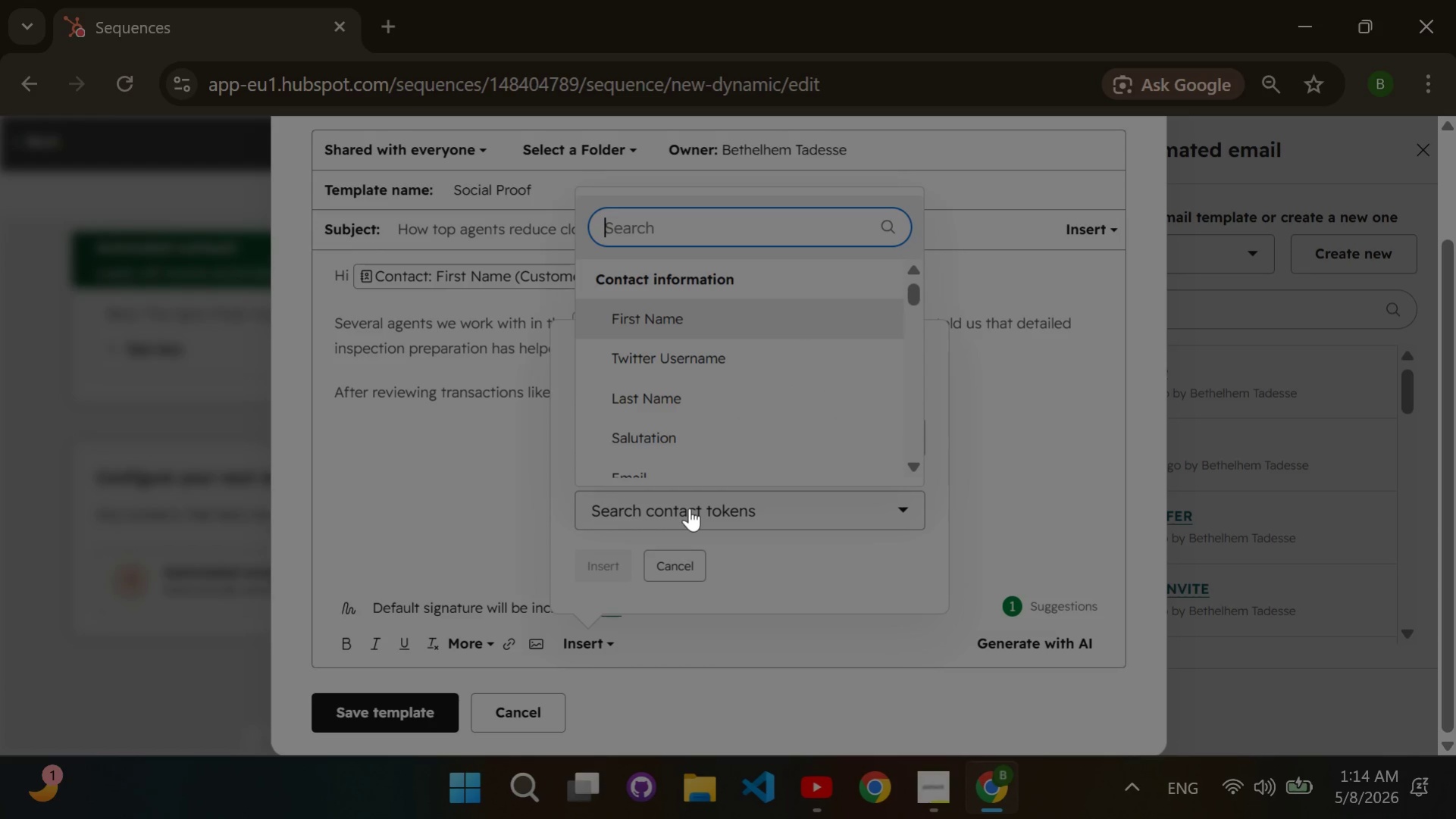 
wait(5.39)
 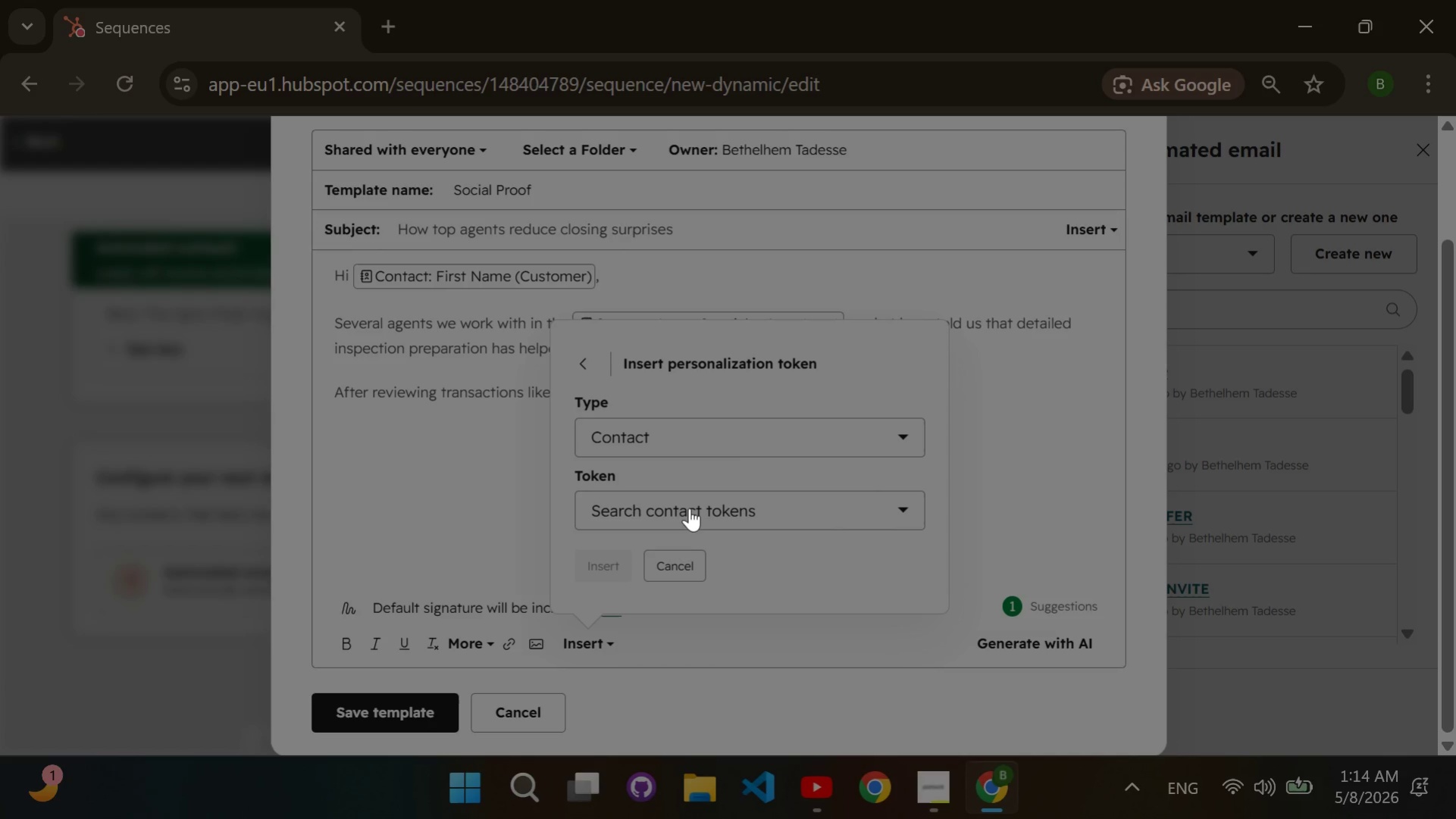 
type(recent milestone sales)
key(Backspace)
 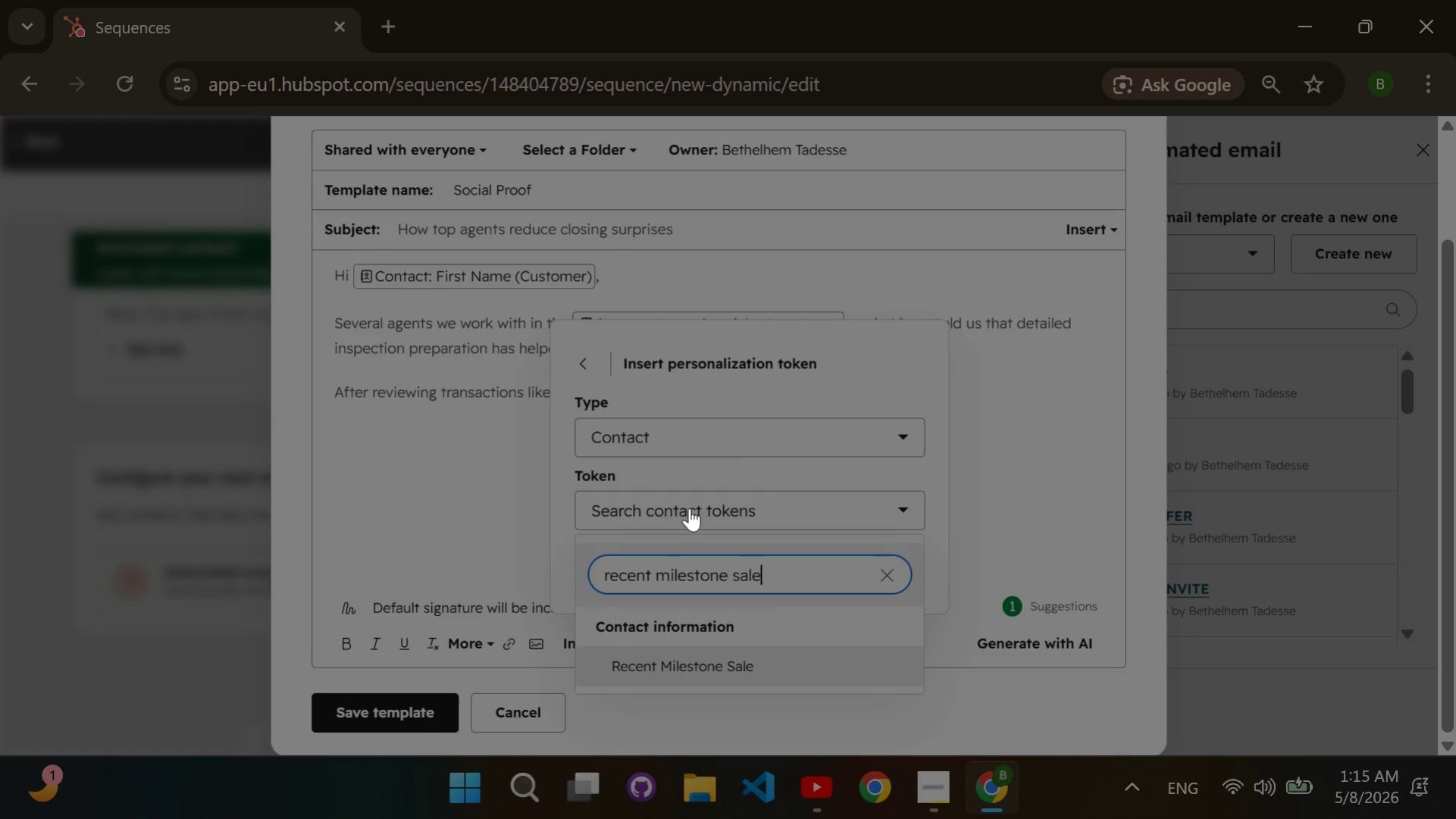 
key(Enter)
 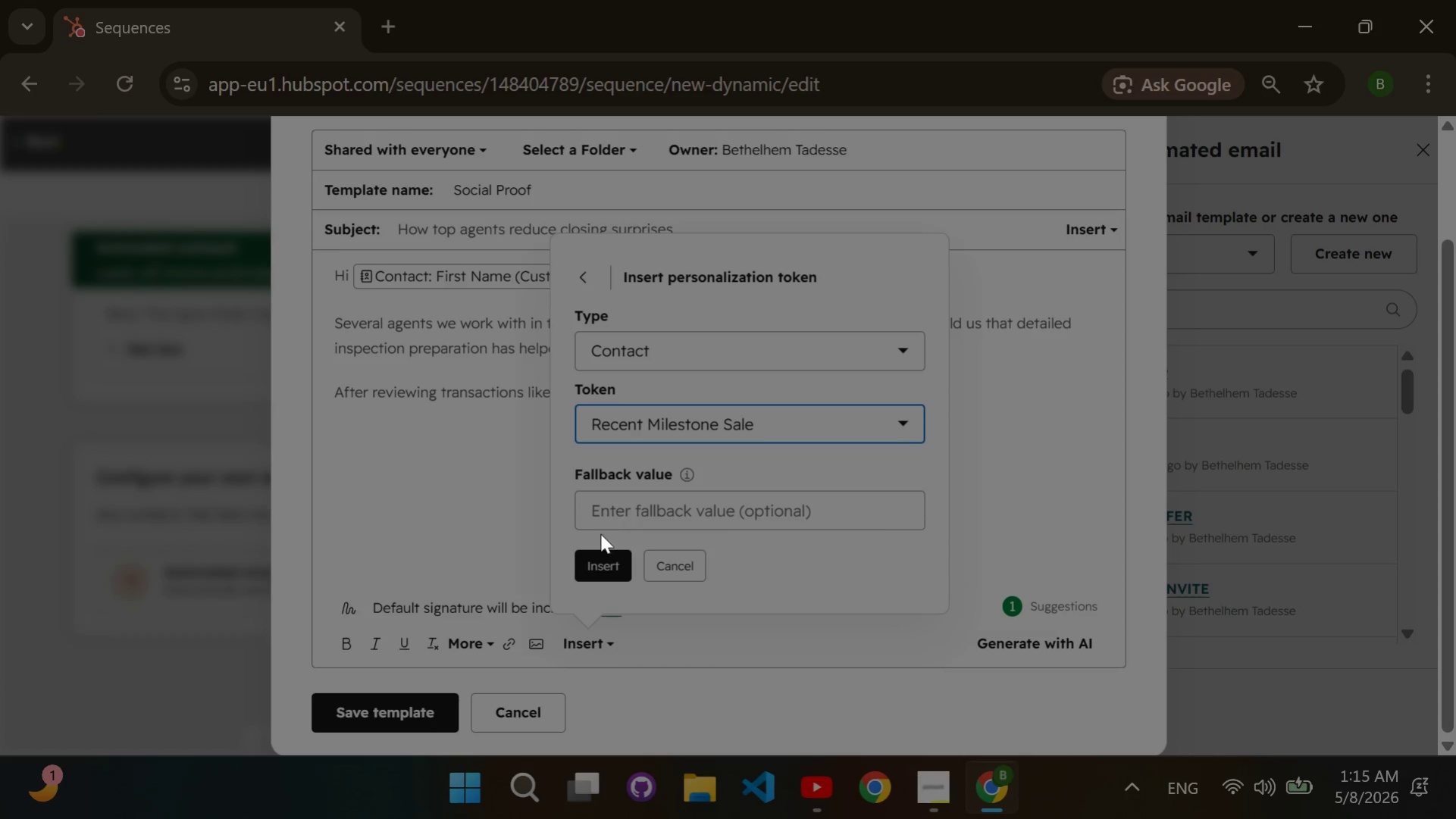 
double_click([587, 563])
 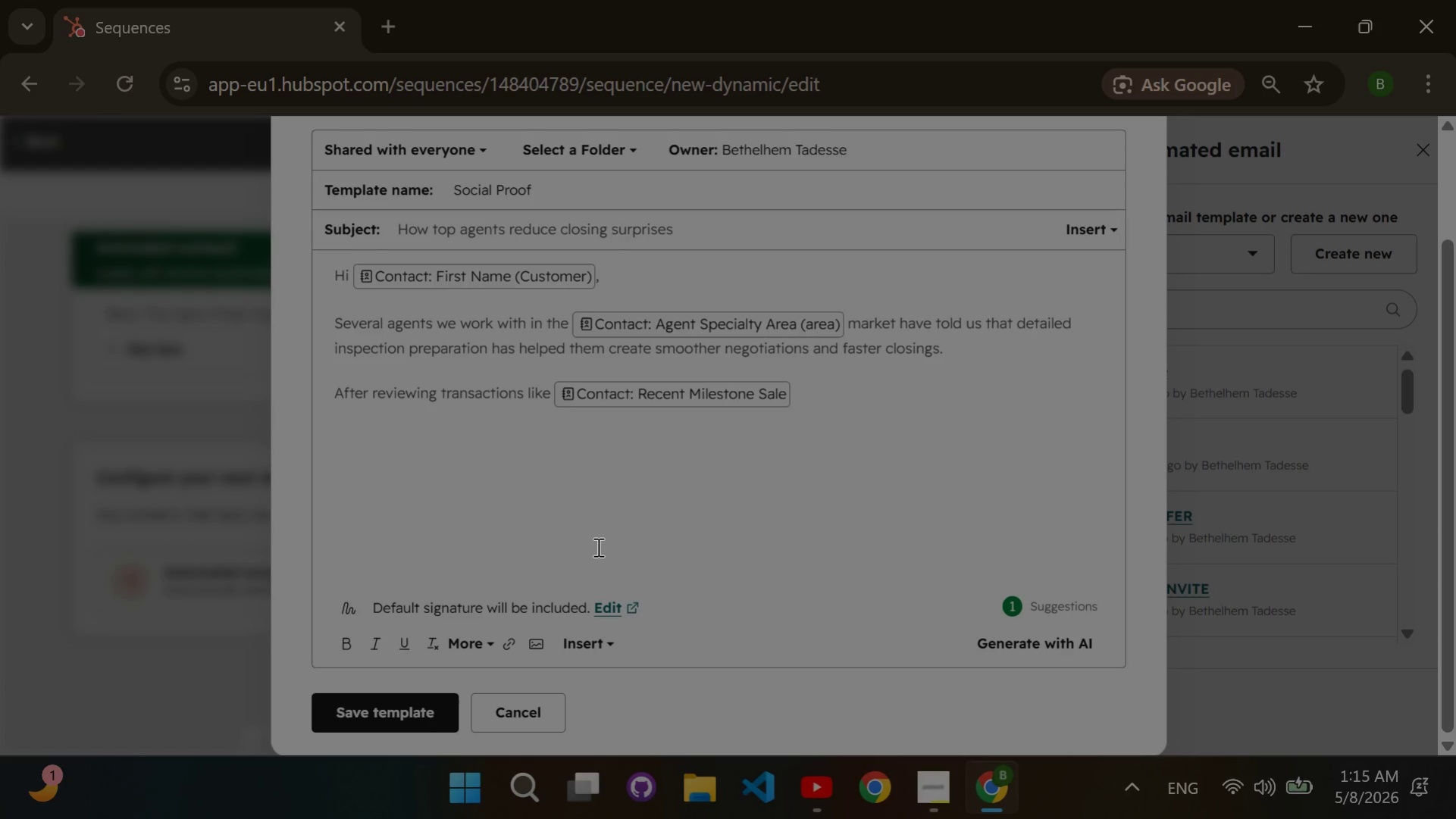 
wait(18.45)
 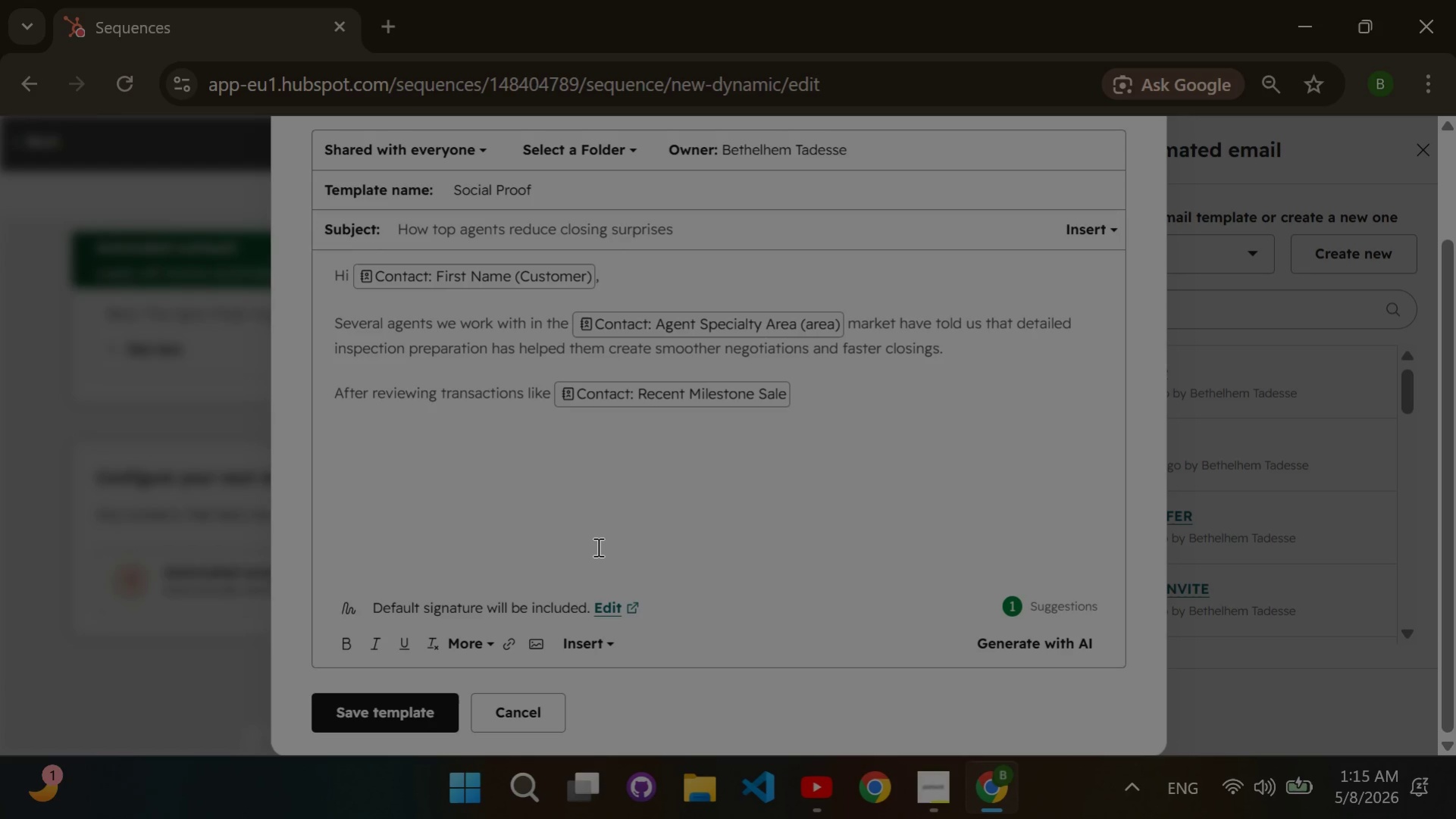 
type( )
key(Backspace)
type(, we noticed many high-end listings benefit from a more consultative inspection approv)
key(Backspace)
type(ch rather than a standard checklist inspection.)
 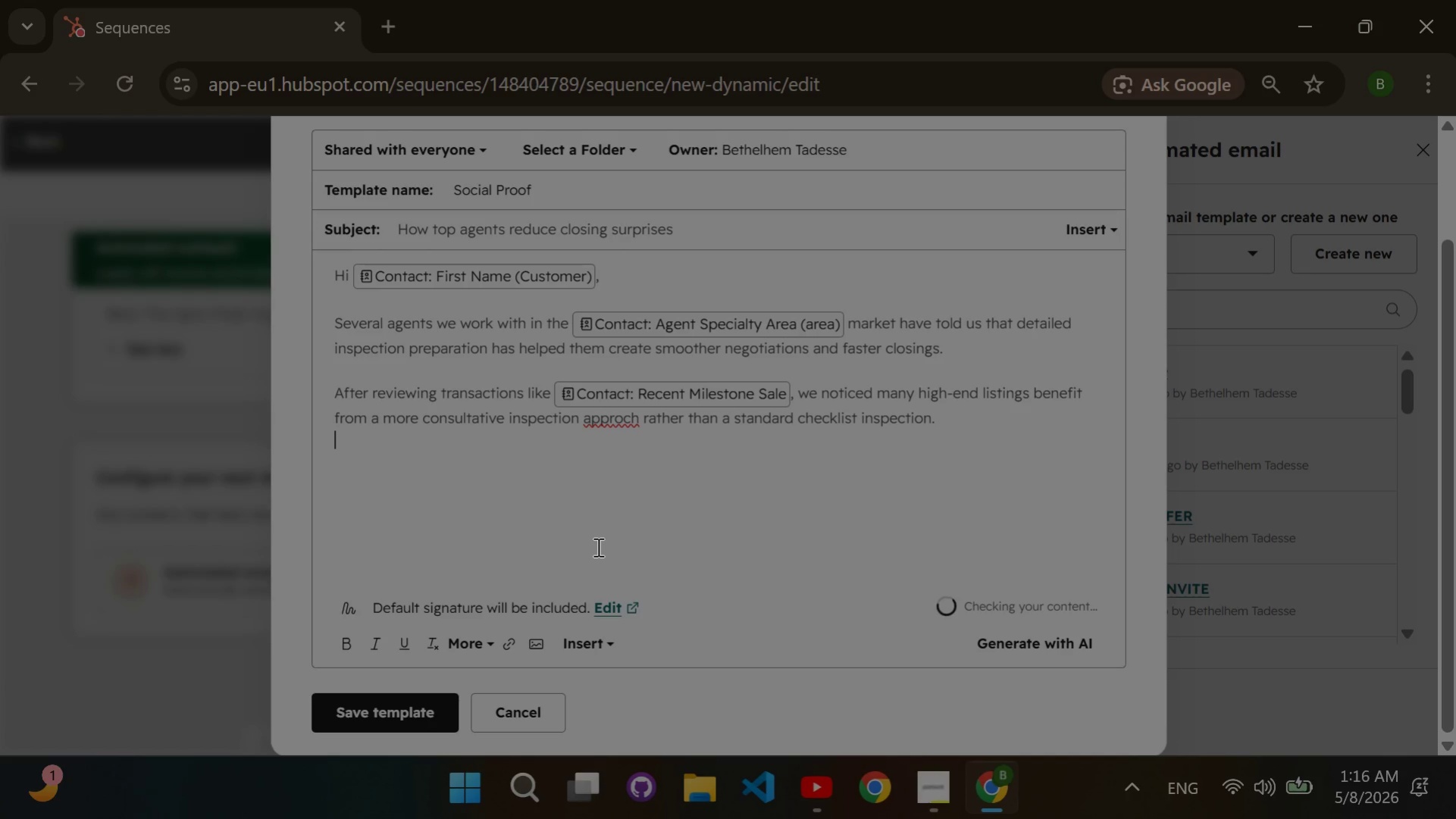 
key(Enter)
 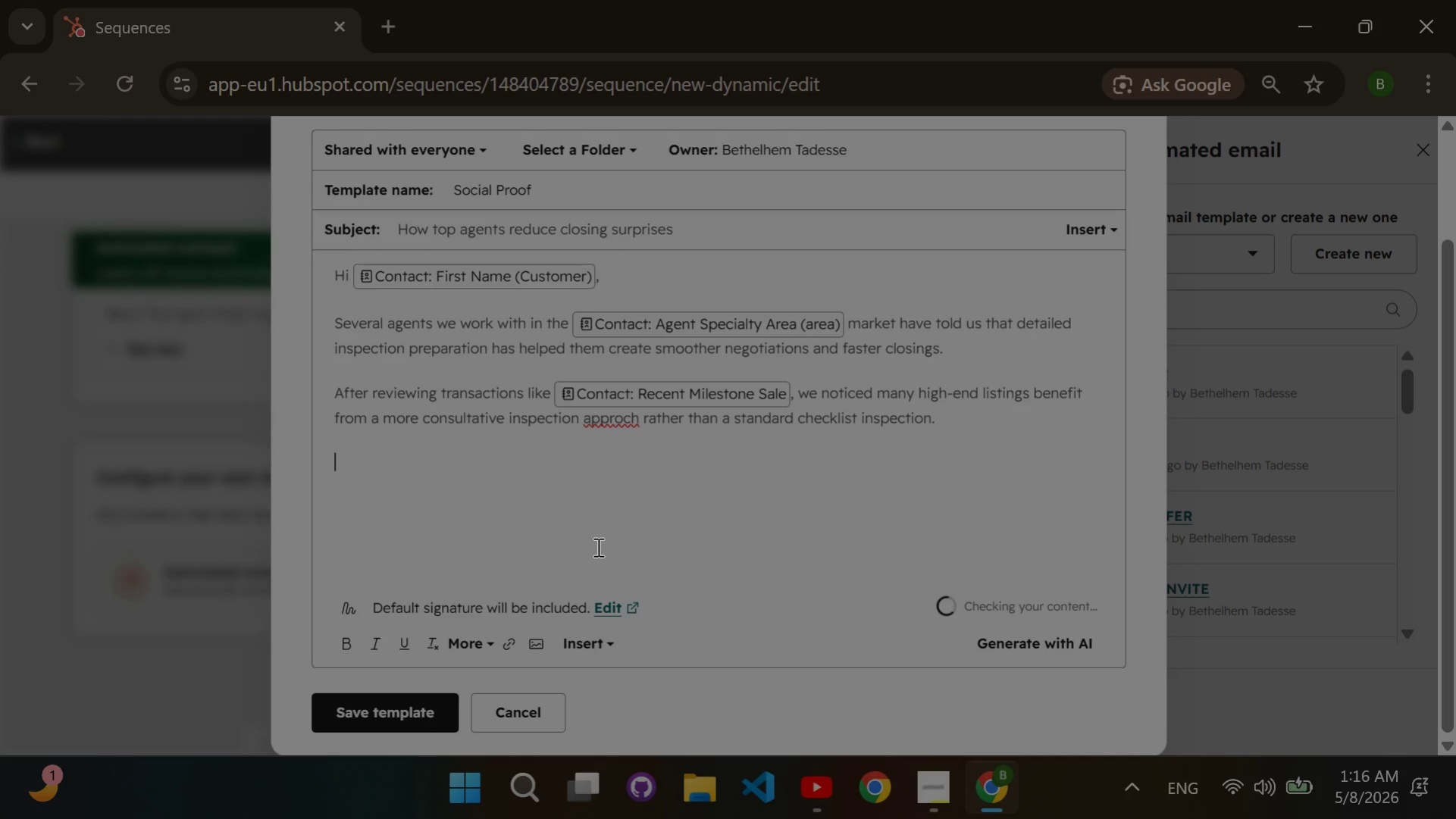 
key(Enter)
 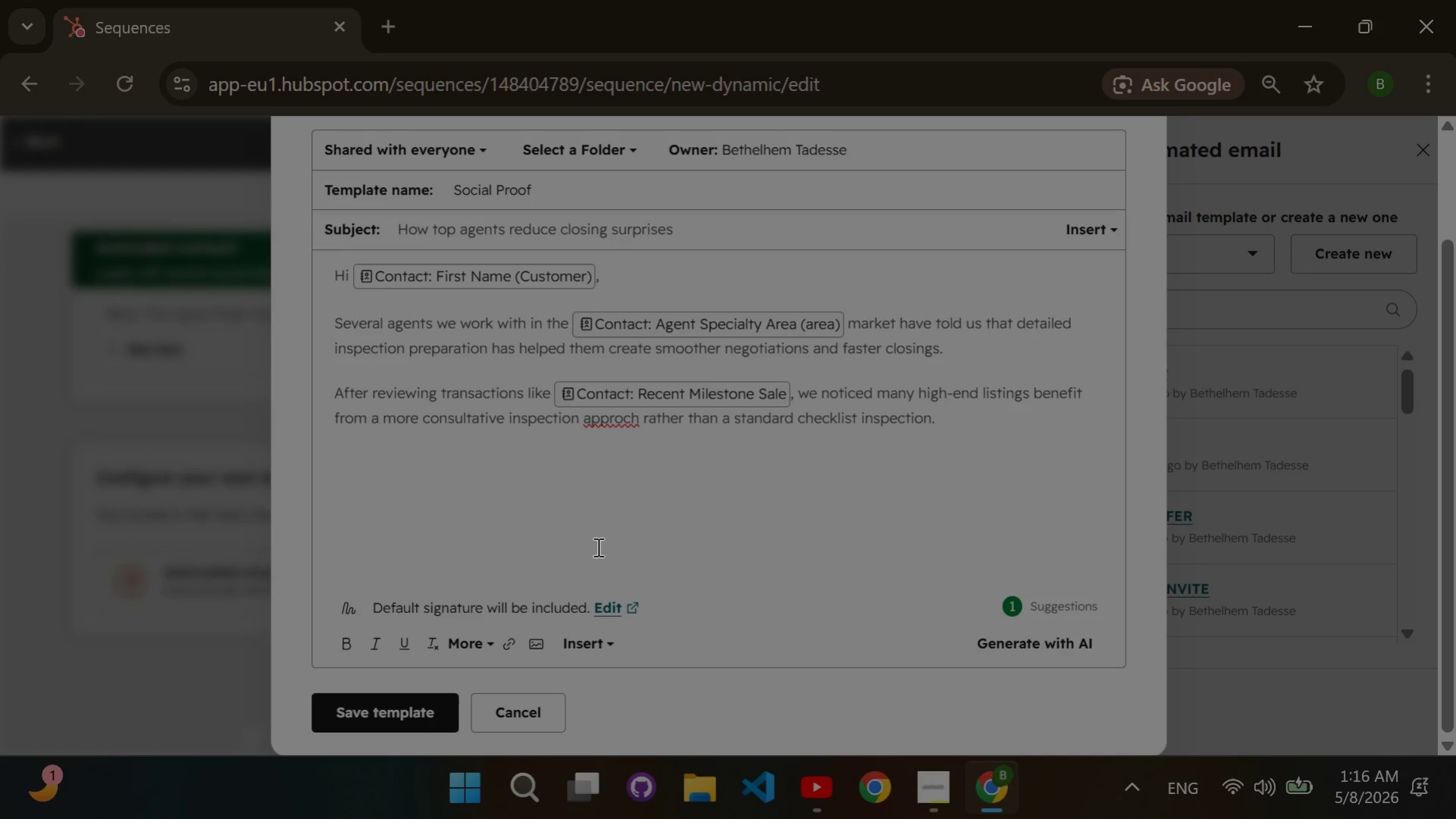 
wait(7.31)
 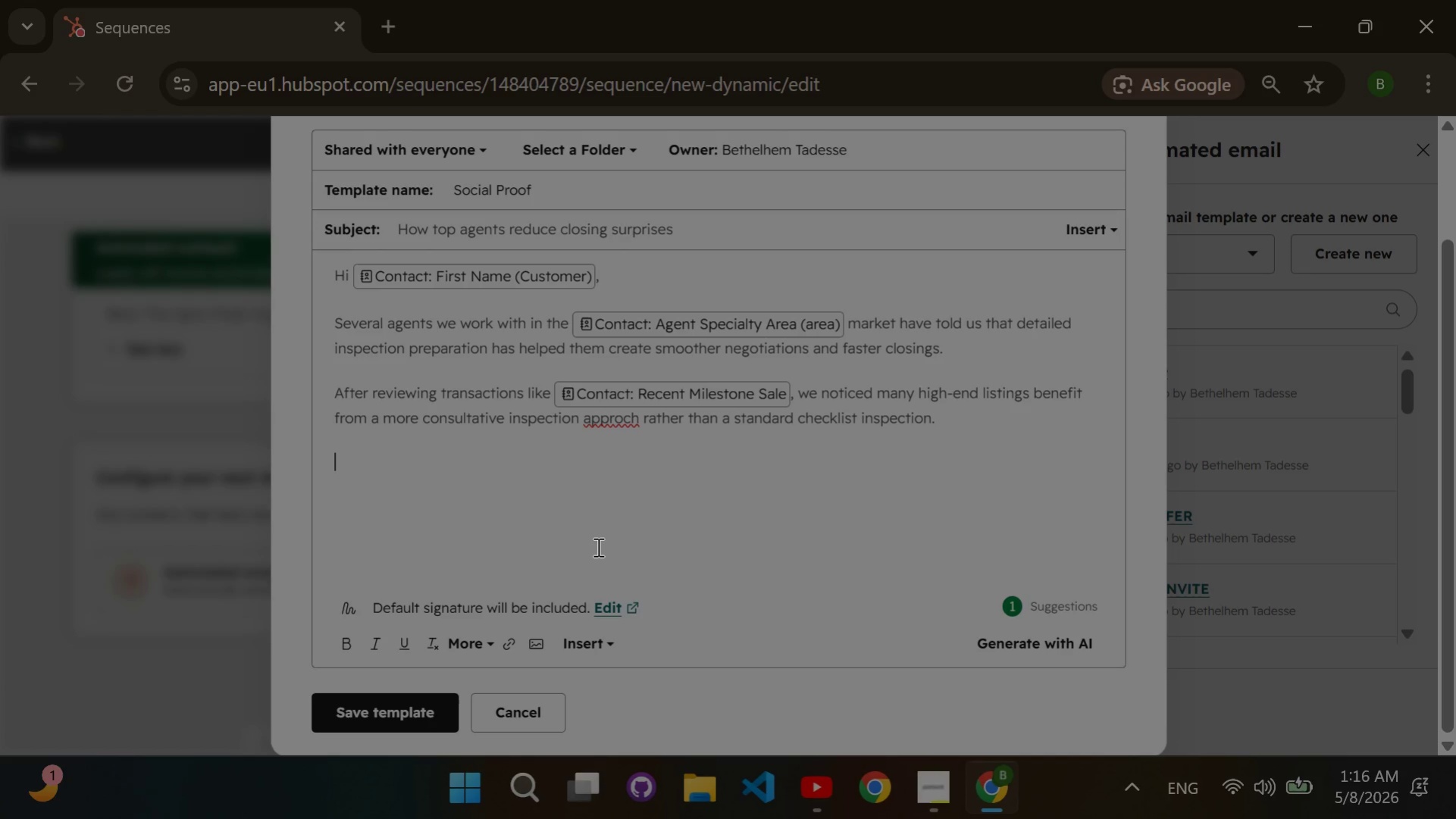 
key(Shift+ShiftRight)
 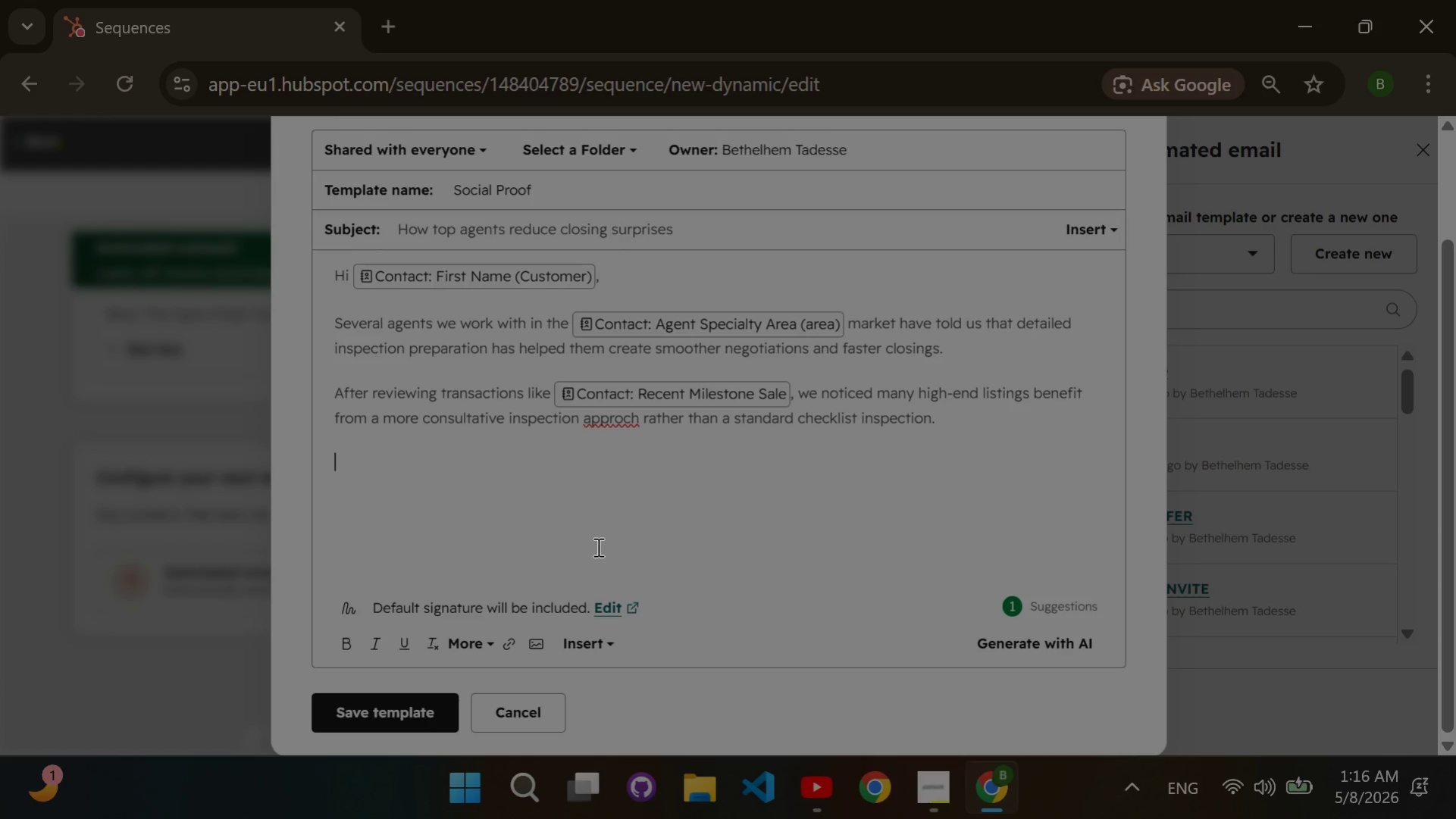 
key(Shift+ShiftRight)
 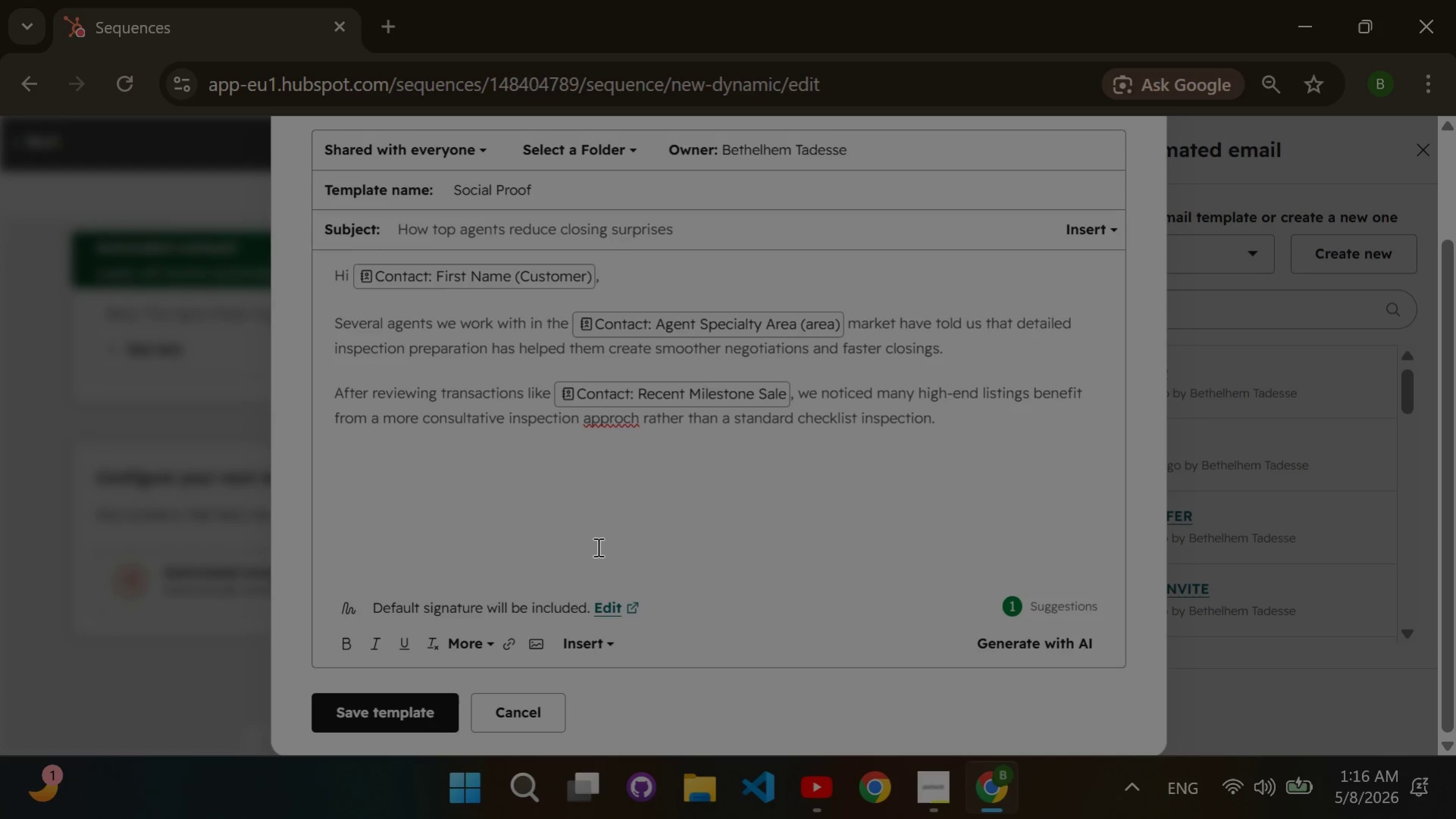 
key(Shift+ShiftRight)
 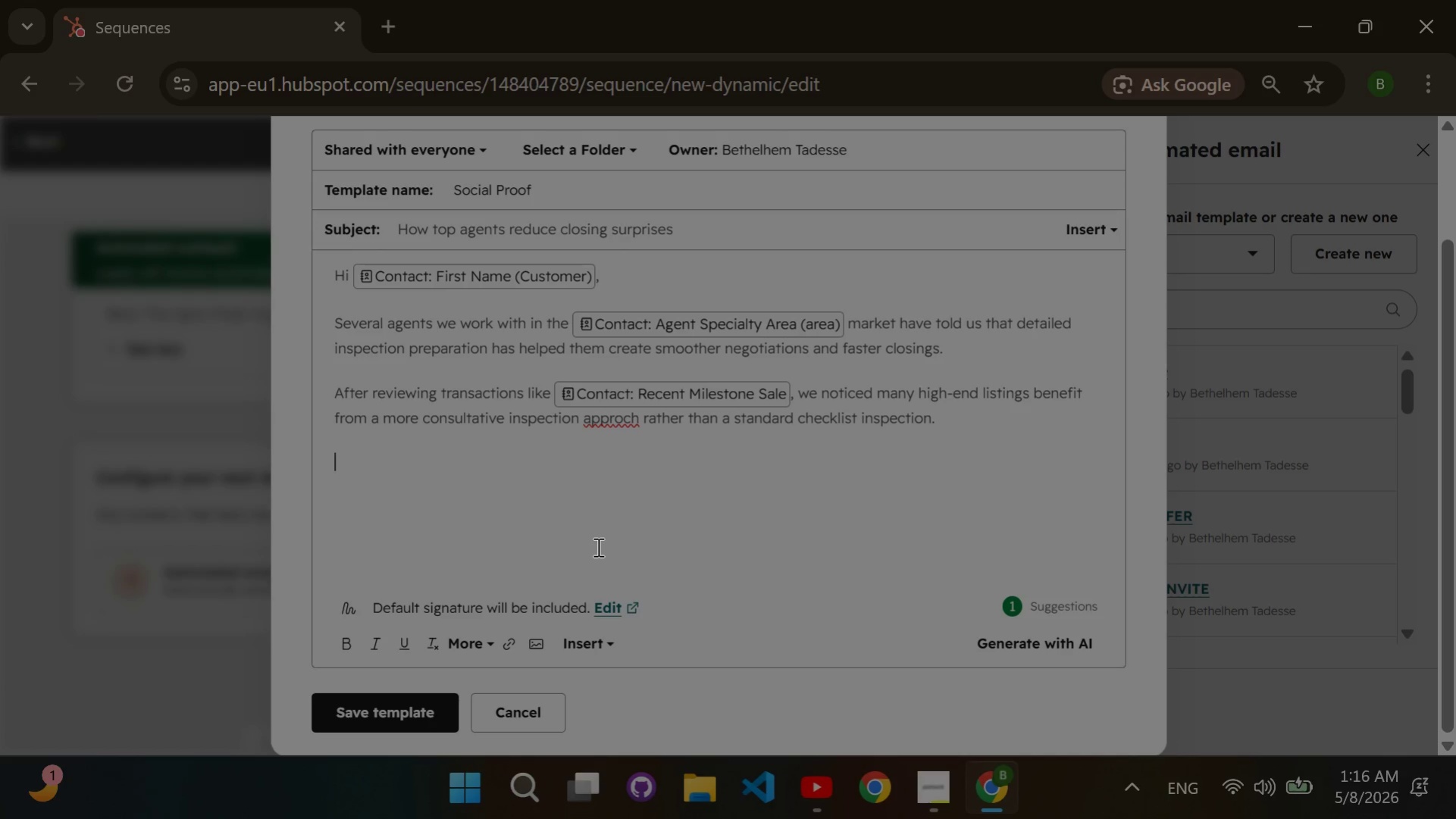 
key(Shift+ShiftRight)
 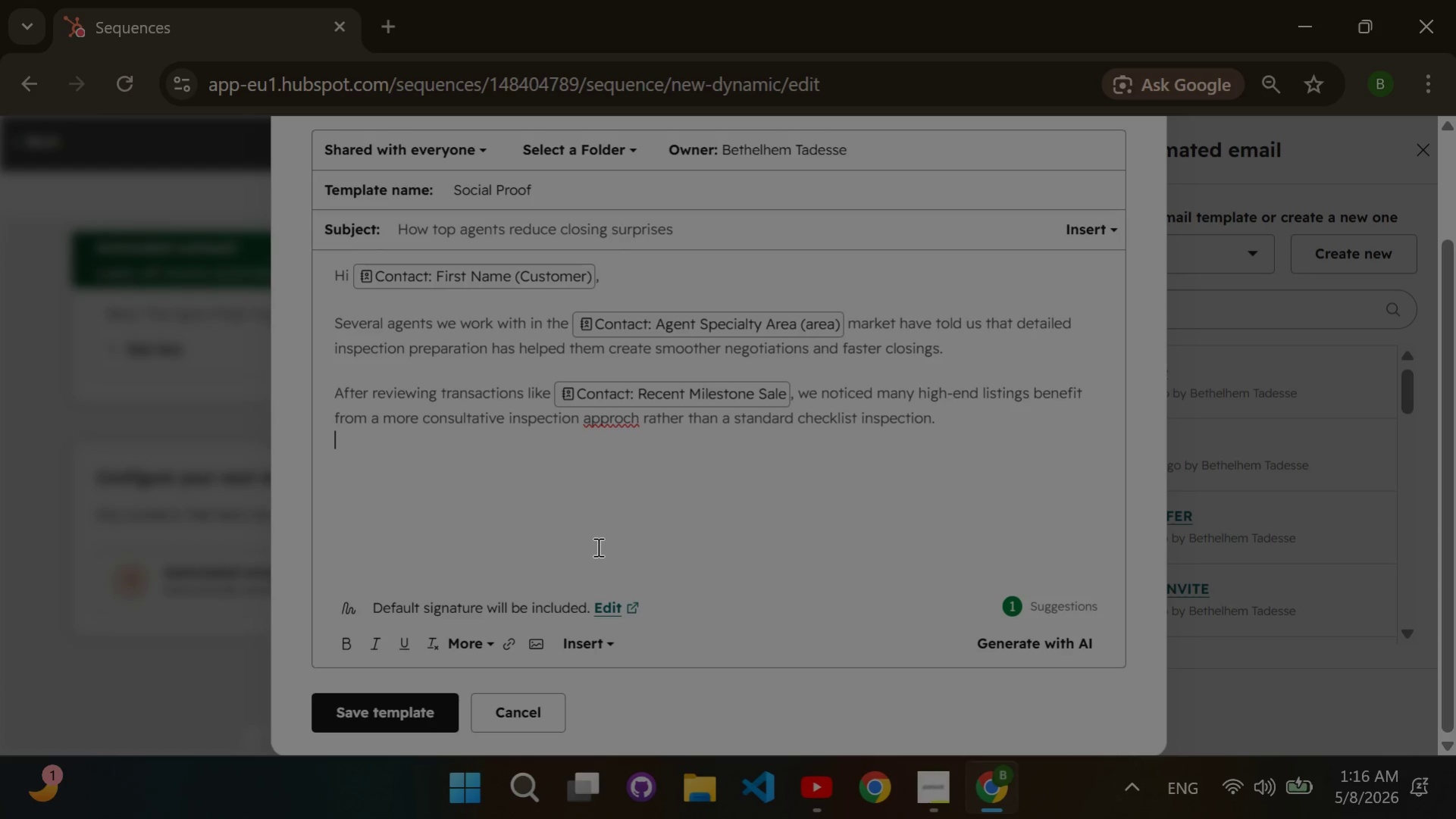 
hold_key(key=ArrowLeft, duration=1.5)
 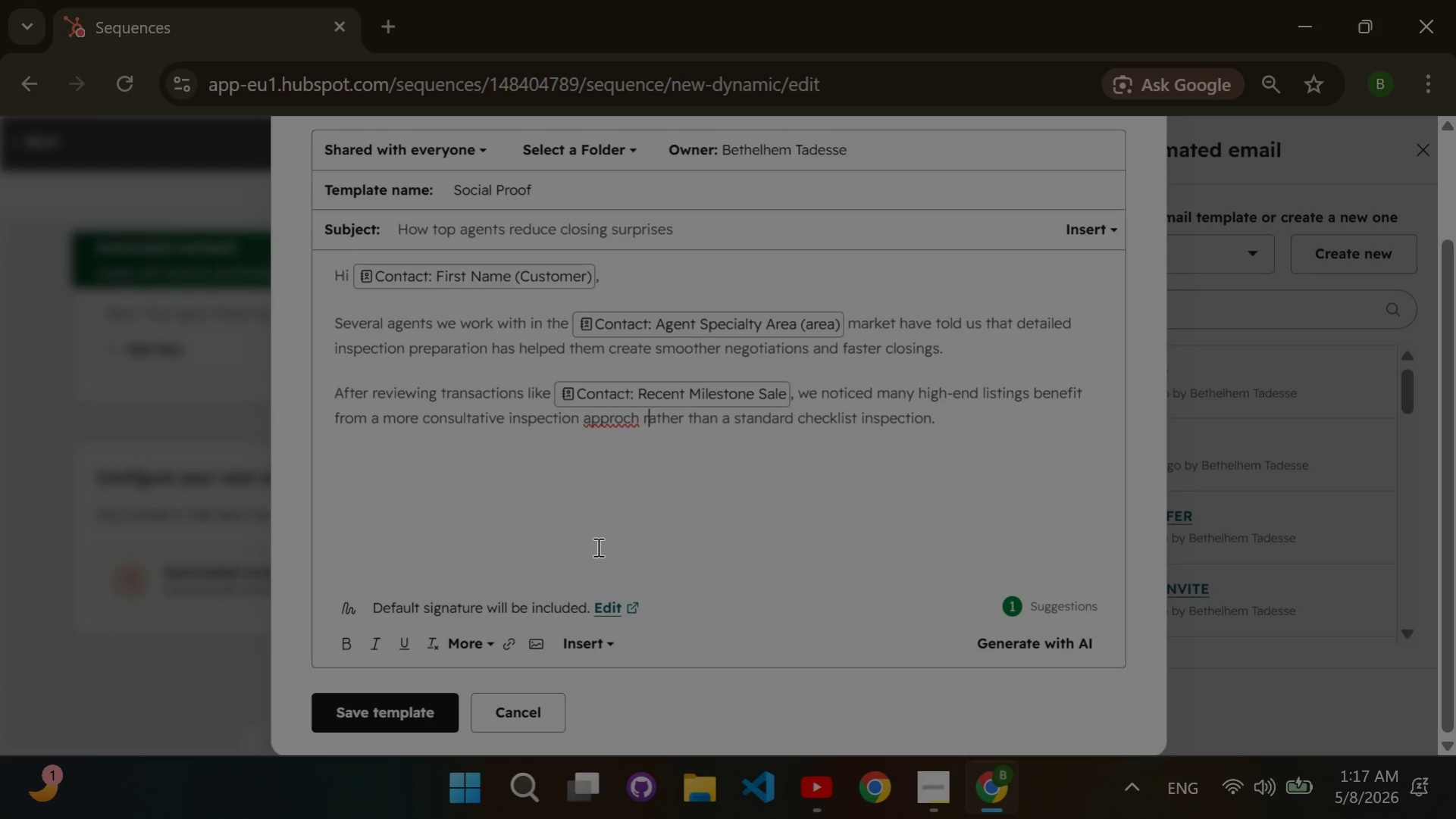 
hold_key(key=ArrowLeft, duration=1.39)
 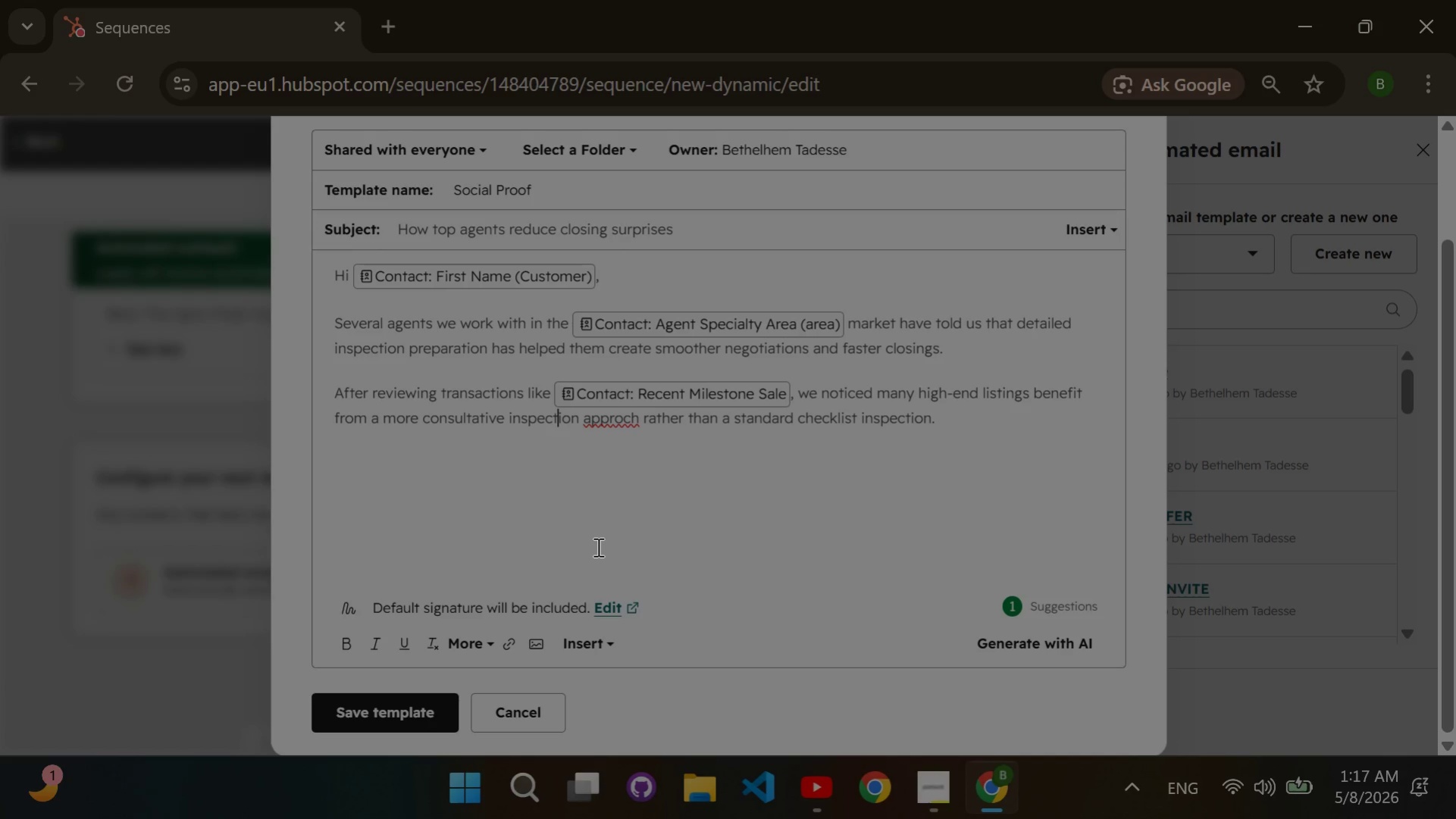 
key(ArrowRight)
 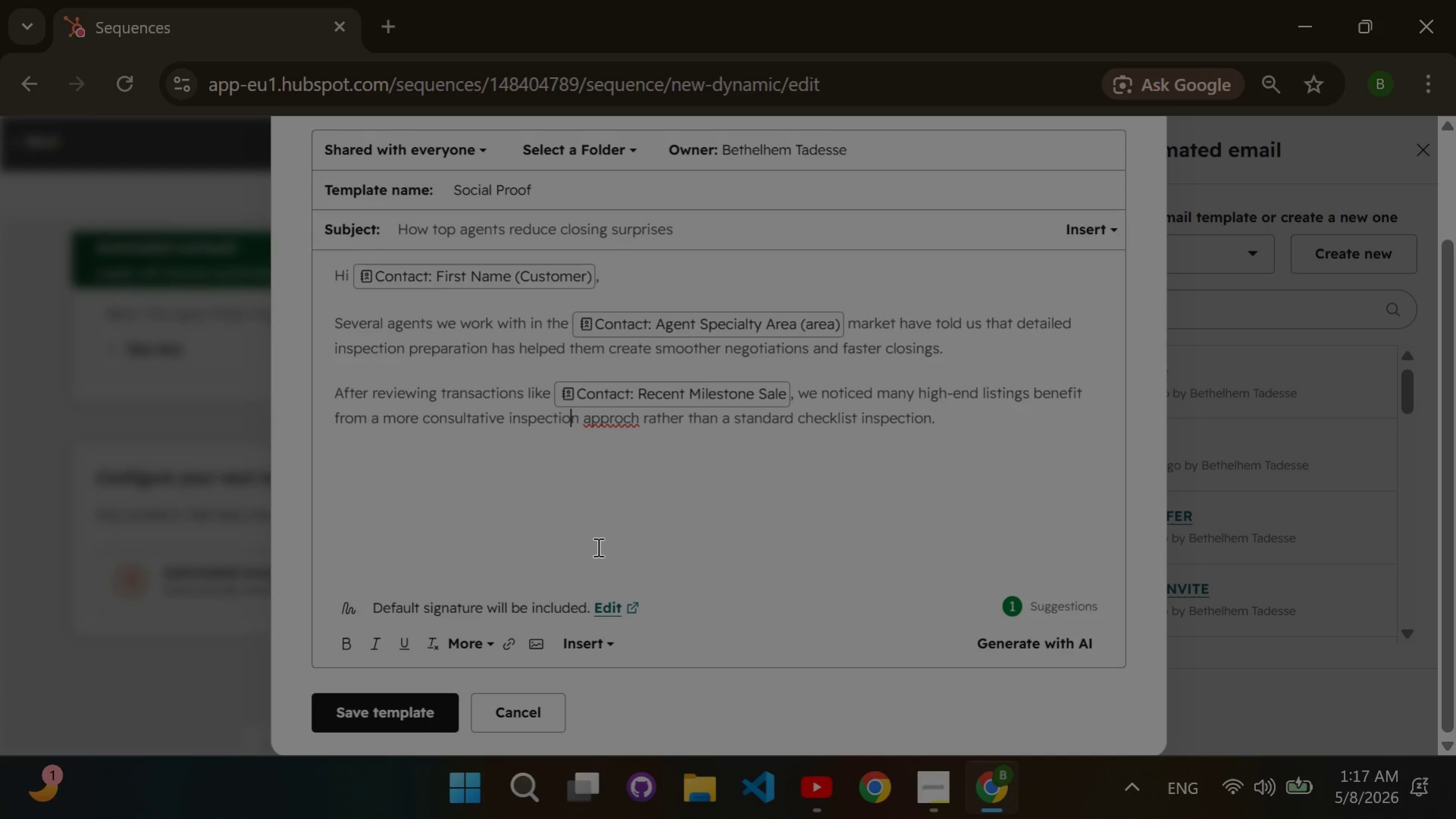 
key(ArrowRight)
 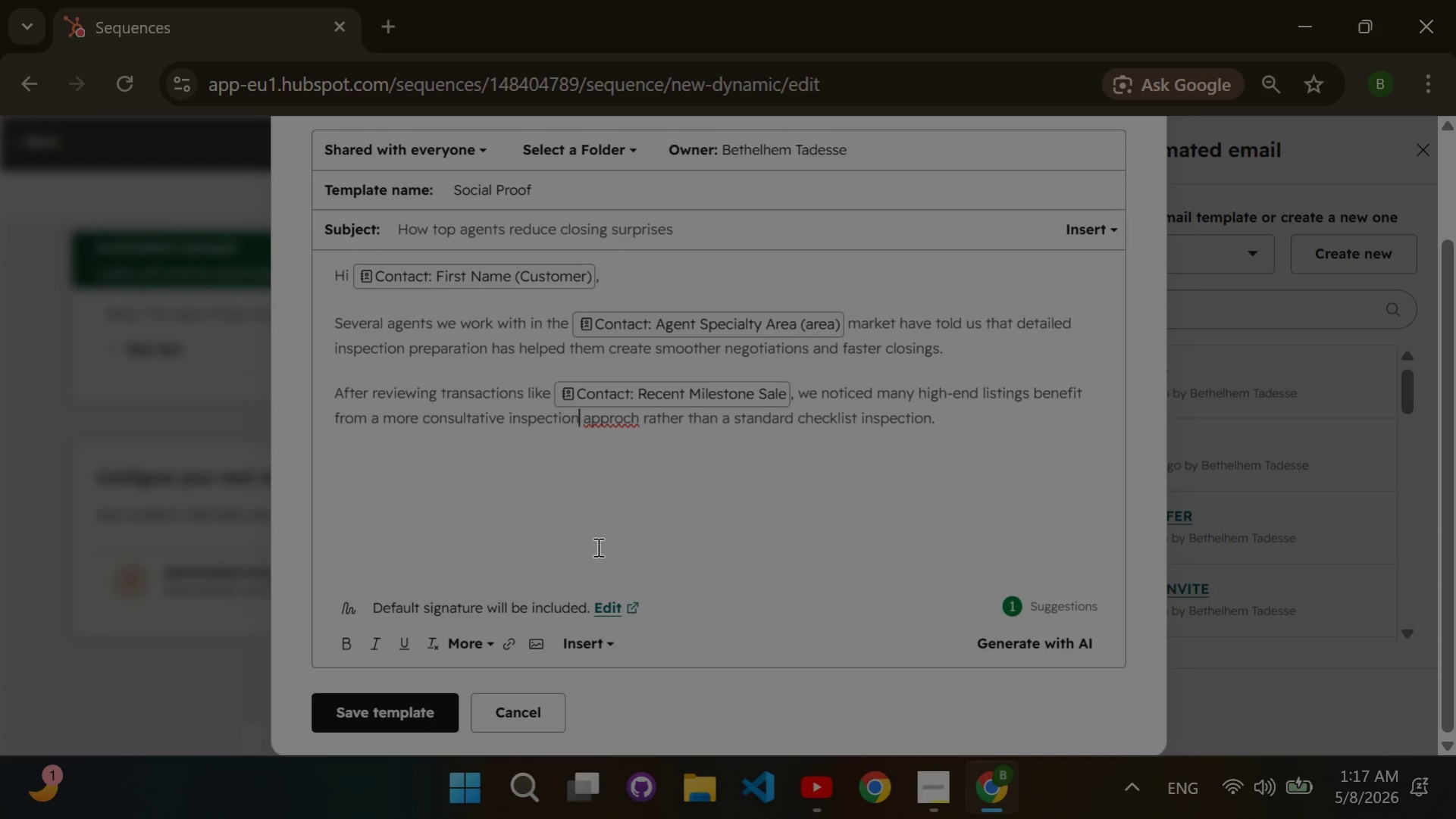 
key(ArrowRight)
 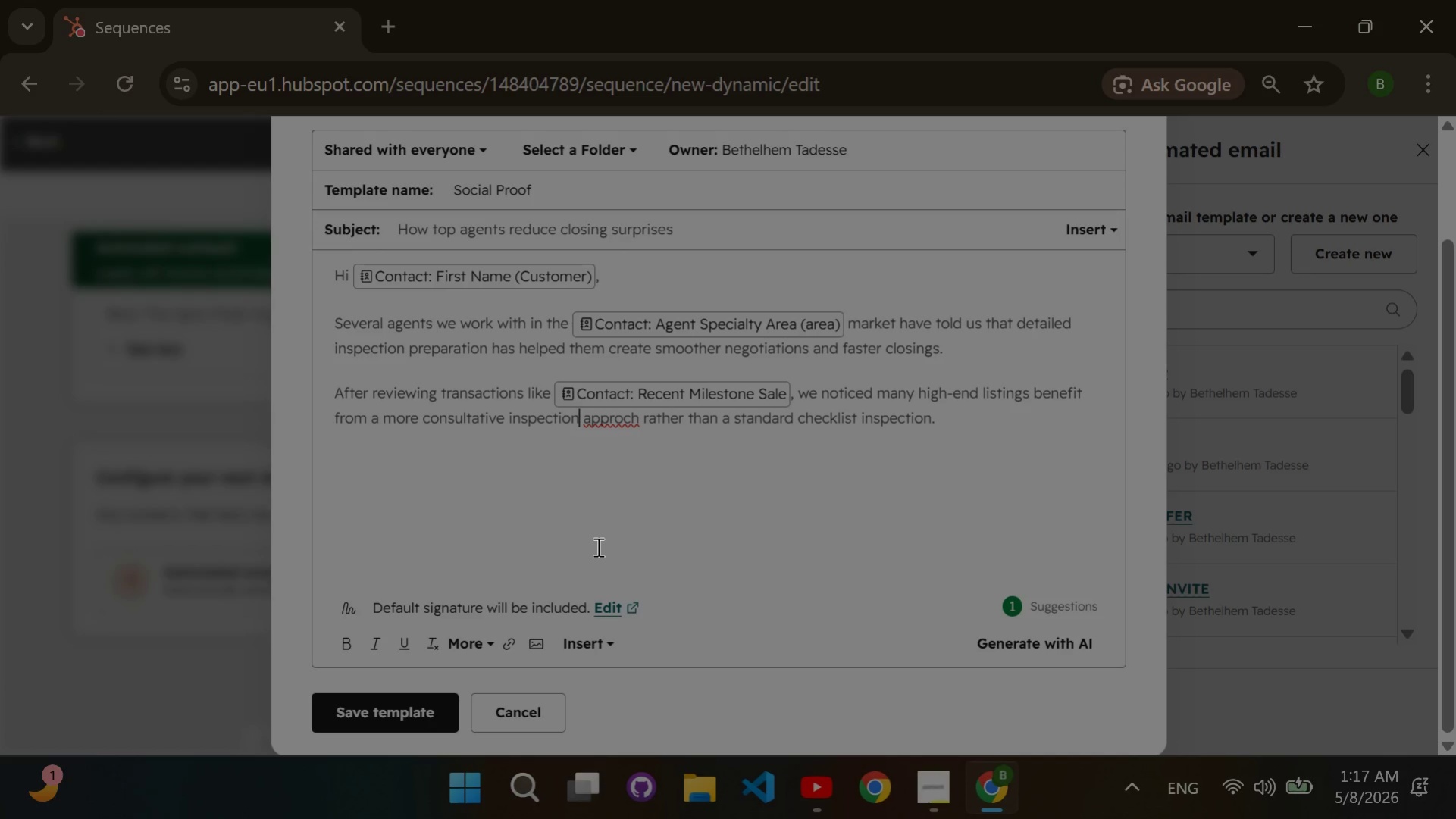 
key(ArrowRight)
 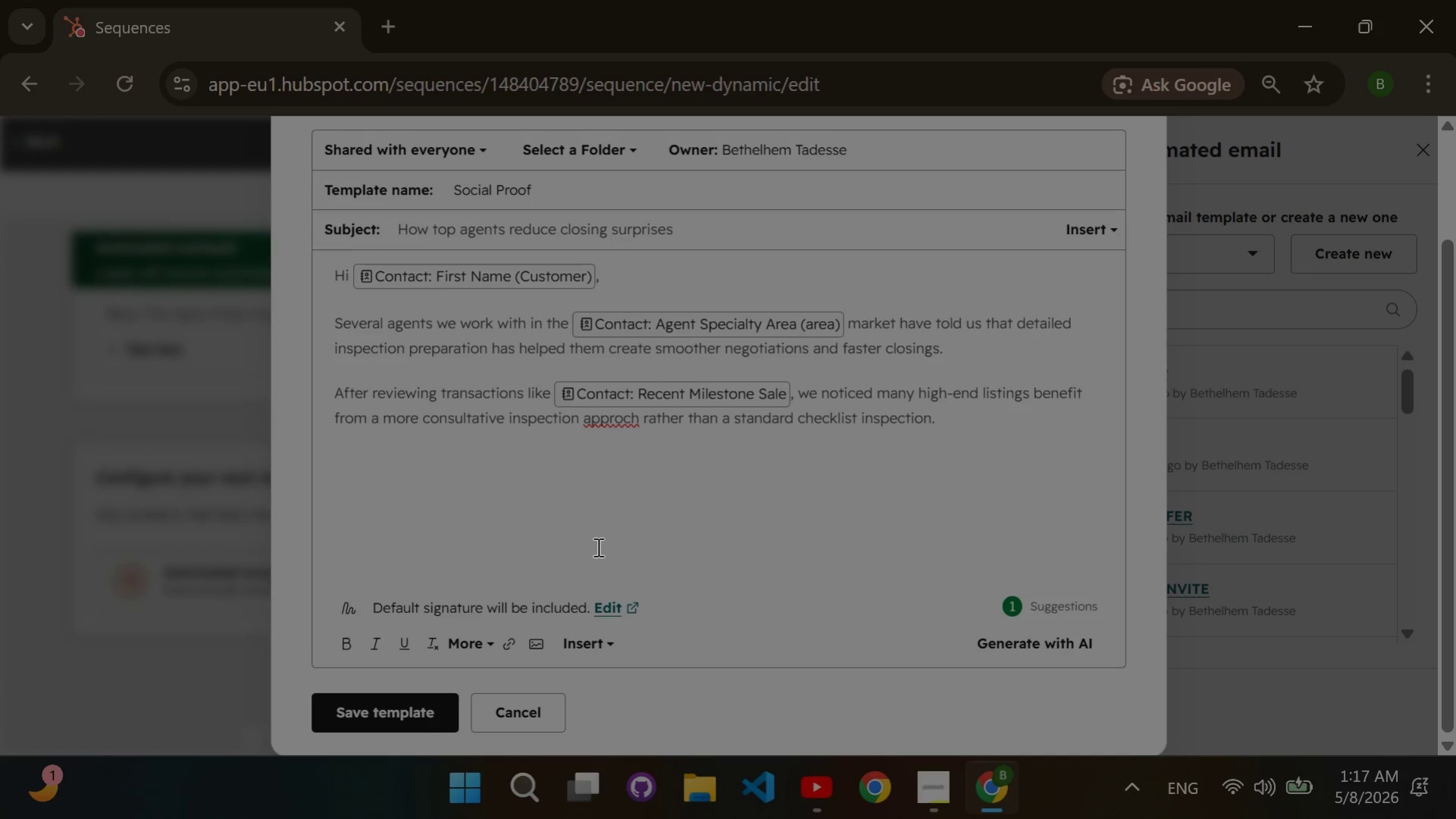 
key(ArrowRight)
 